 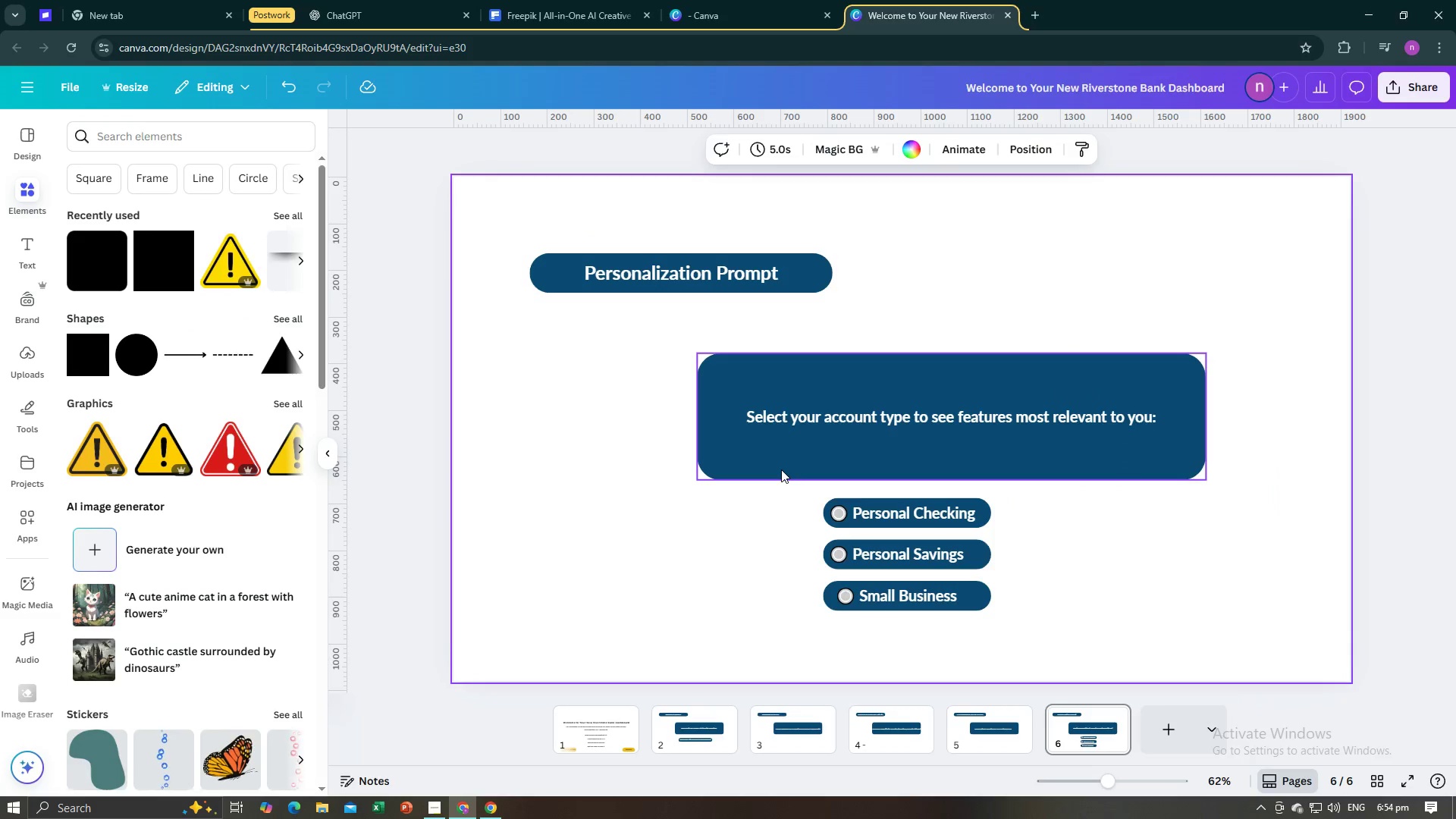 
key(Alt+AltLeft)
 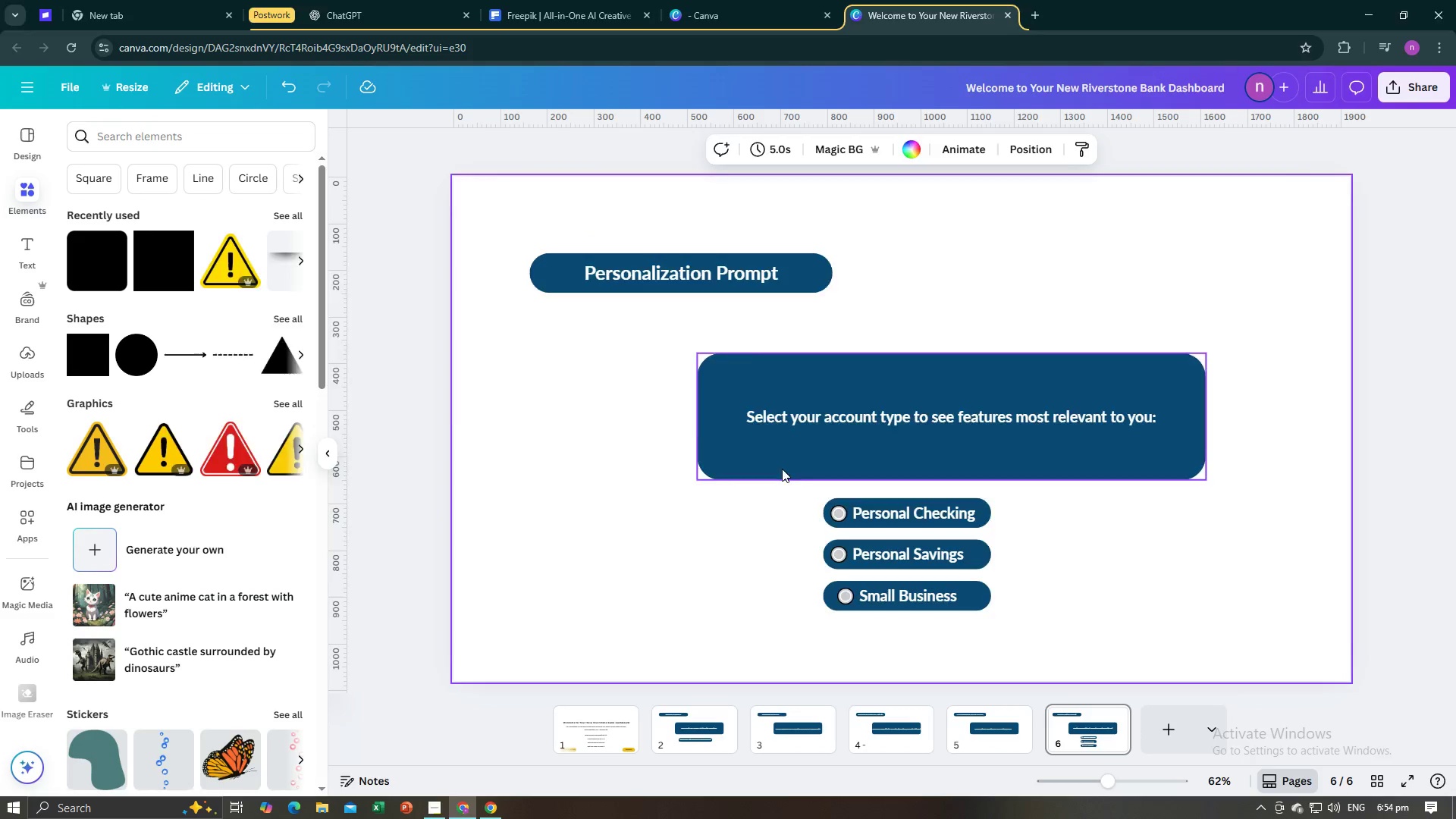 
key(Alt+Tab)
 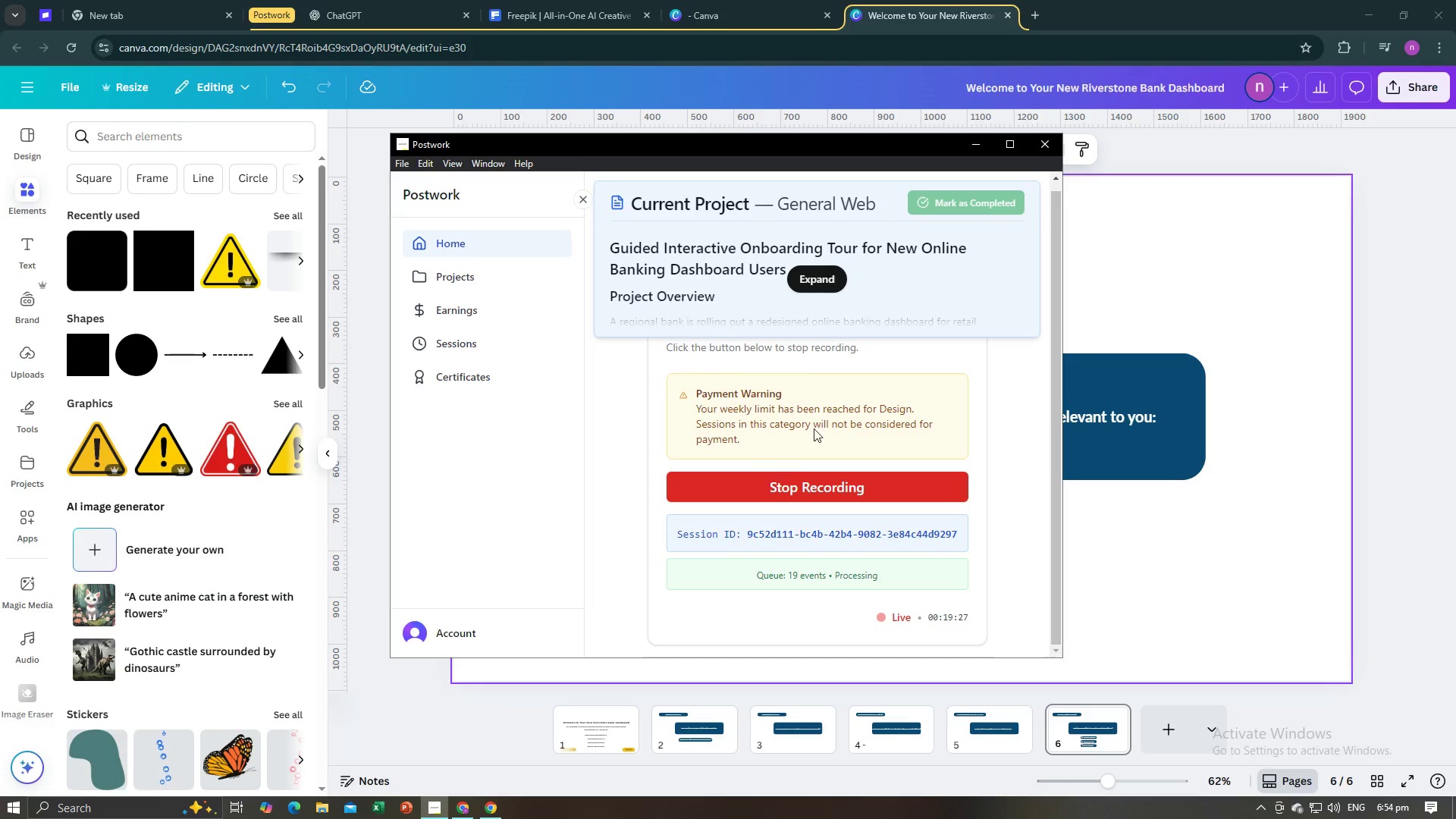 
key(Alt+Tab)
 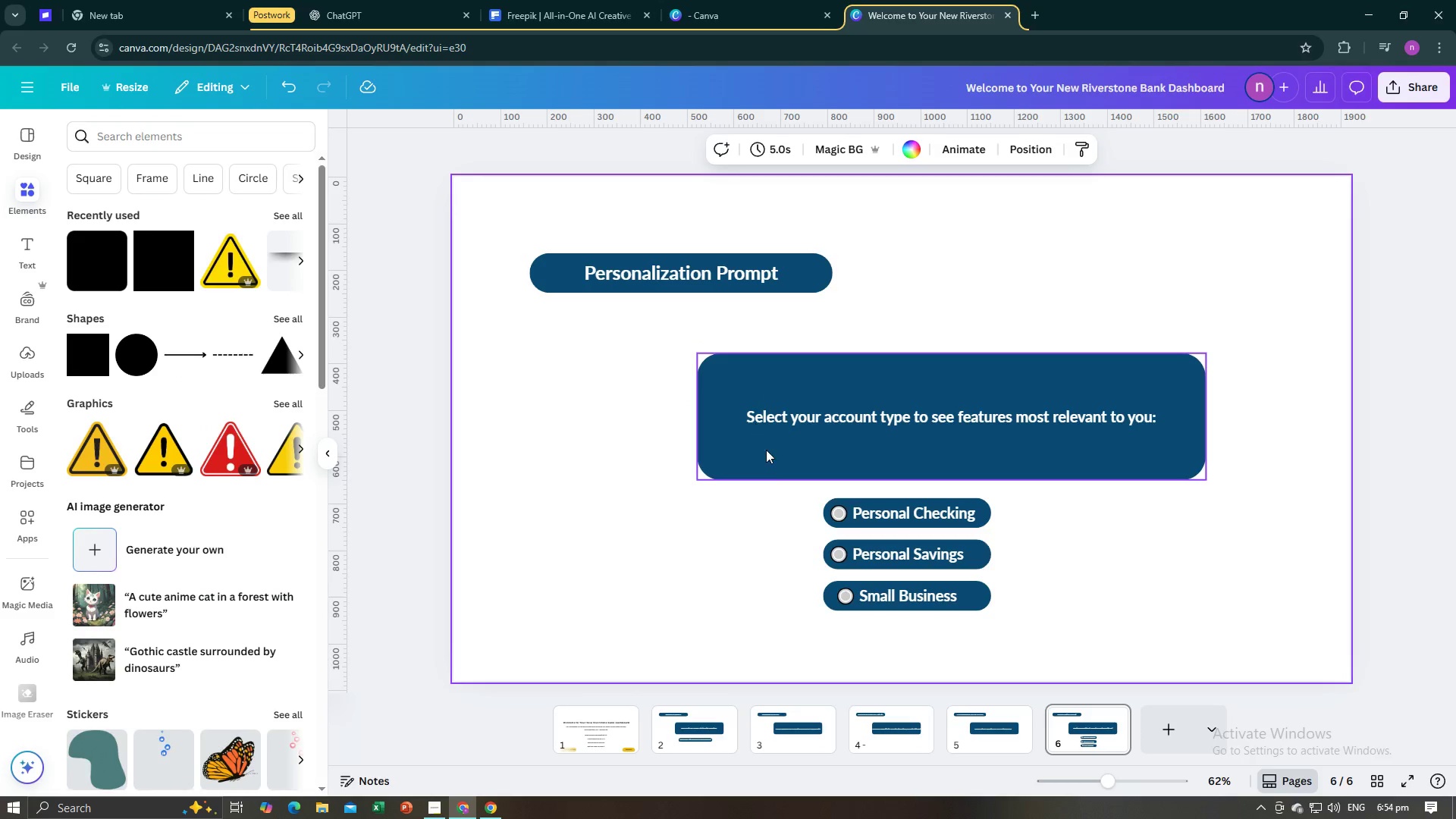 
key(Alt+Tab)
 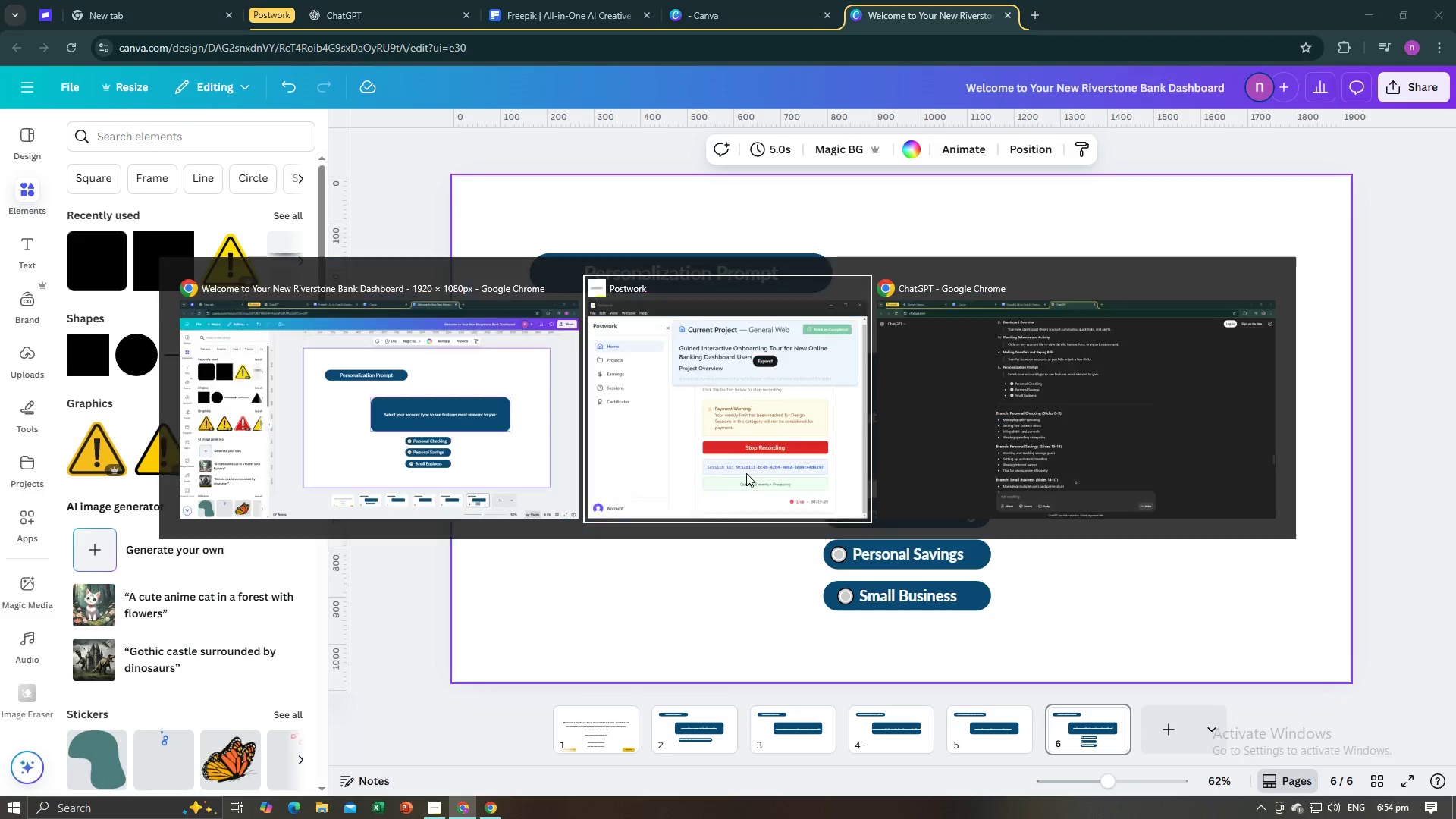 
key(Alt+Tab)
 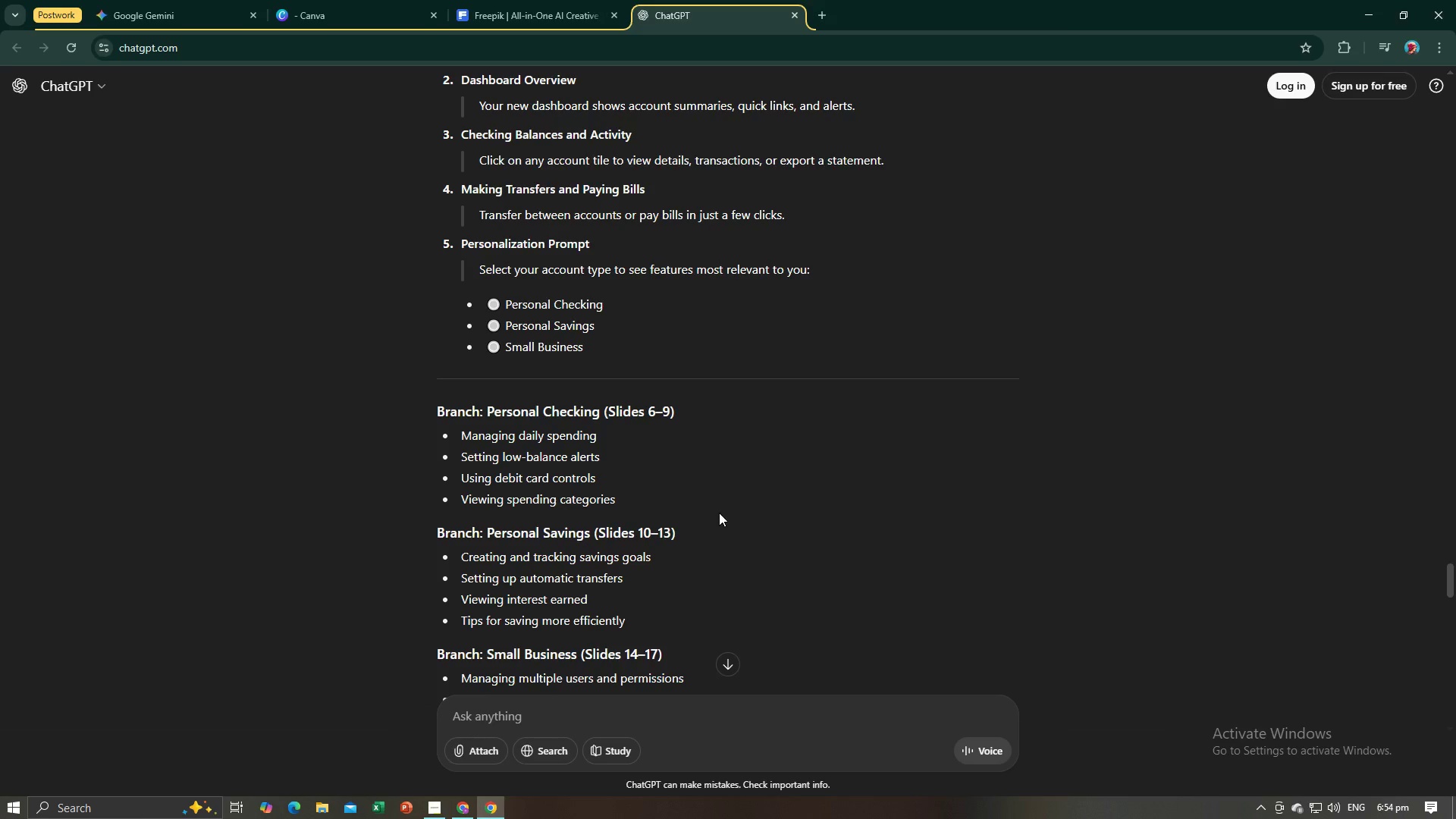 
left_click([719, 517])
 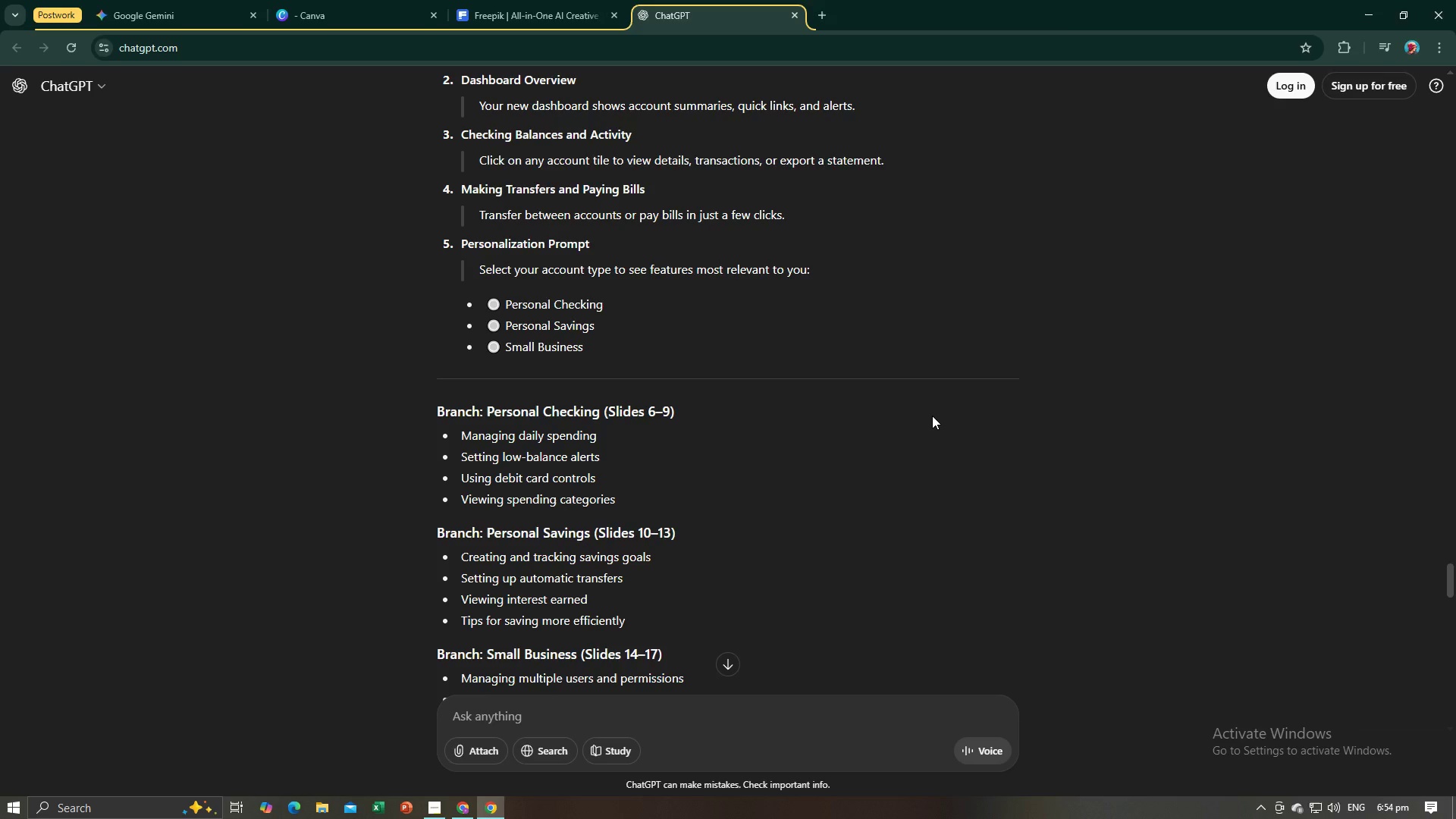 
key(Alt+AltLeft)
 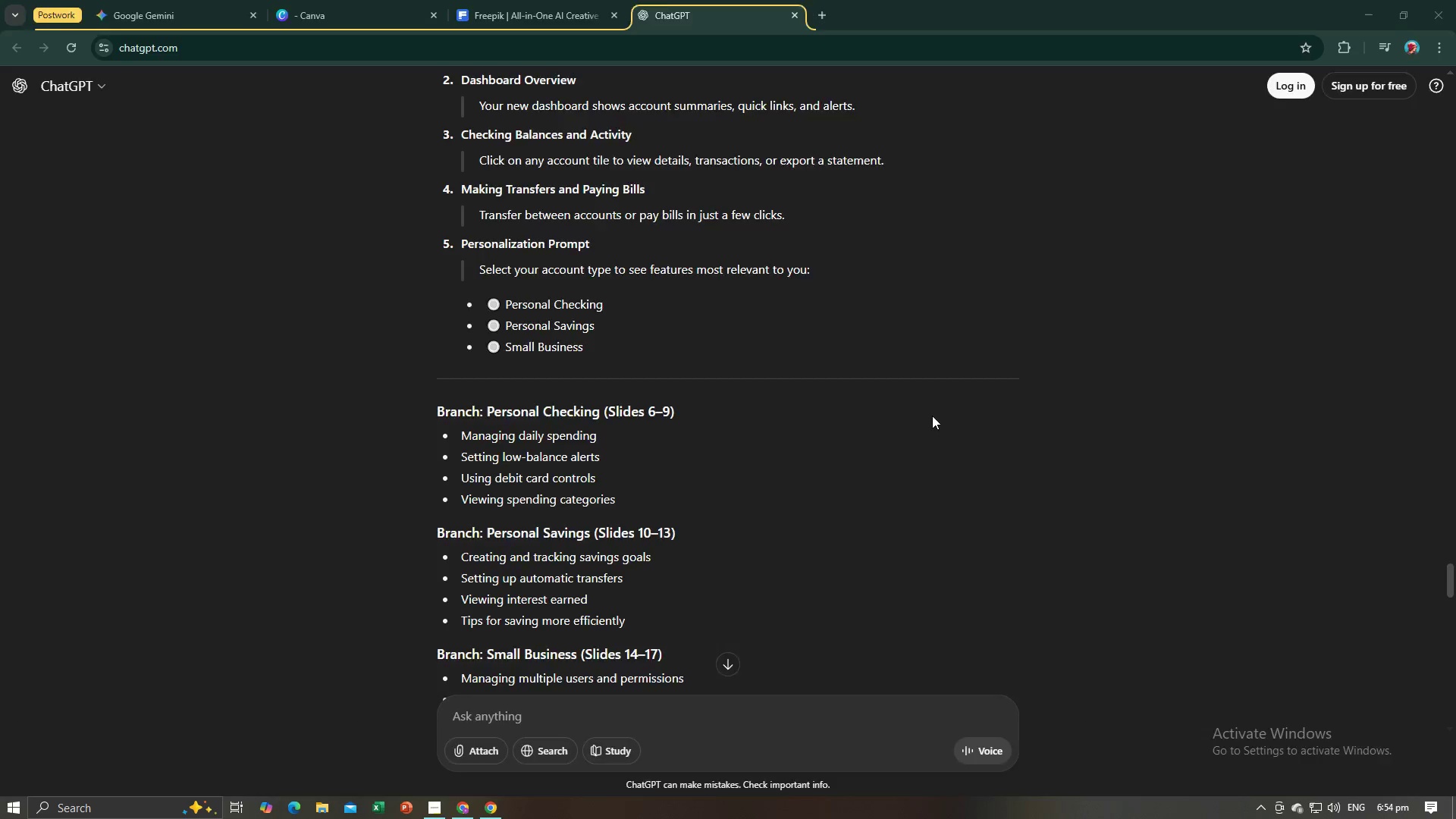 
key(Alt+Tab)
 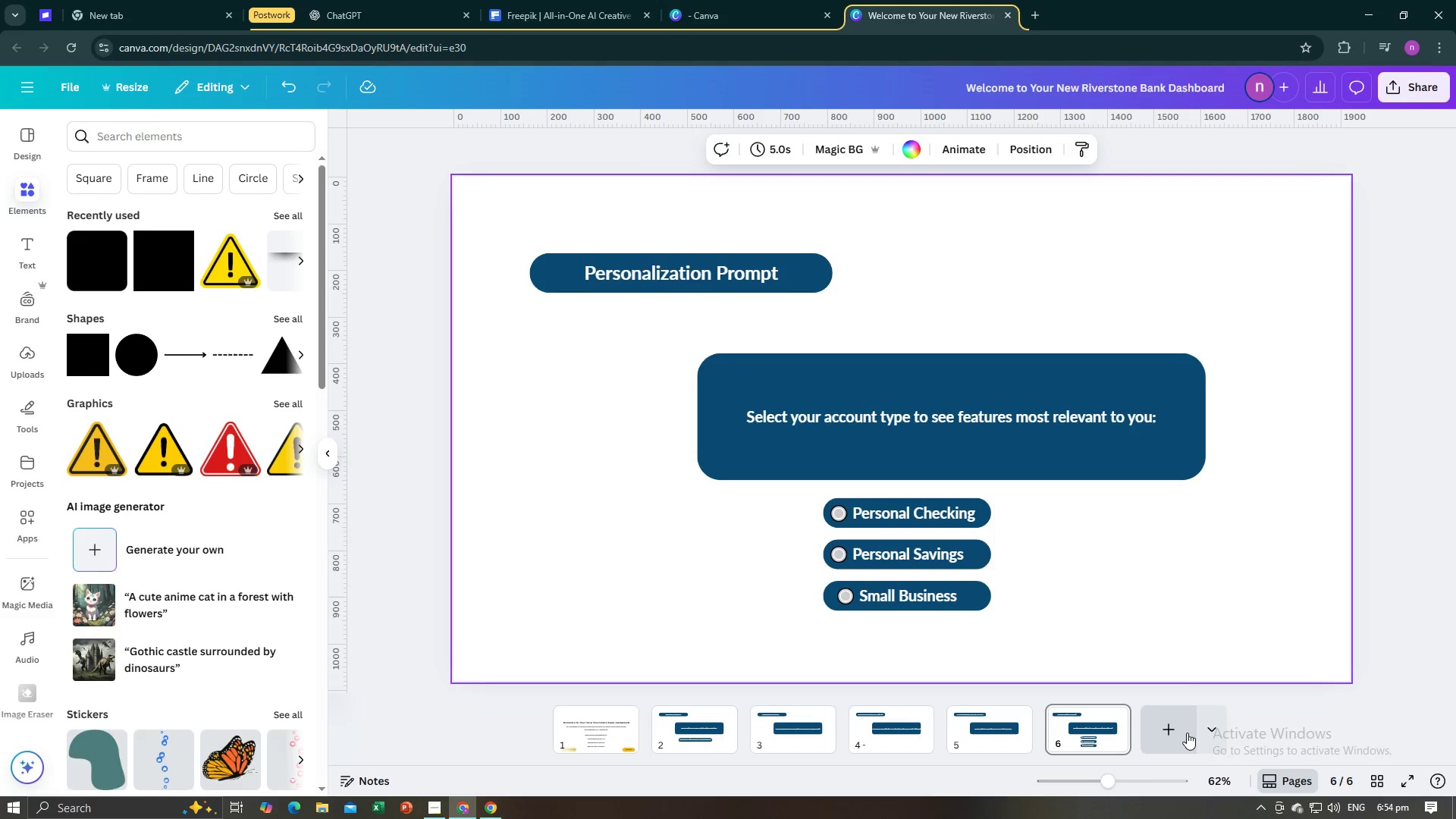 
left_click([1190, 735])
 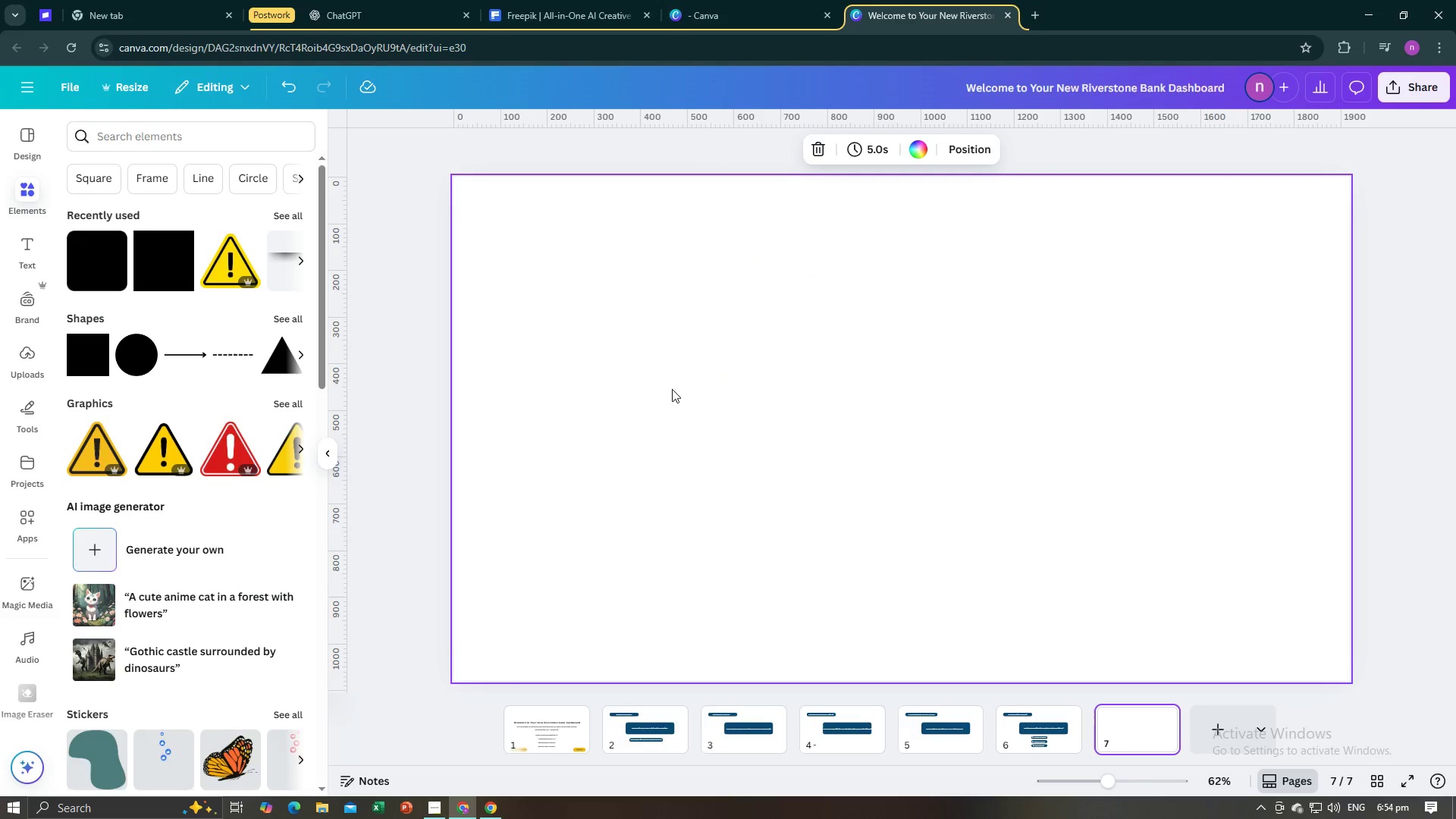 
key(Alt+AltLeft)
 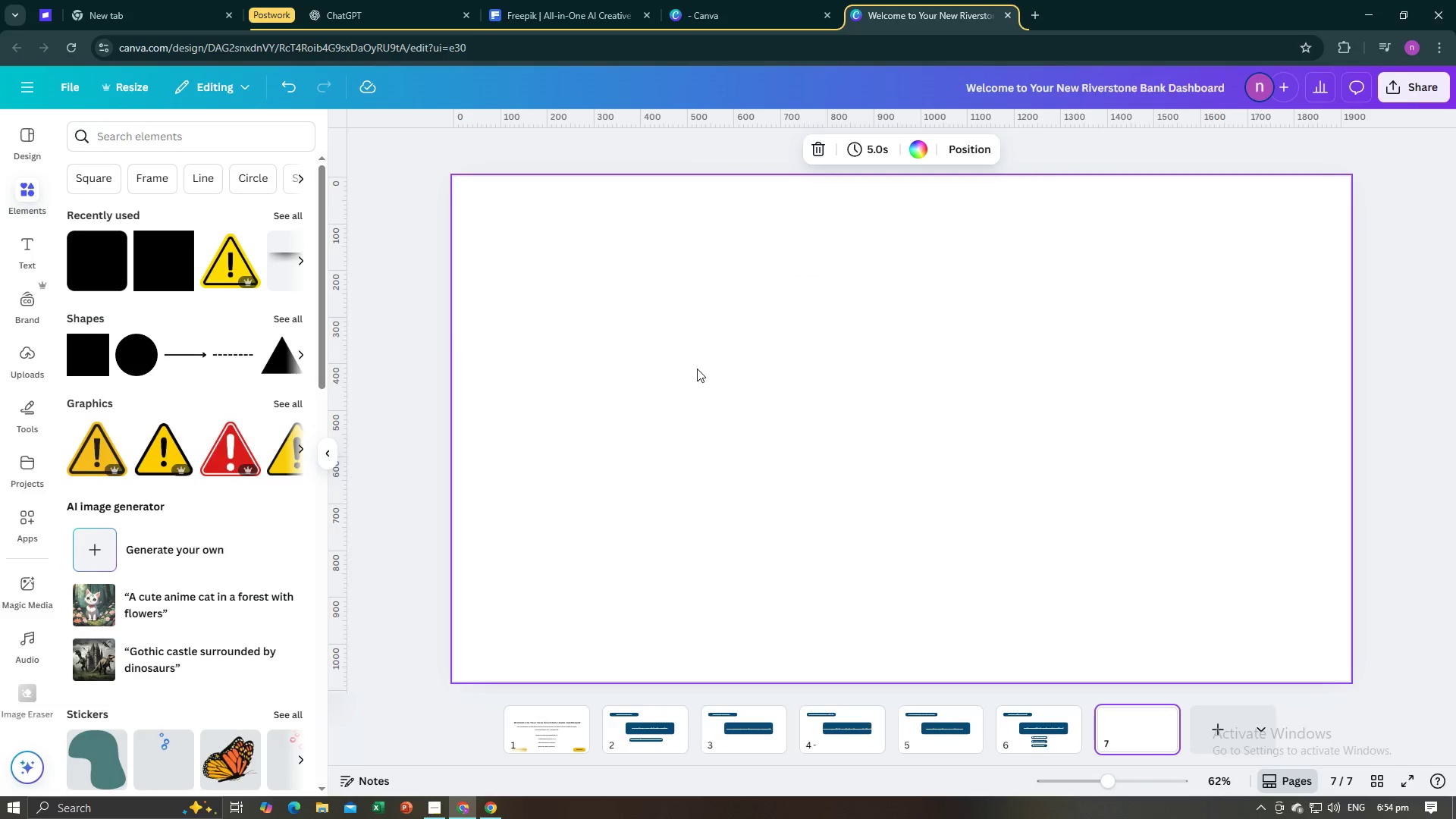 
key(Alt+Tab)
 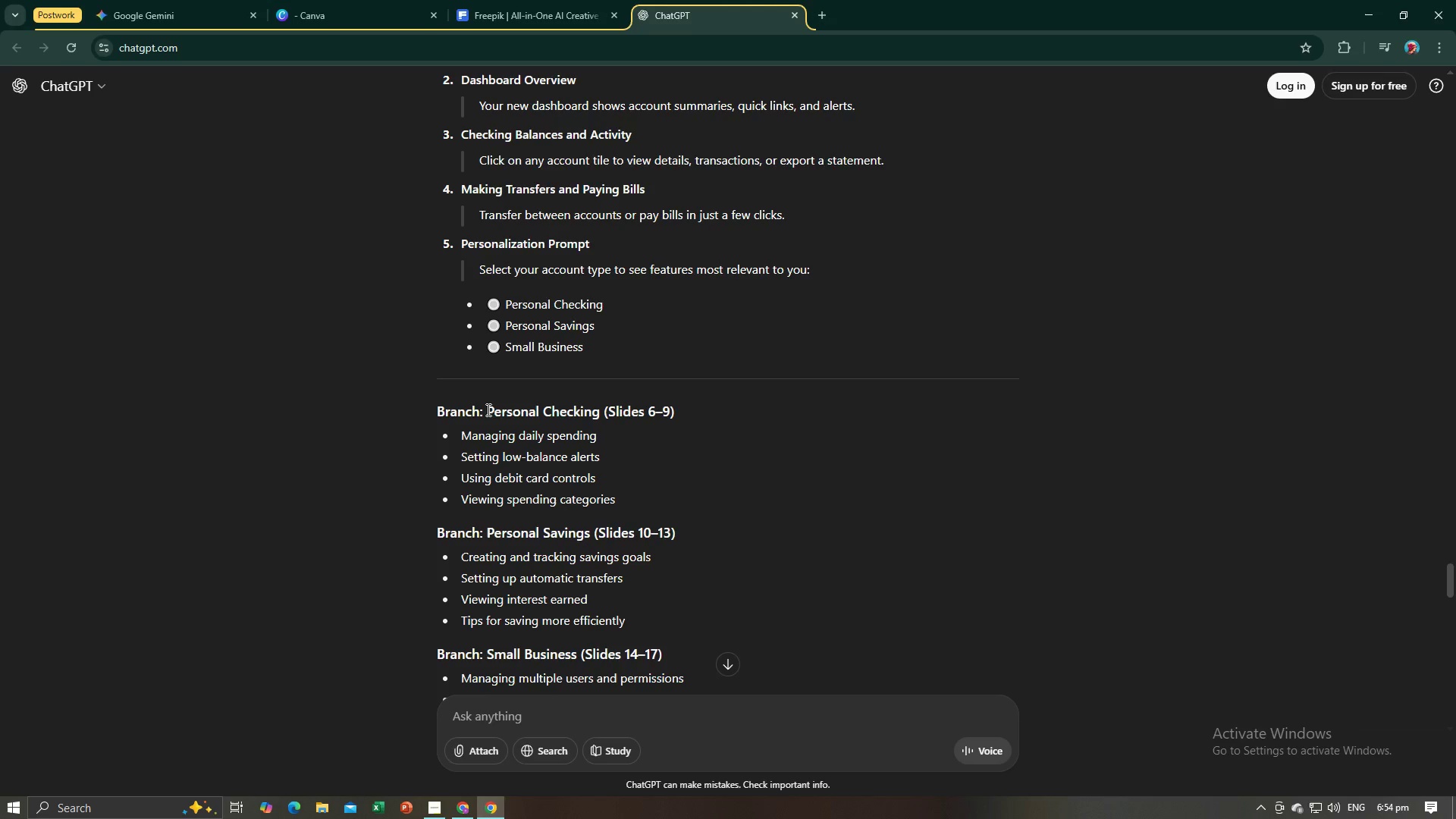 
left_click_drag(start_coordinate=[599, 411], to_coordinate=[437, 413])
 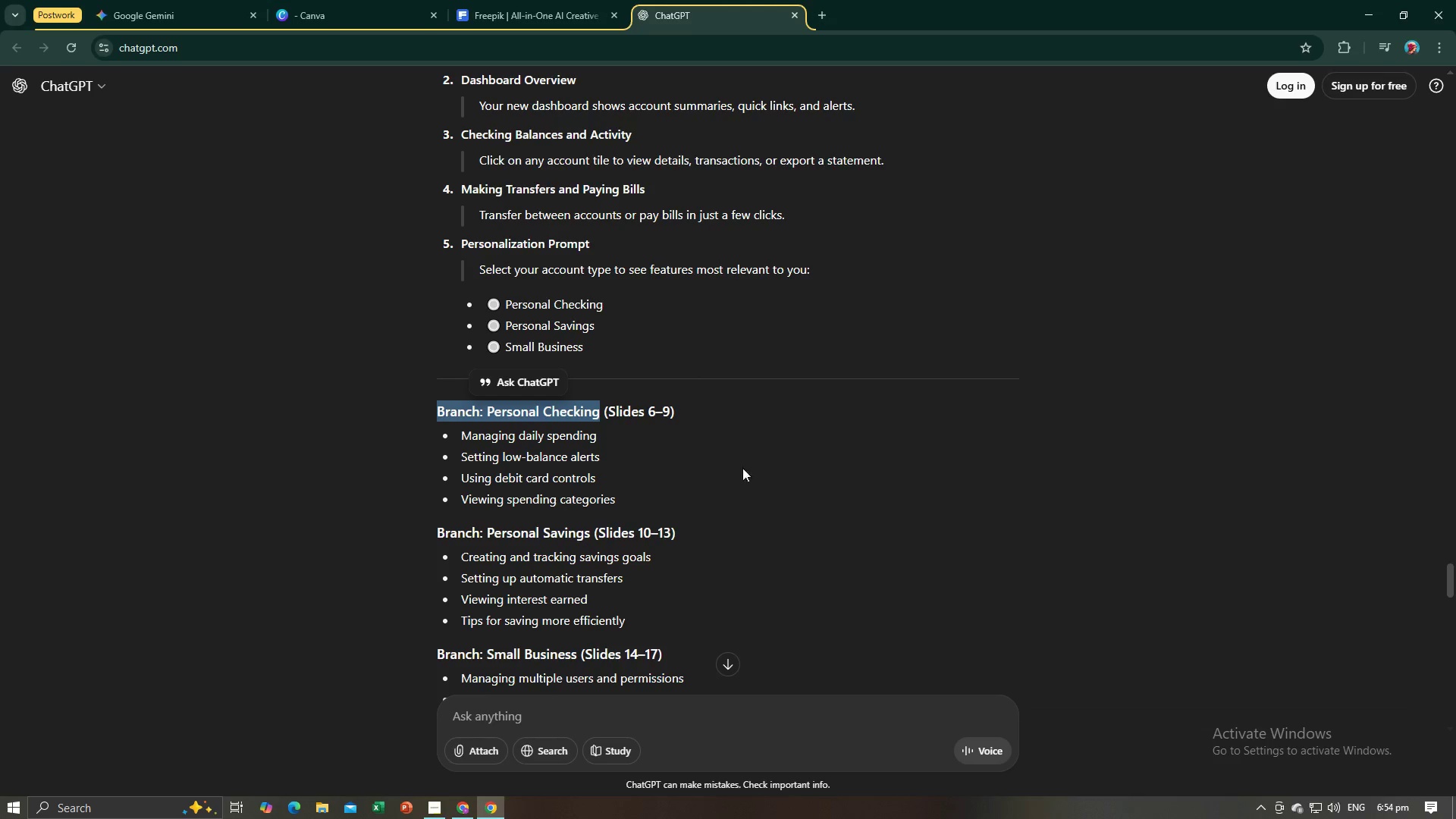 
key(Alt+AltLeft)
 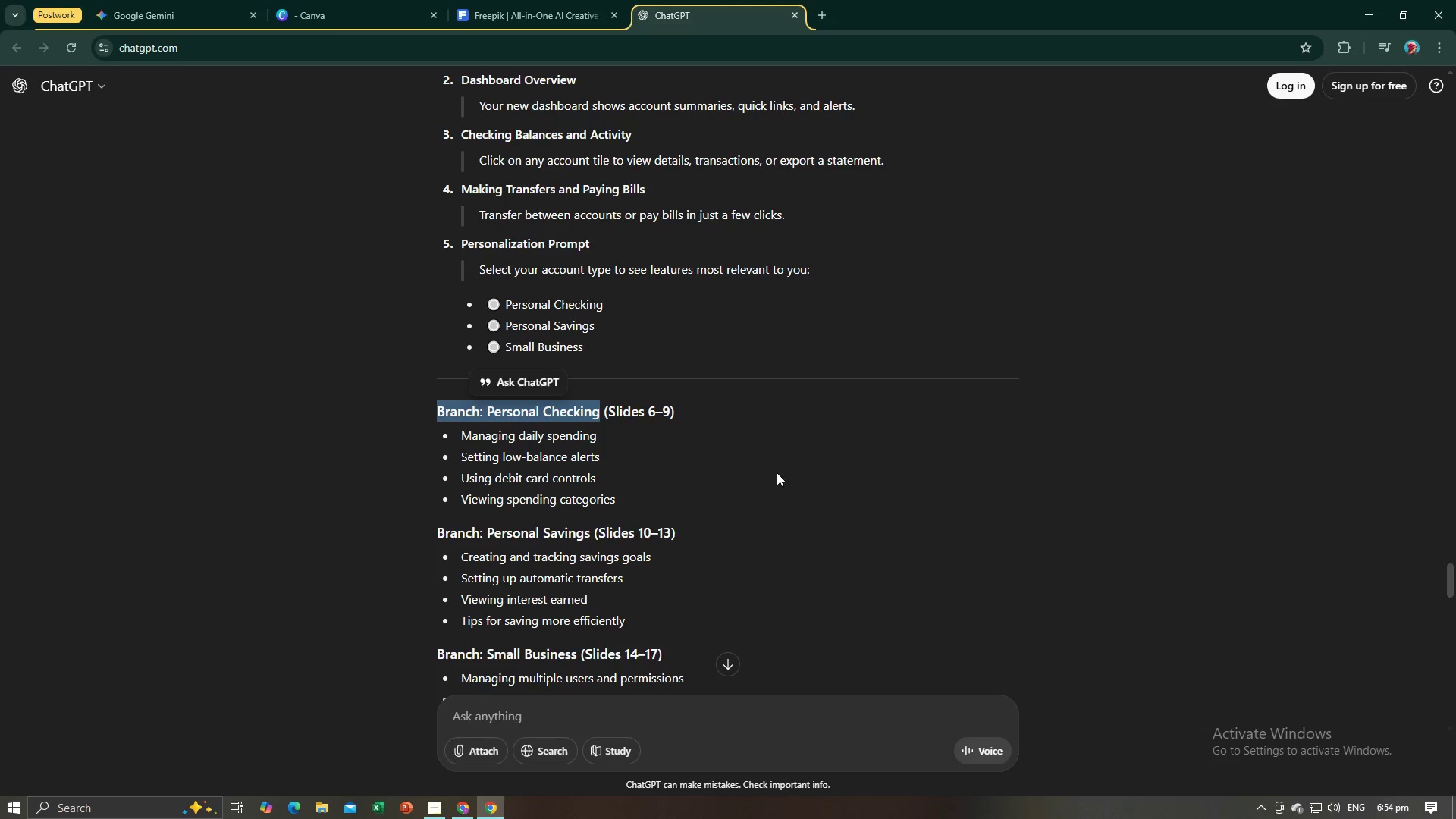 
key(Alt+Tab)
 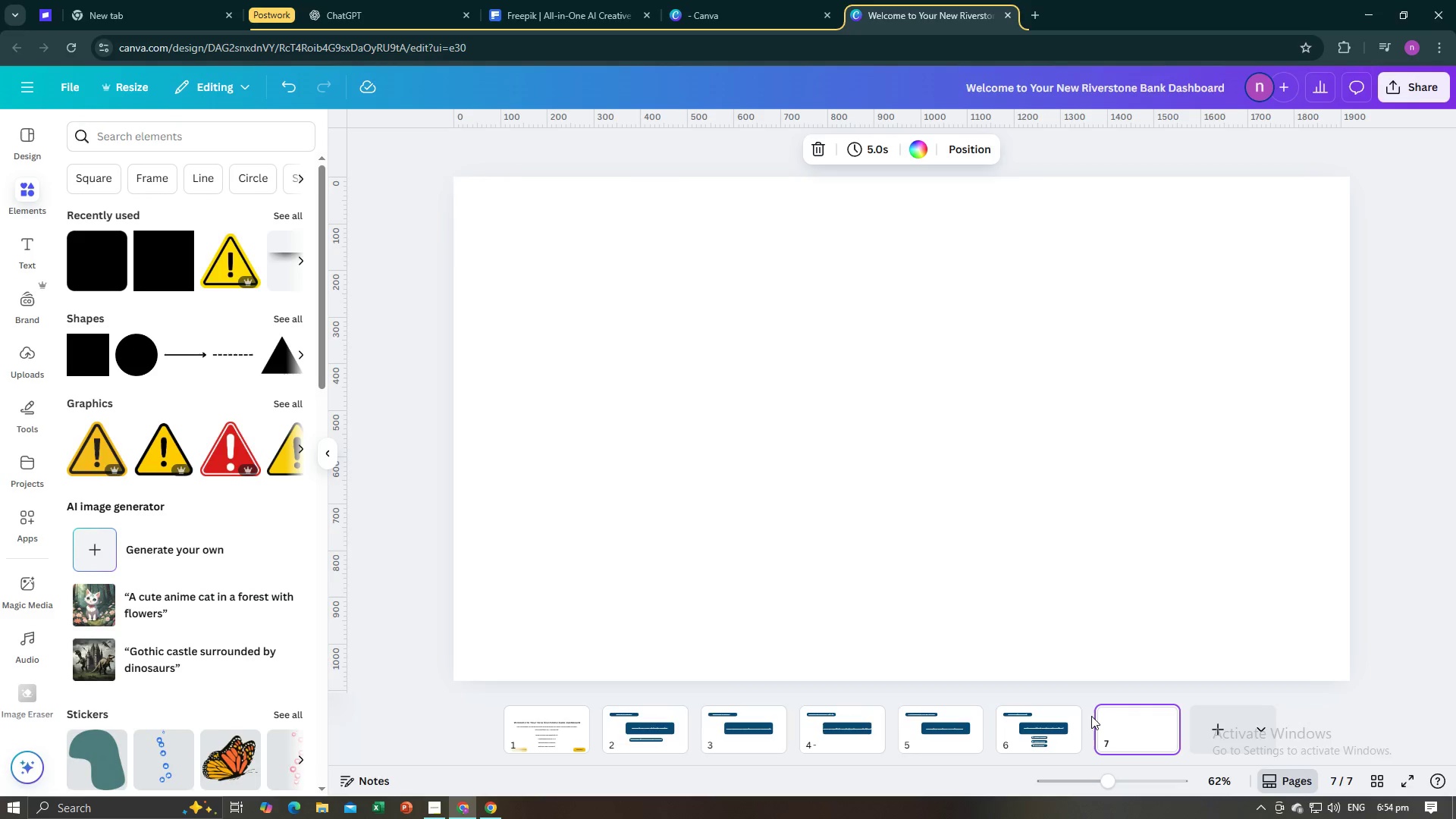 
left_click([1081, 722])
 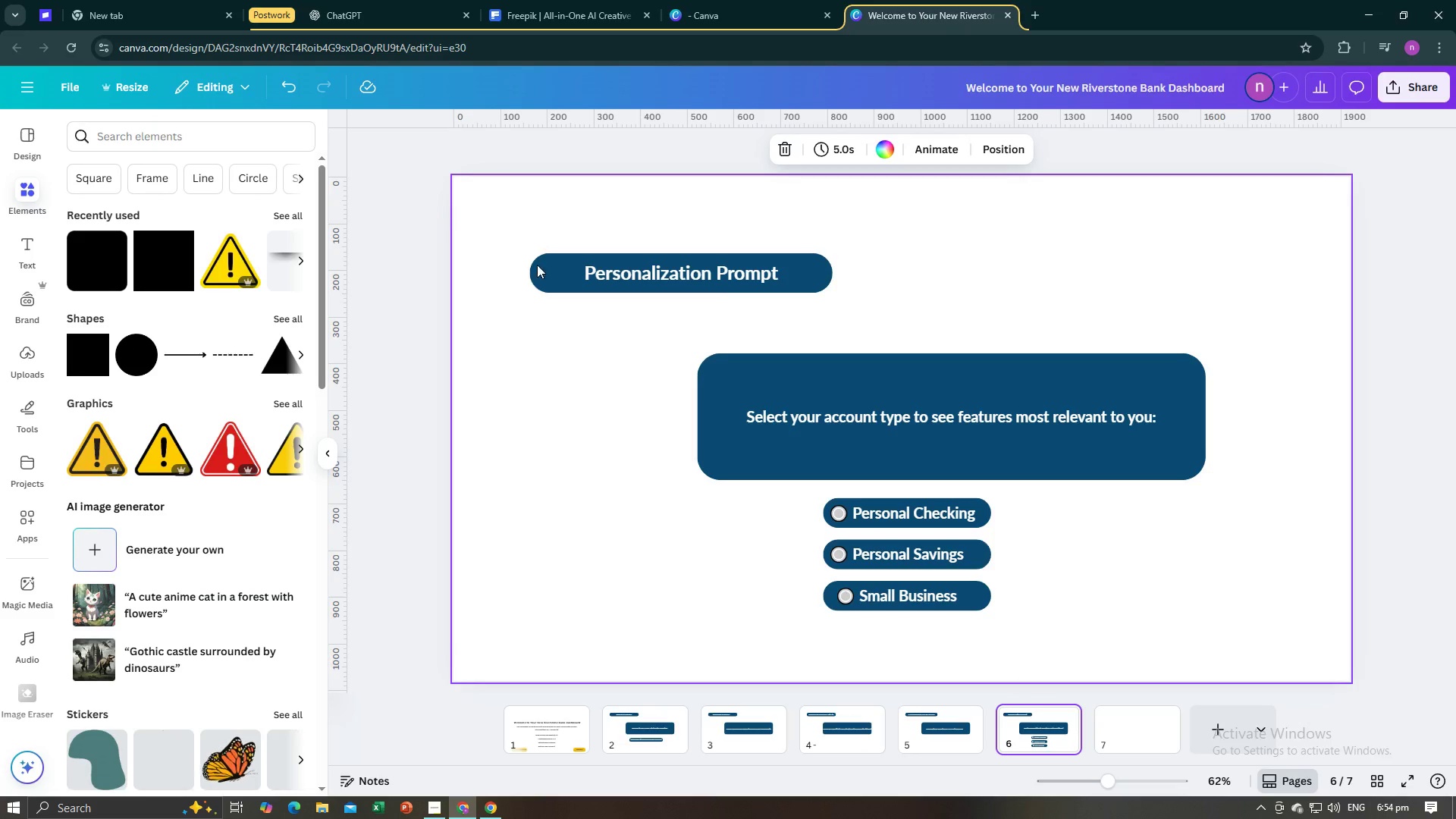 
left_click([541, 275])
 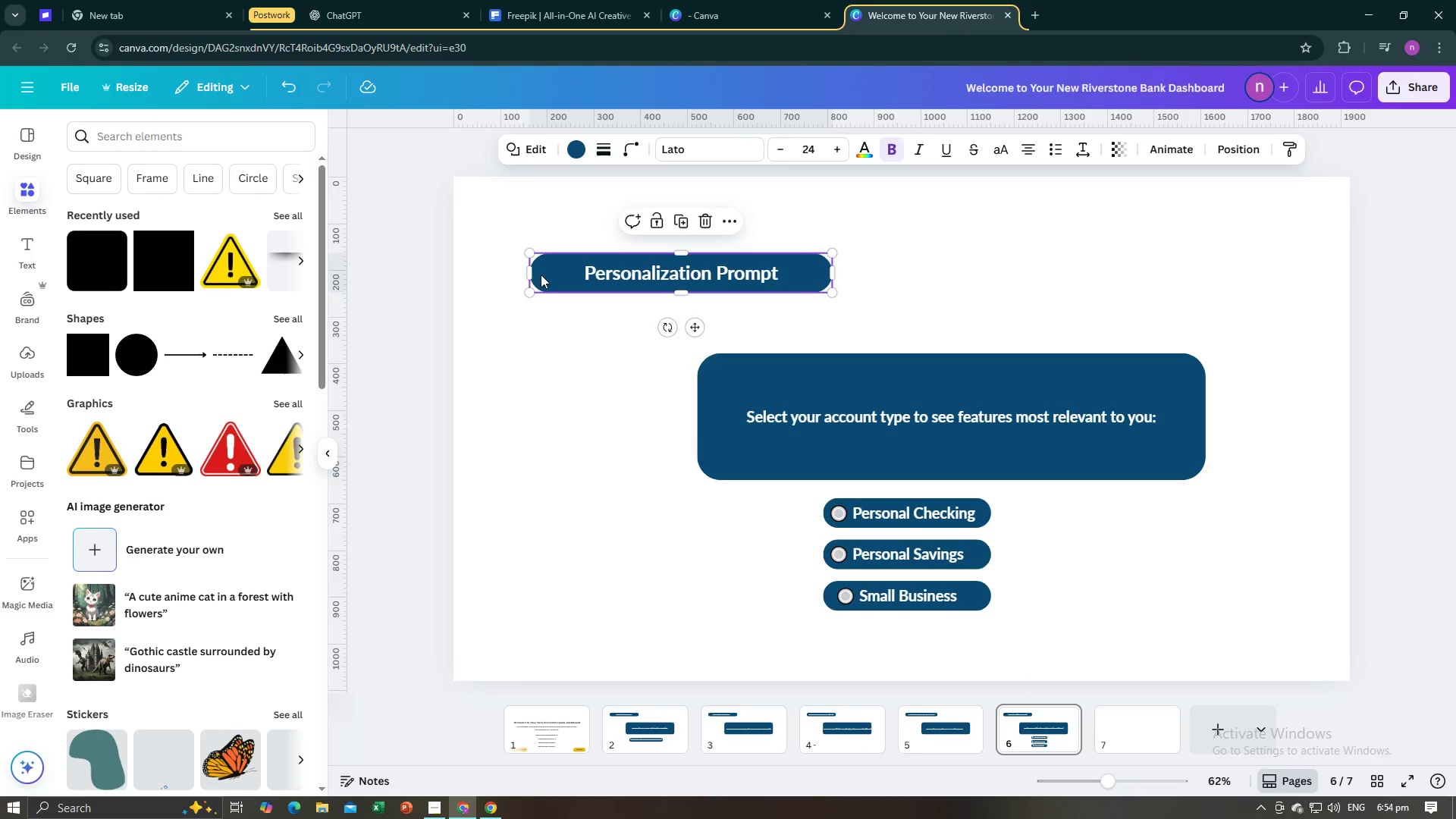 
key(Control+C)
 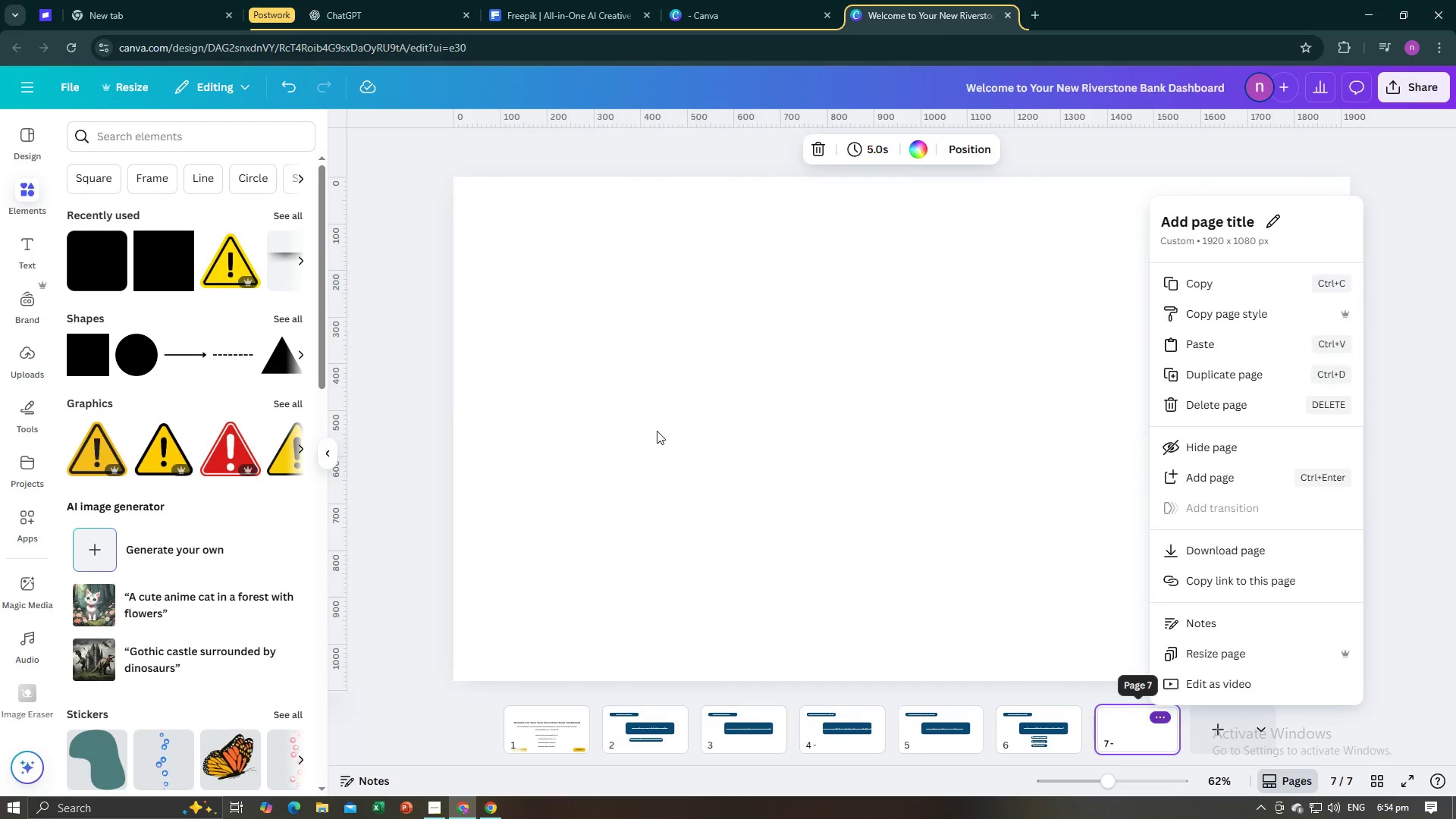 
left_click([647, 419])
 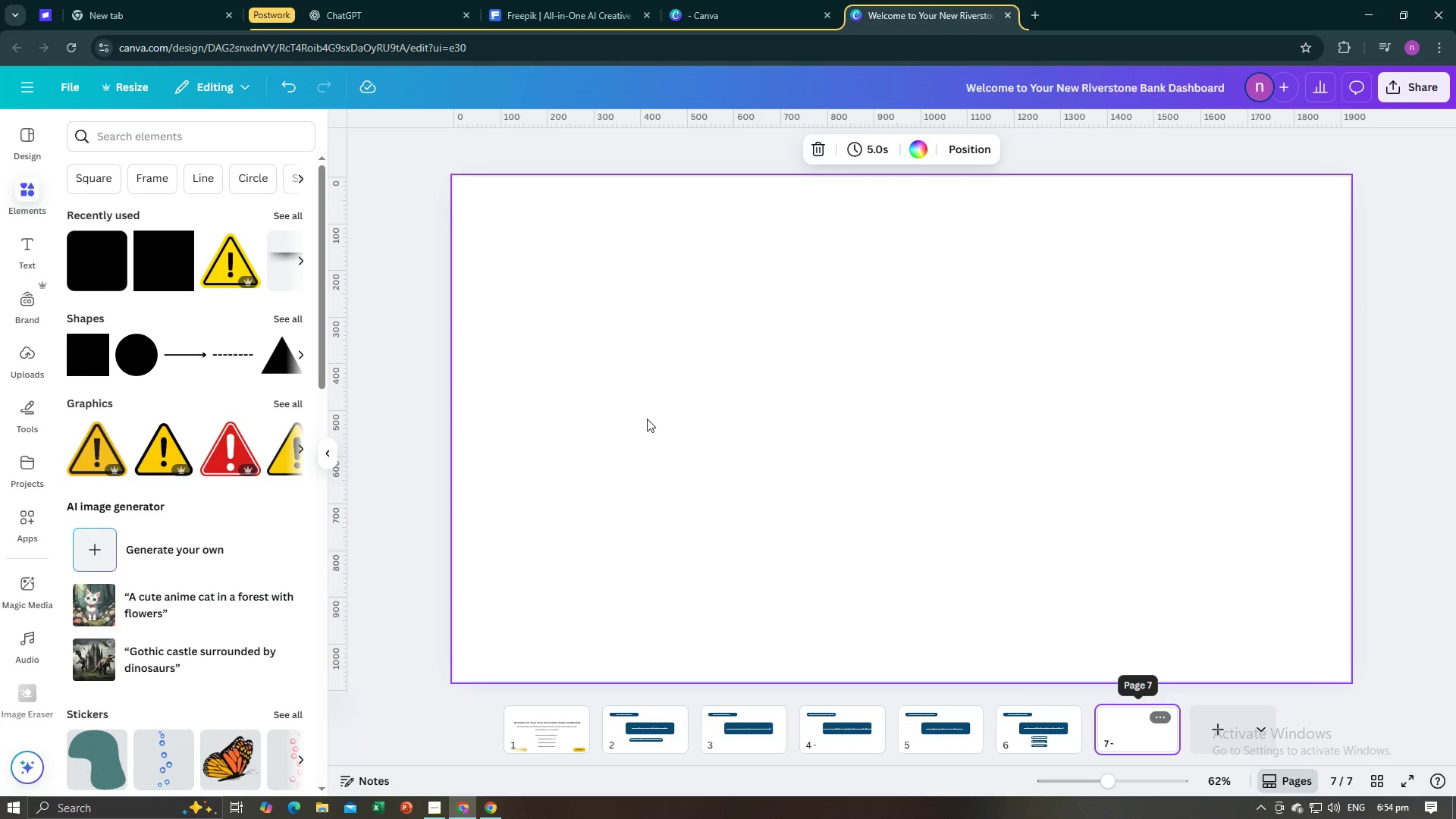 
key(Control+V)
 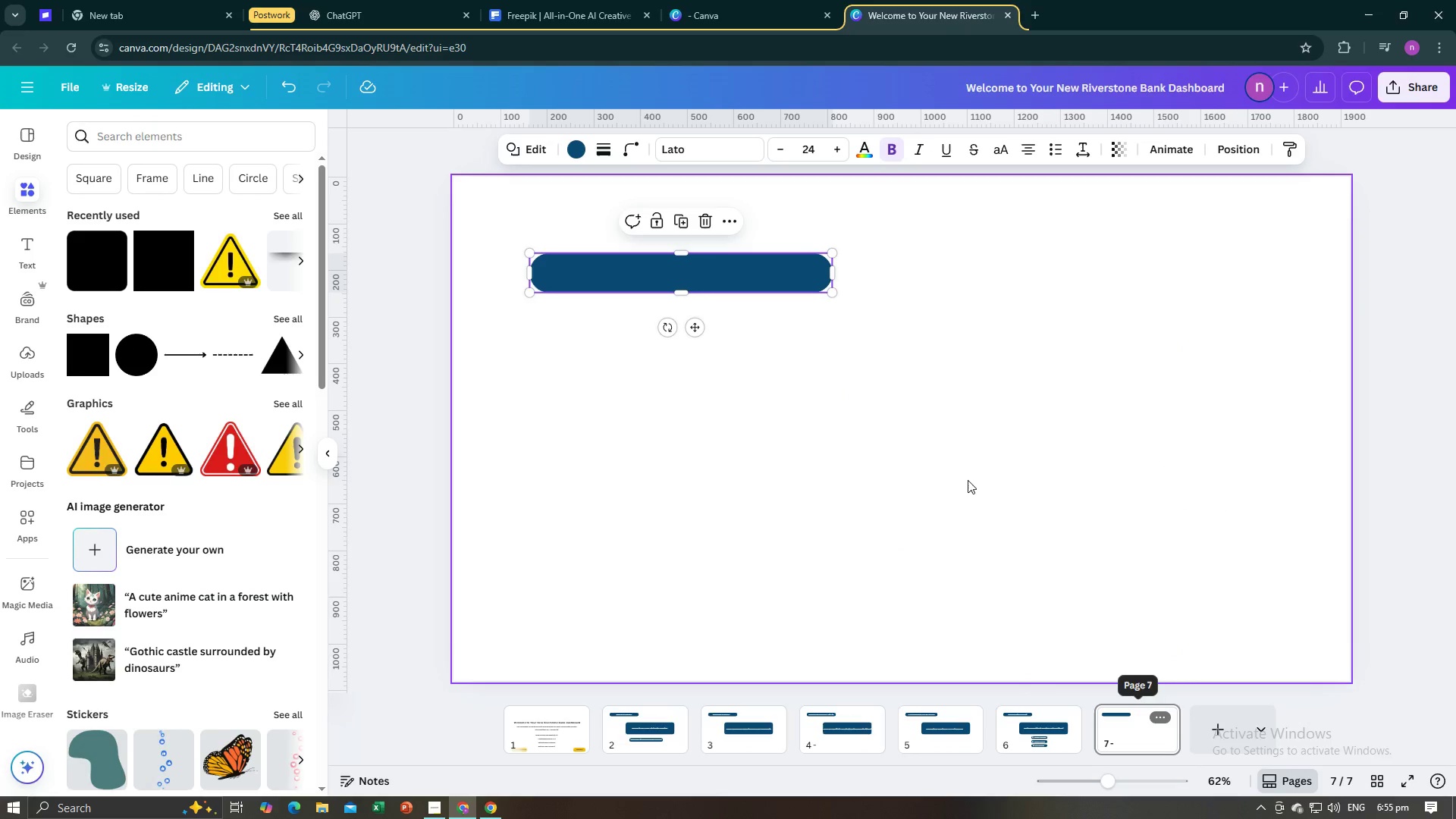 
left_click([981, 496])
 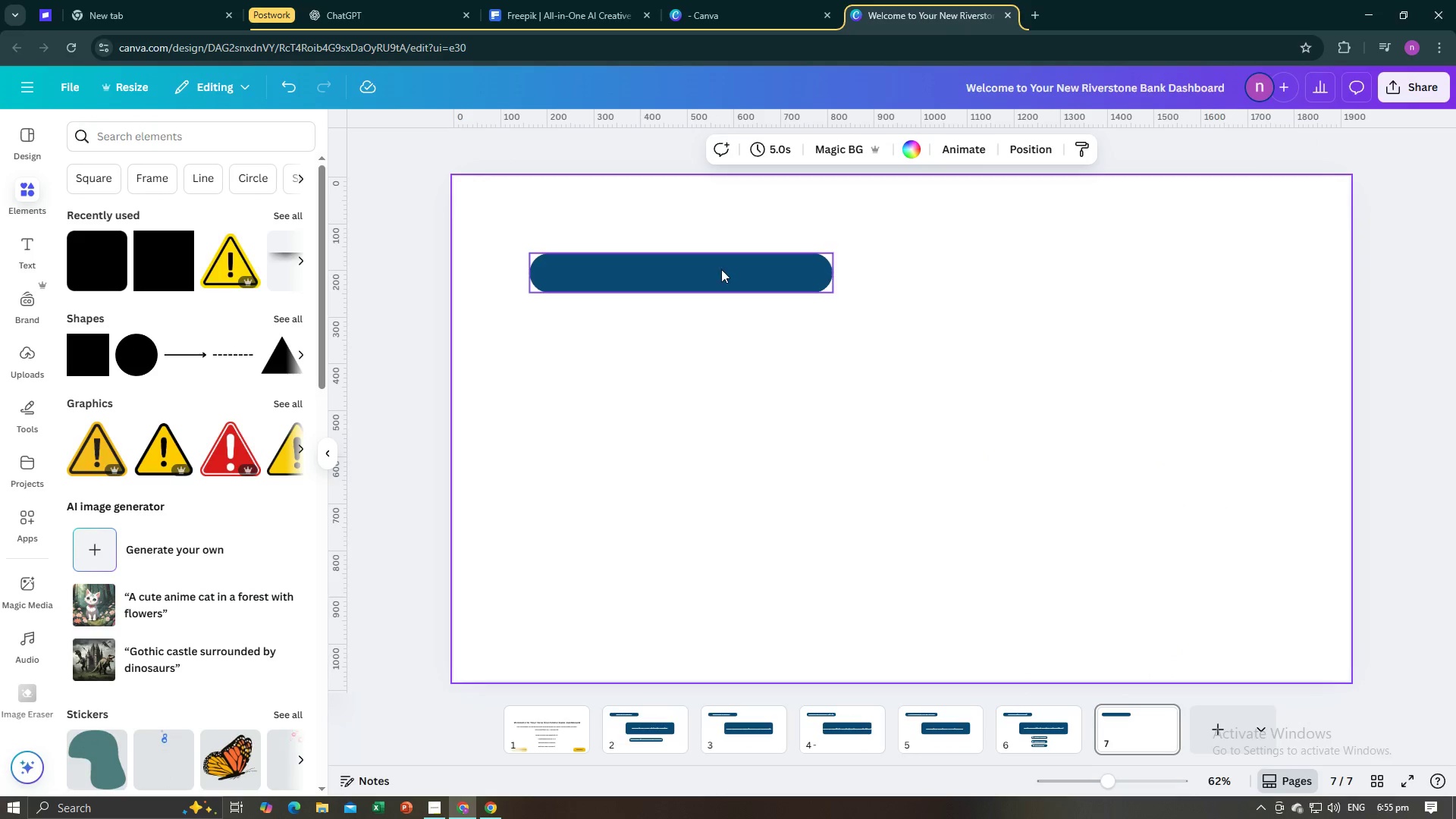 
key(Alt+AltLeft)
 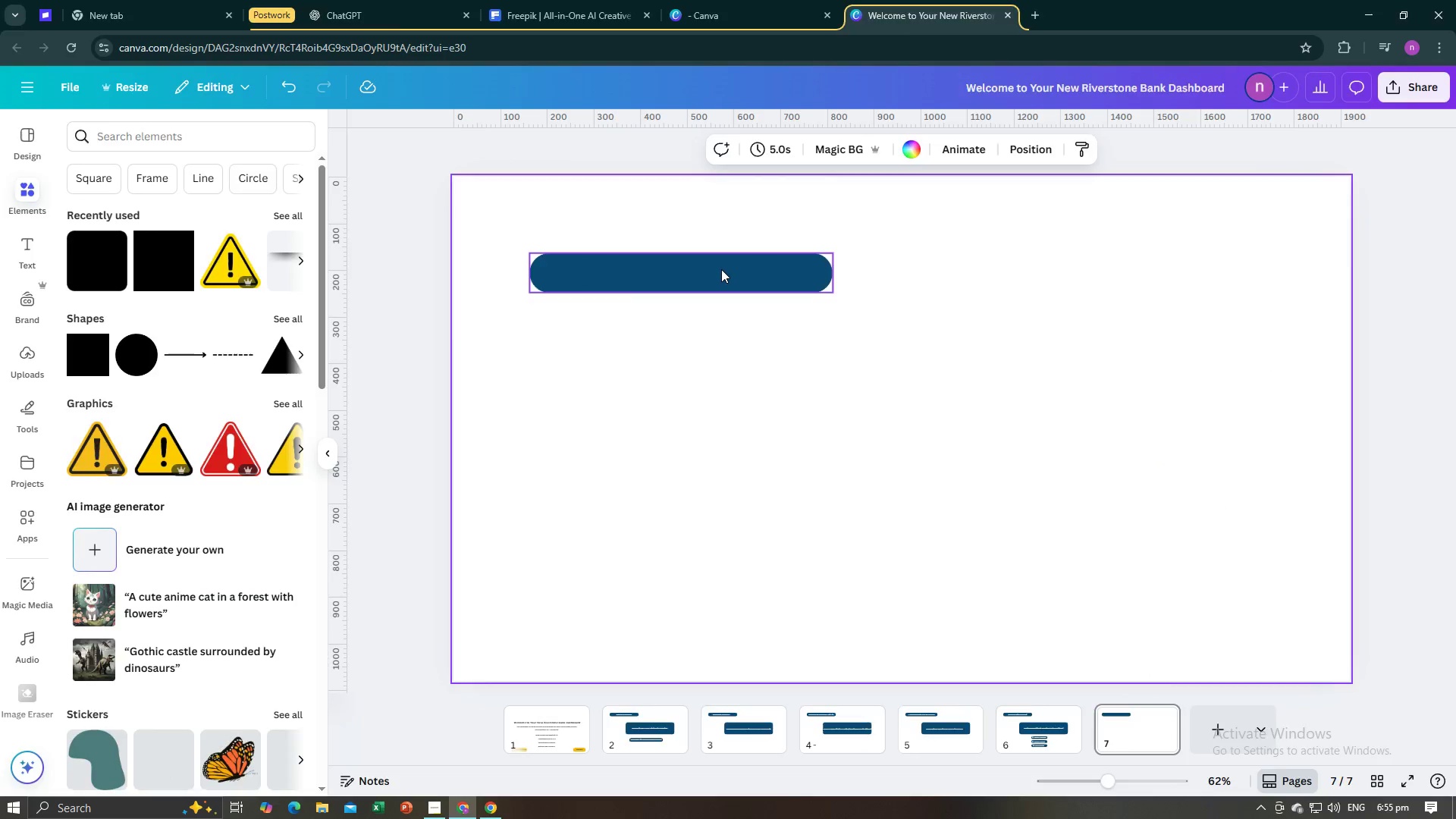 
key(Alt+Tab)
 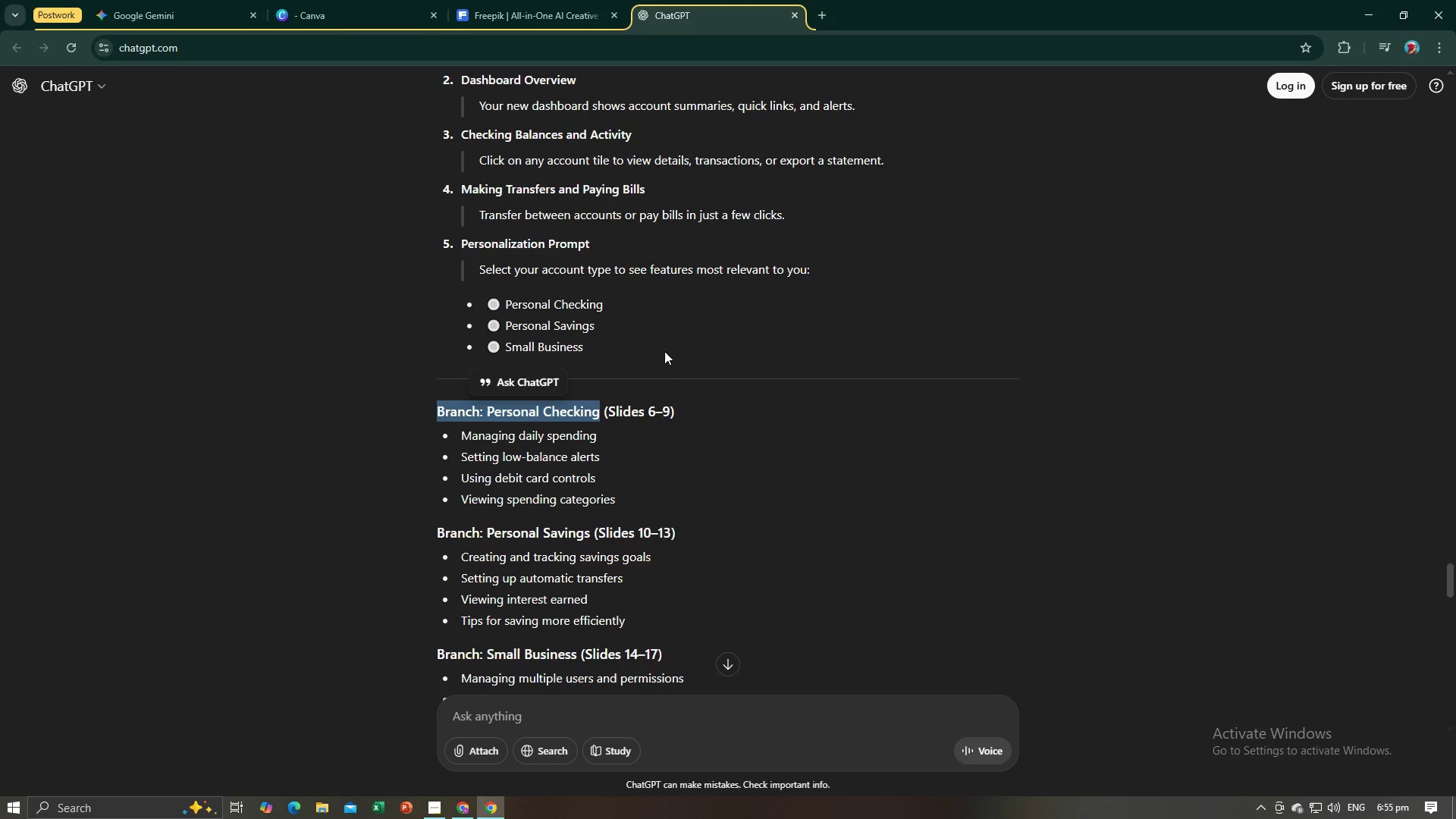 
key(Control+ControlLeft)
 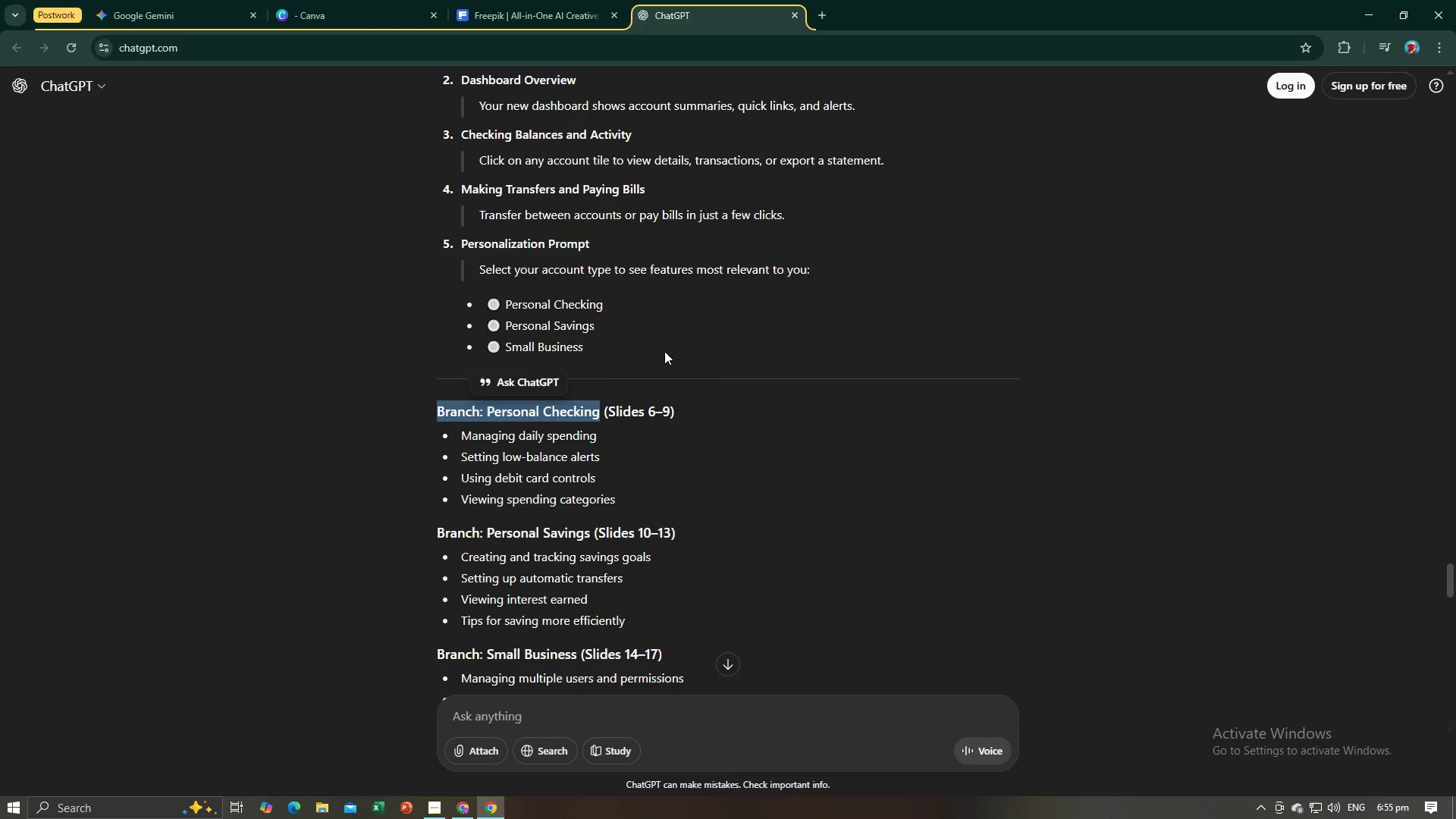 
key(Alt+AltLeft)
 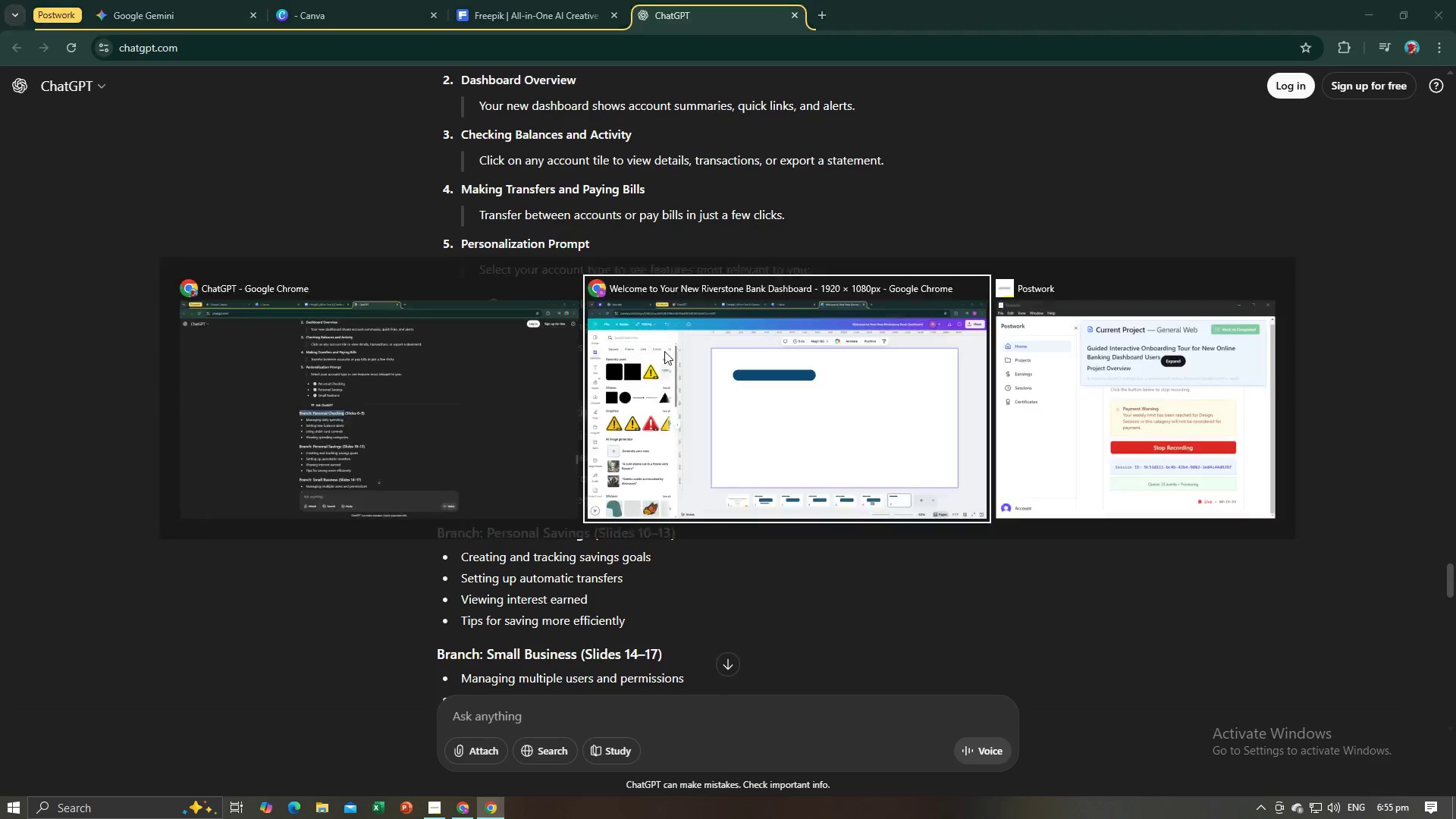 
key(Alt+Tab)
 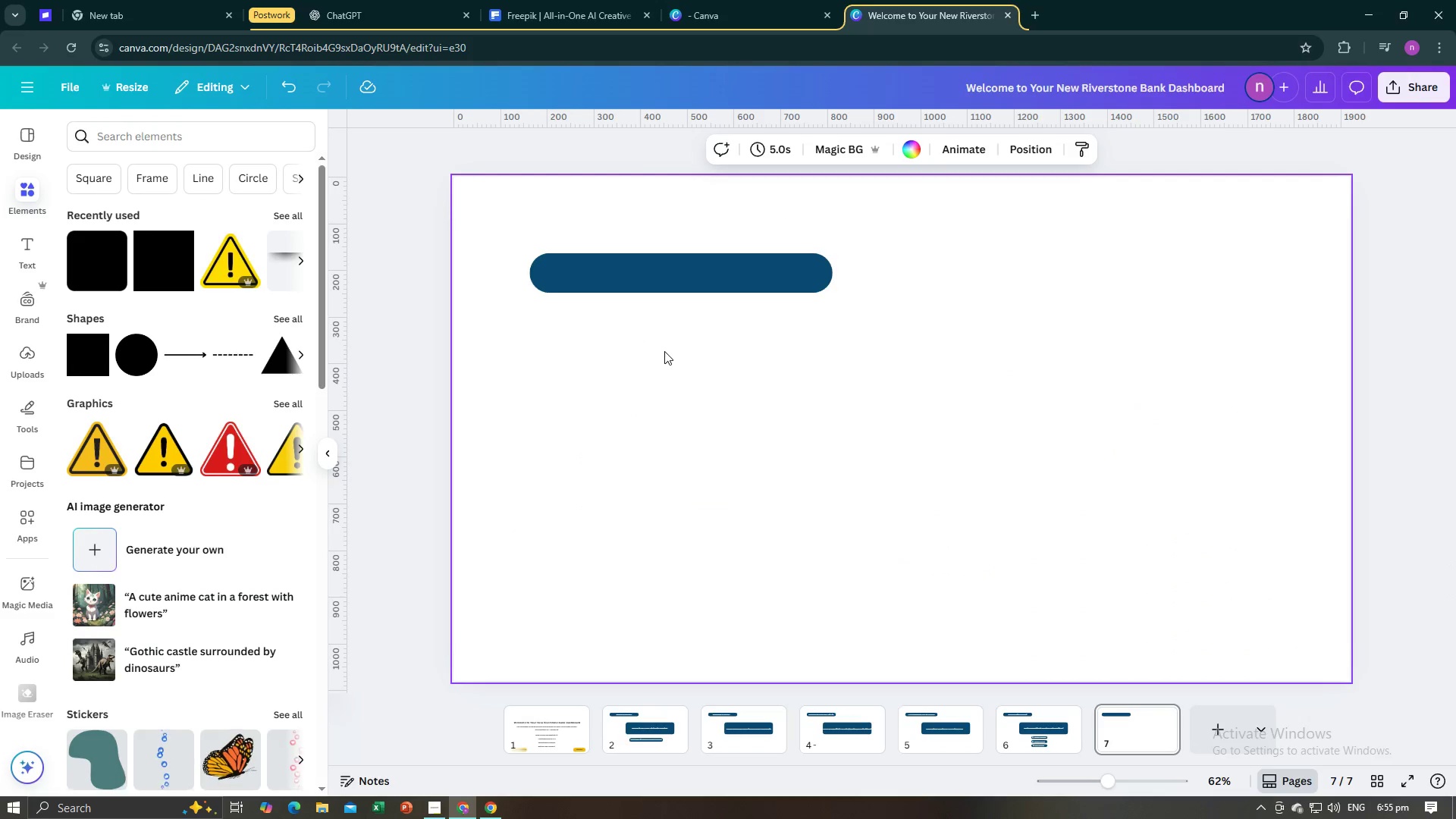 
key(Alt+AltLeft)
 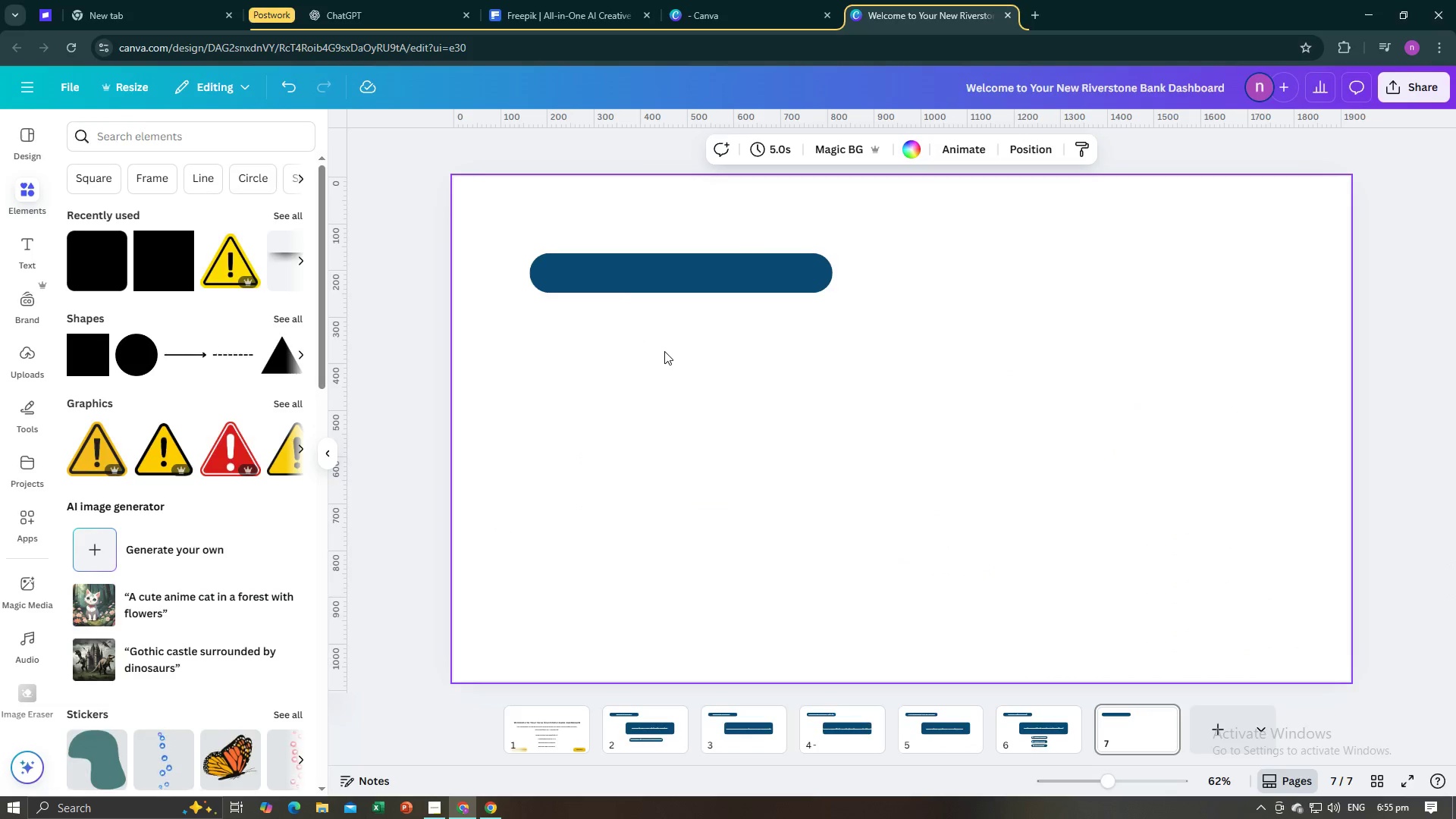 
key(Alt+Tab)
 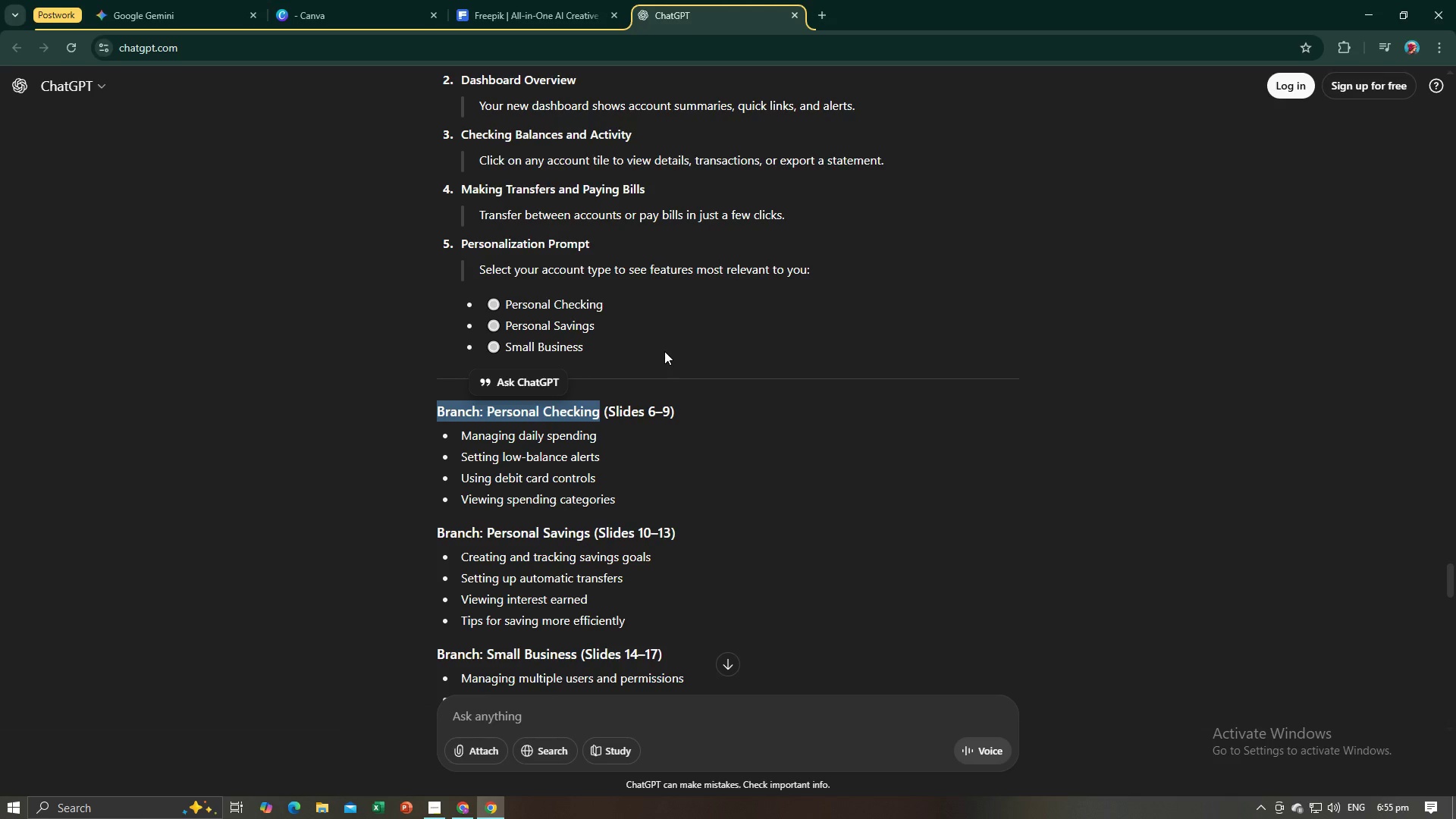 
key(Control+C)
 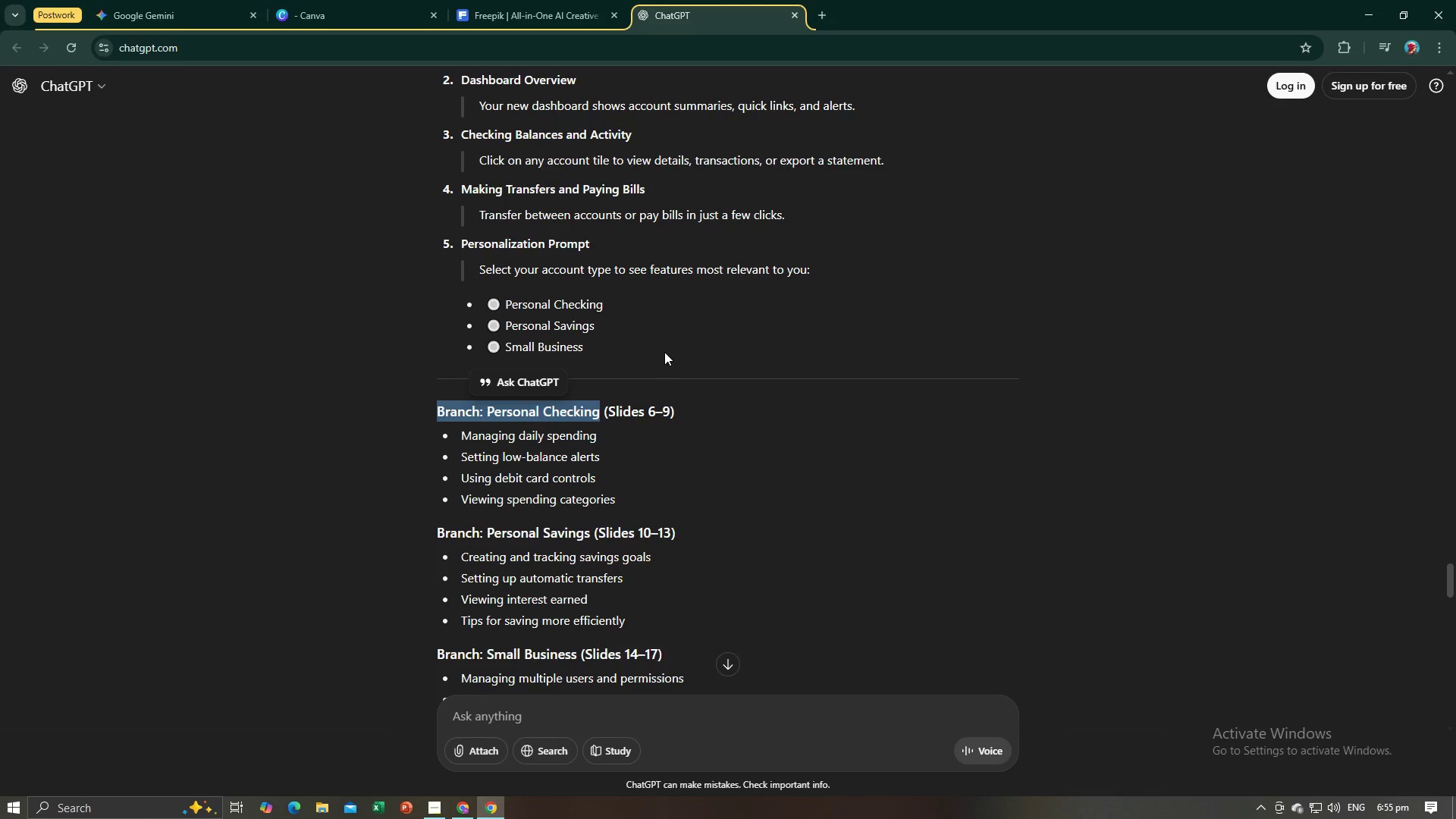 
key(Control+C)
 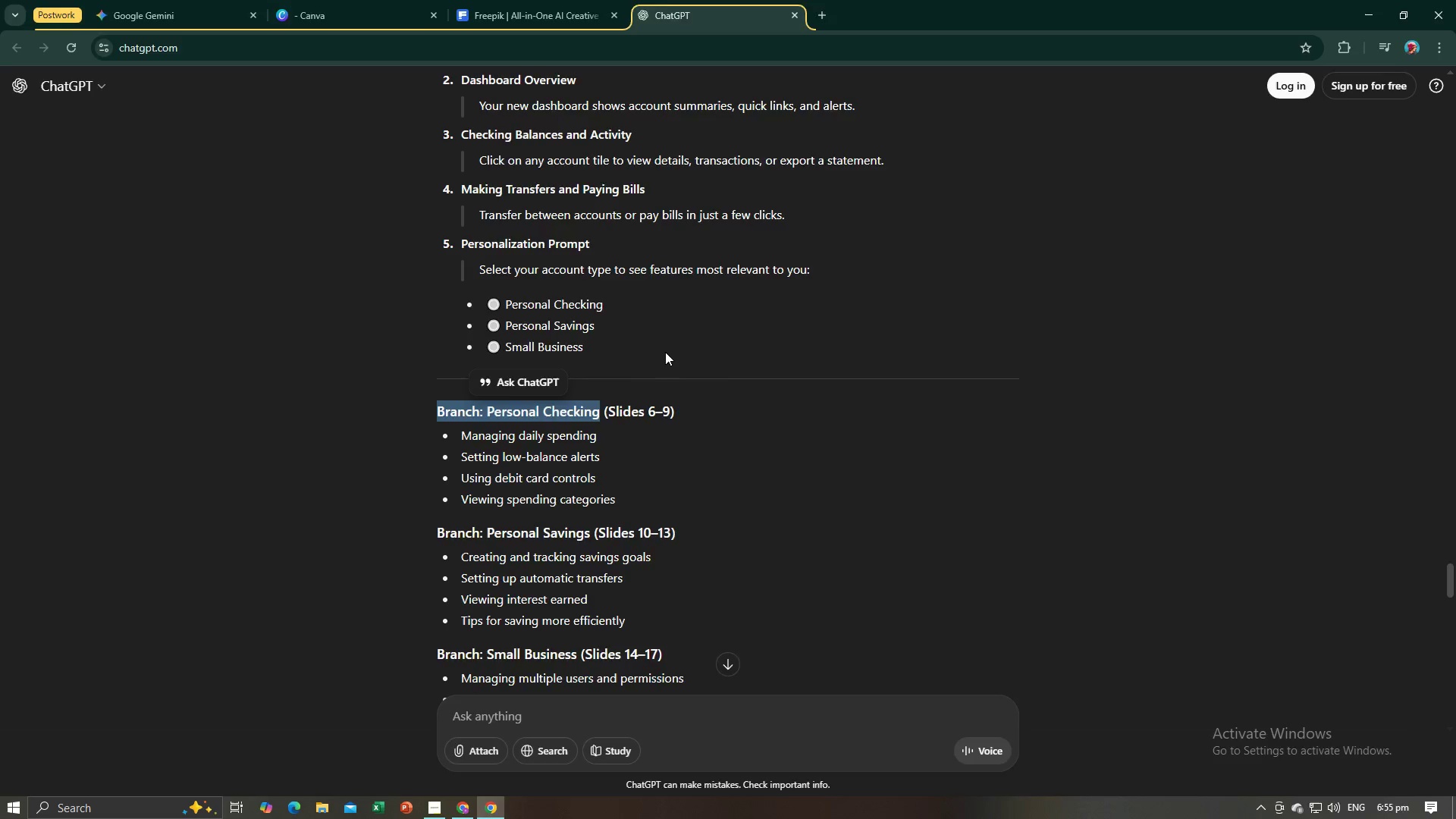 
key(Alt+AltLeft)
 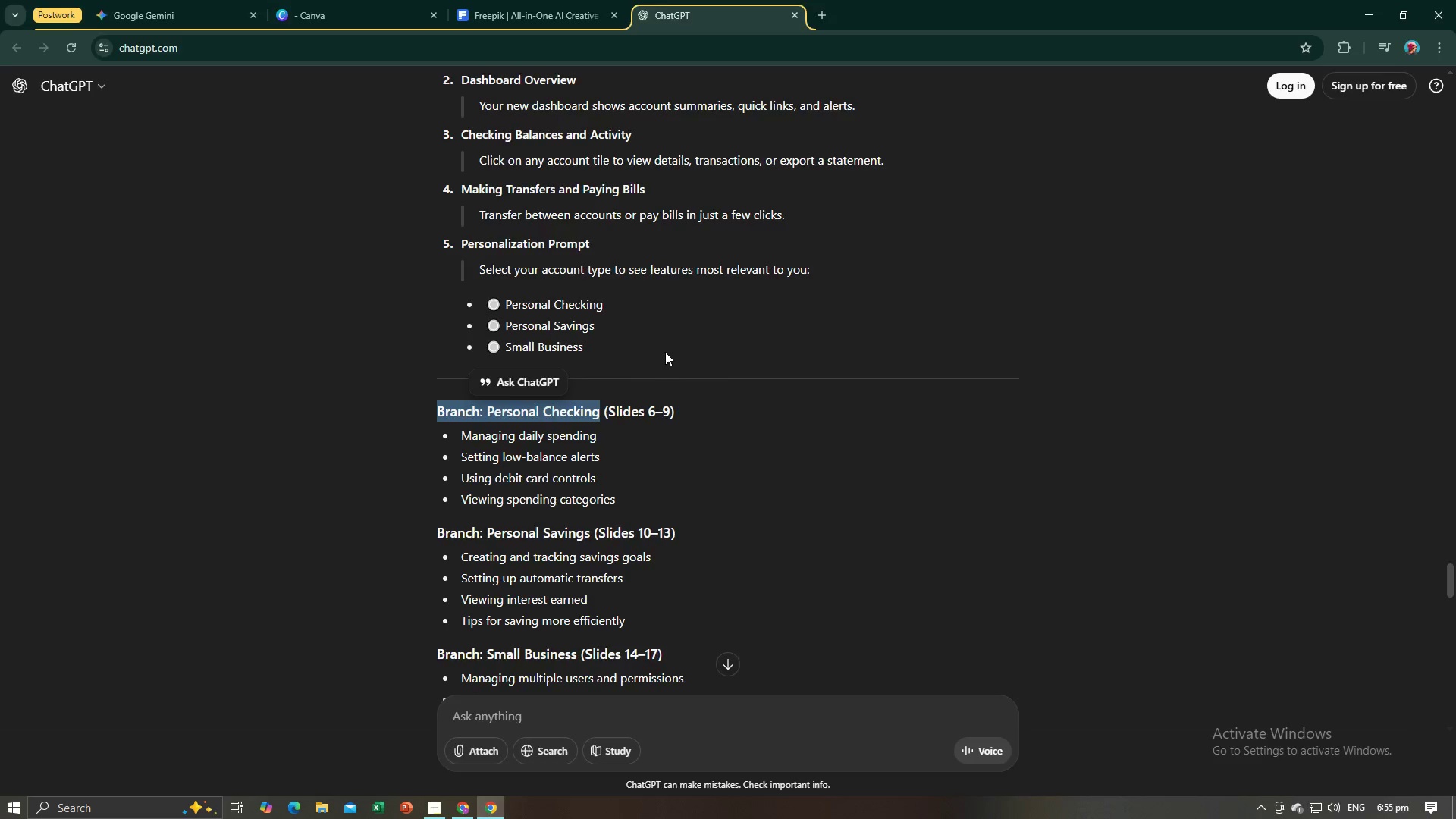 
key(Alt+Tab)
 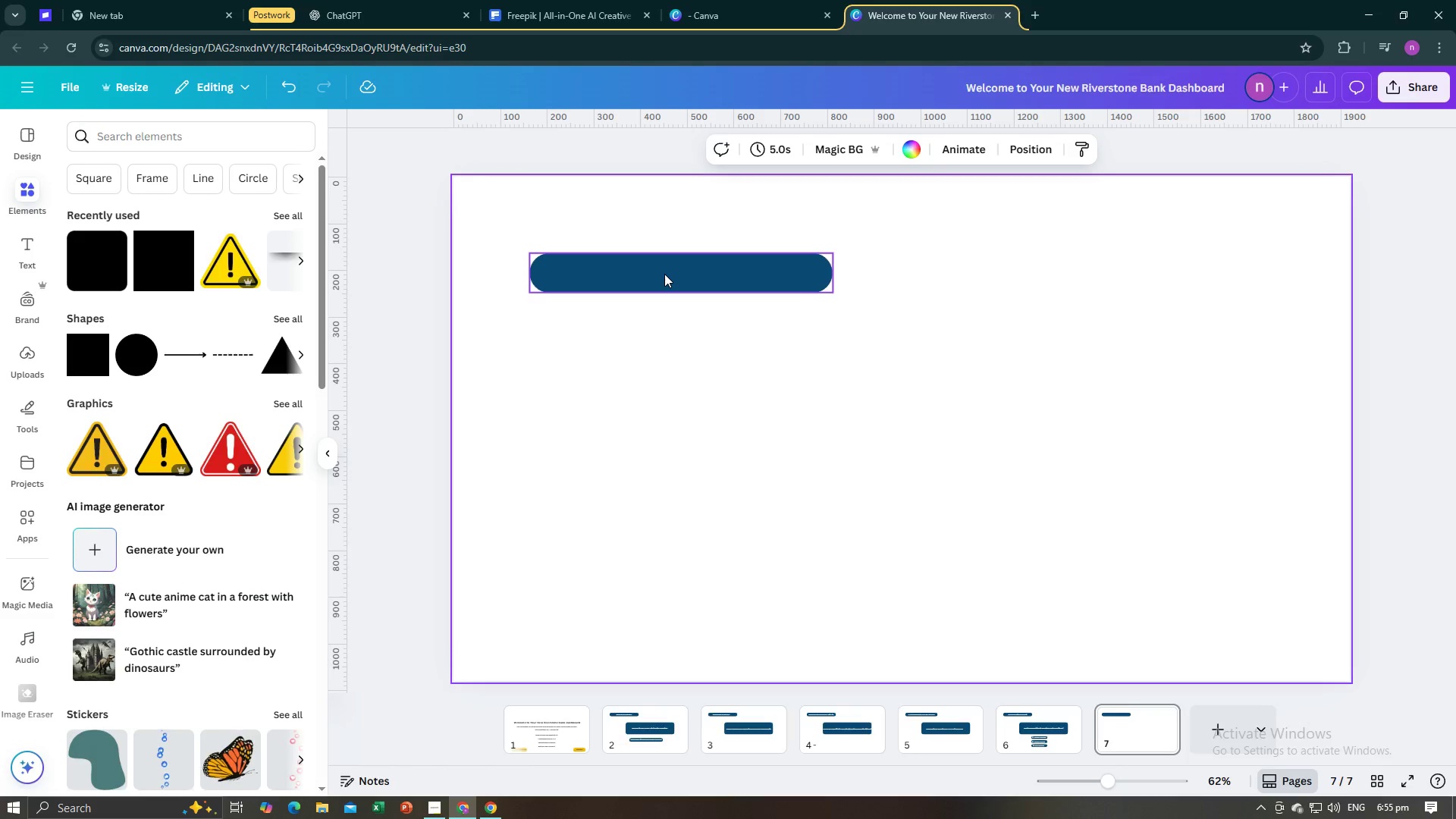 
left_click_drag(start_coordinate=[664, 274], to_coordinate=[669, 274])
 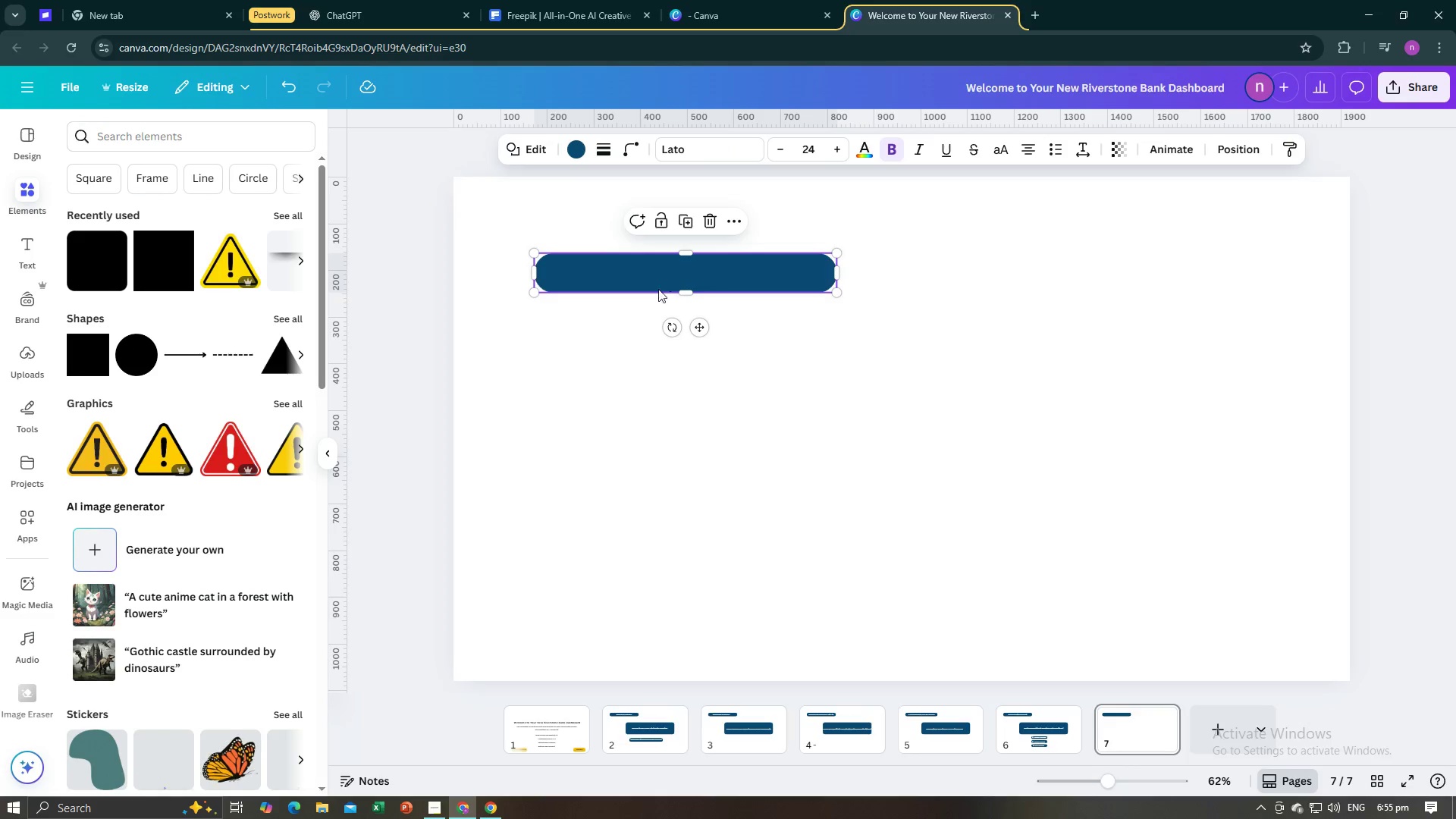 
left_click([643, 340])
 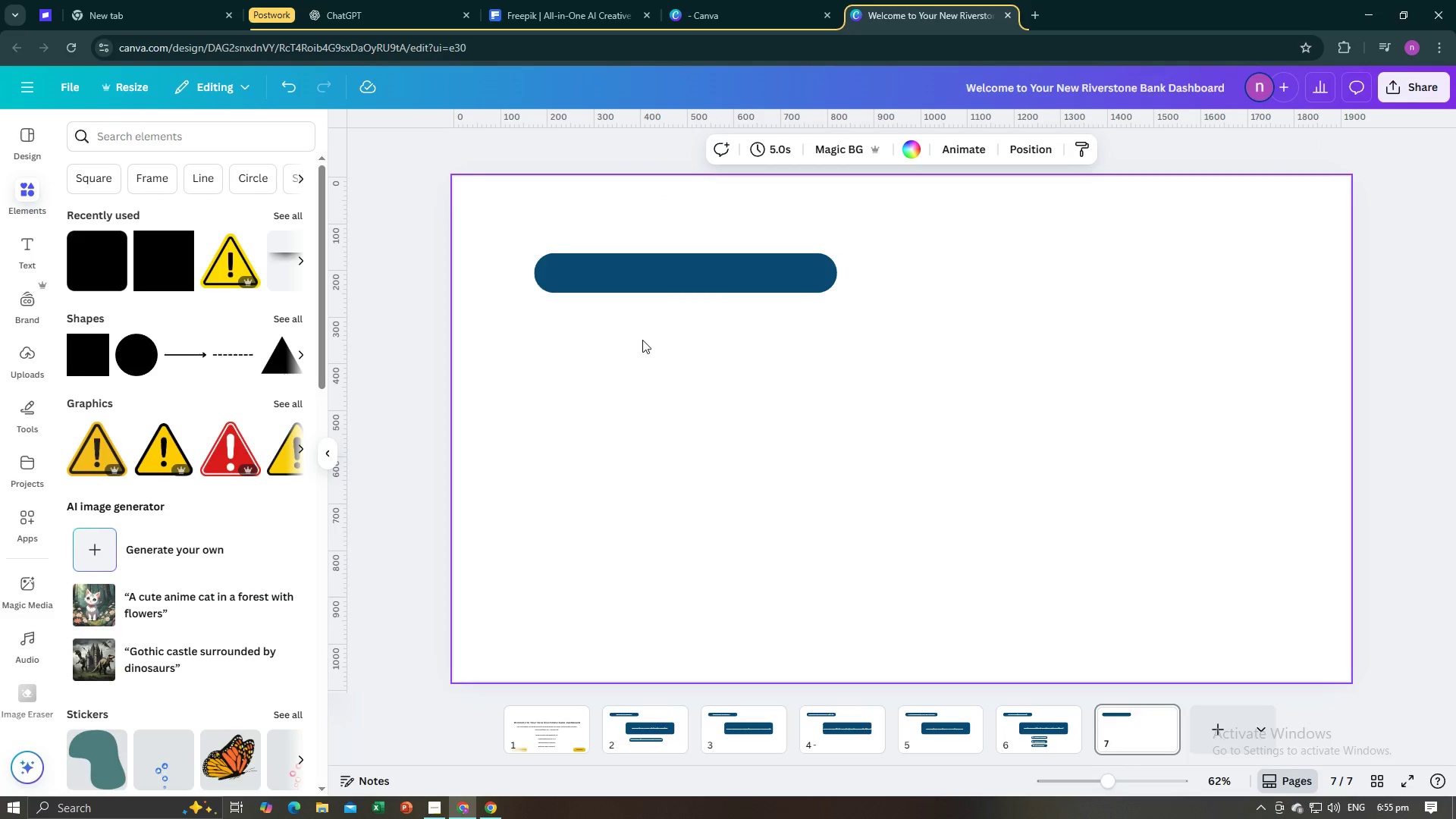 
key(Control+V)
 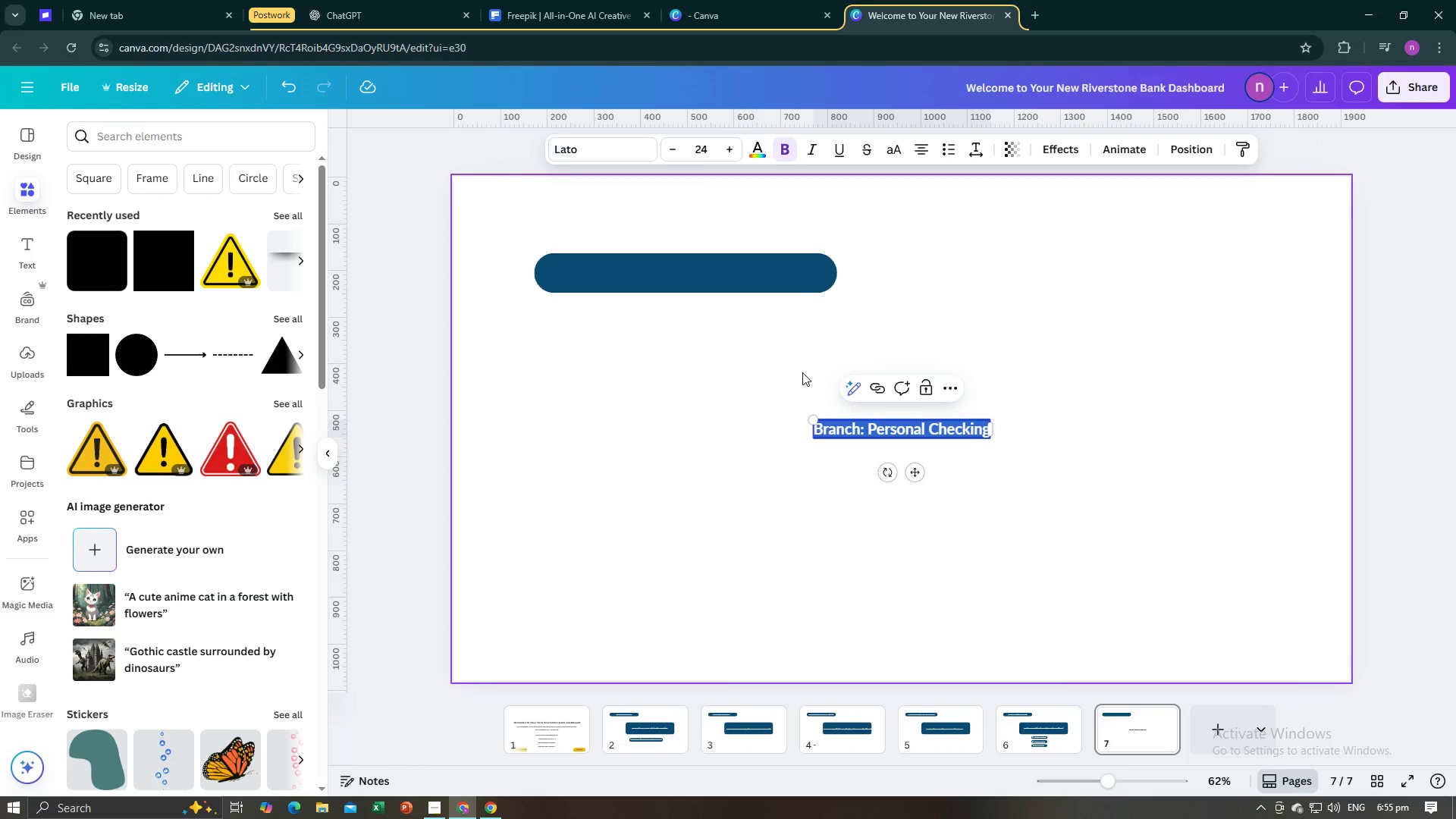 
left_click([724, 403])
 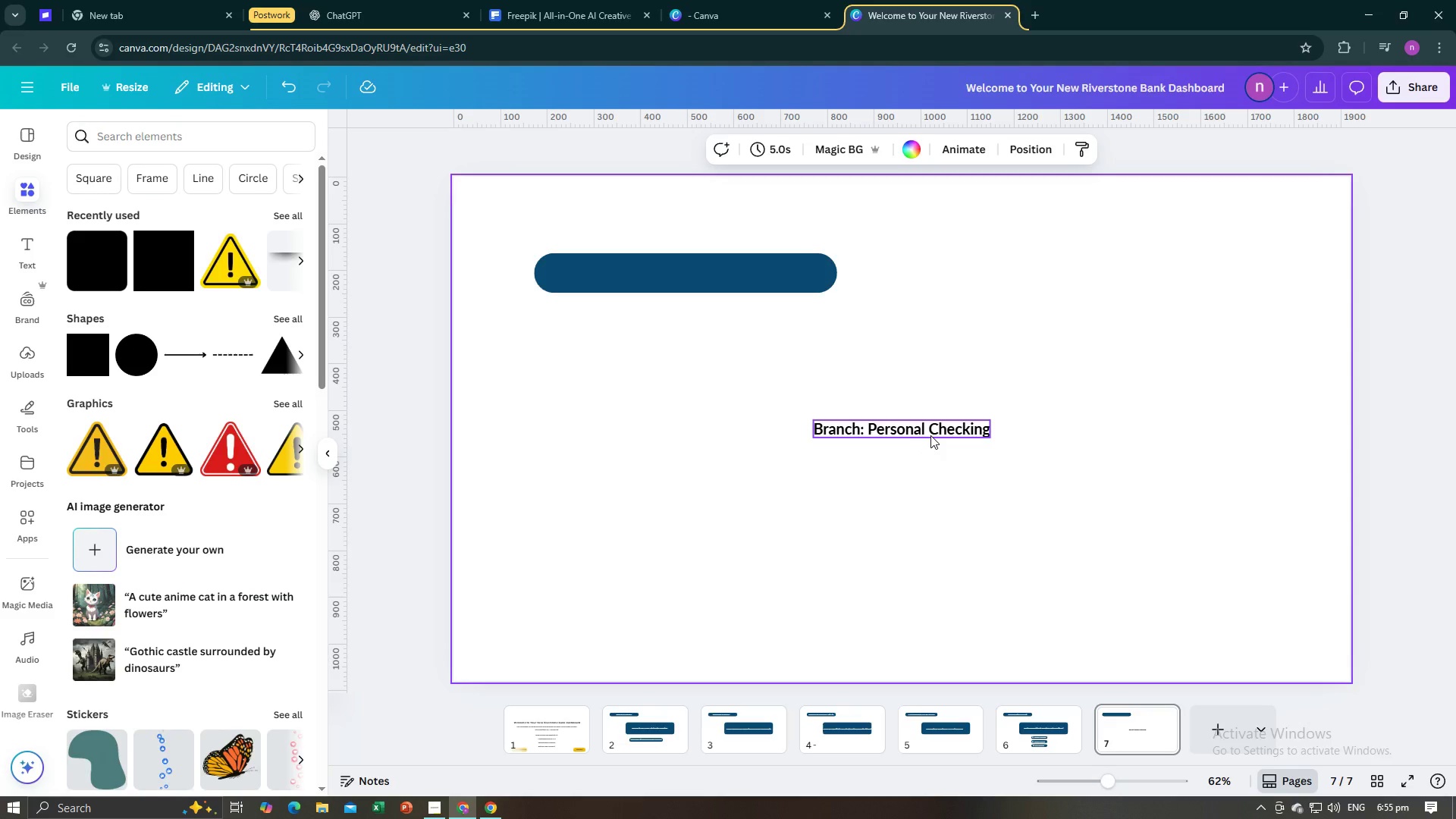 
left_click([931, 435])
 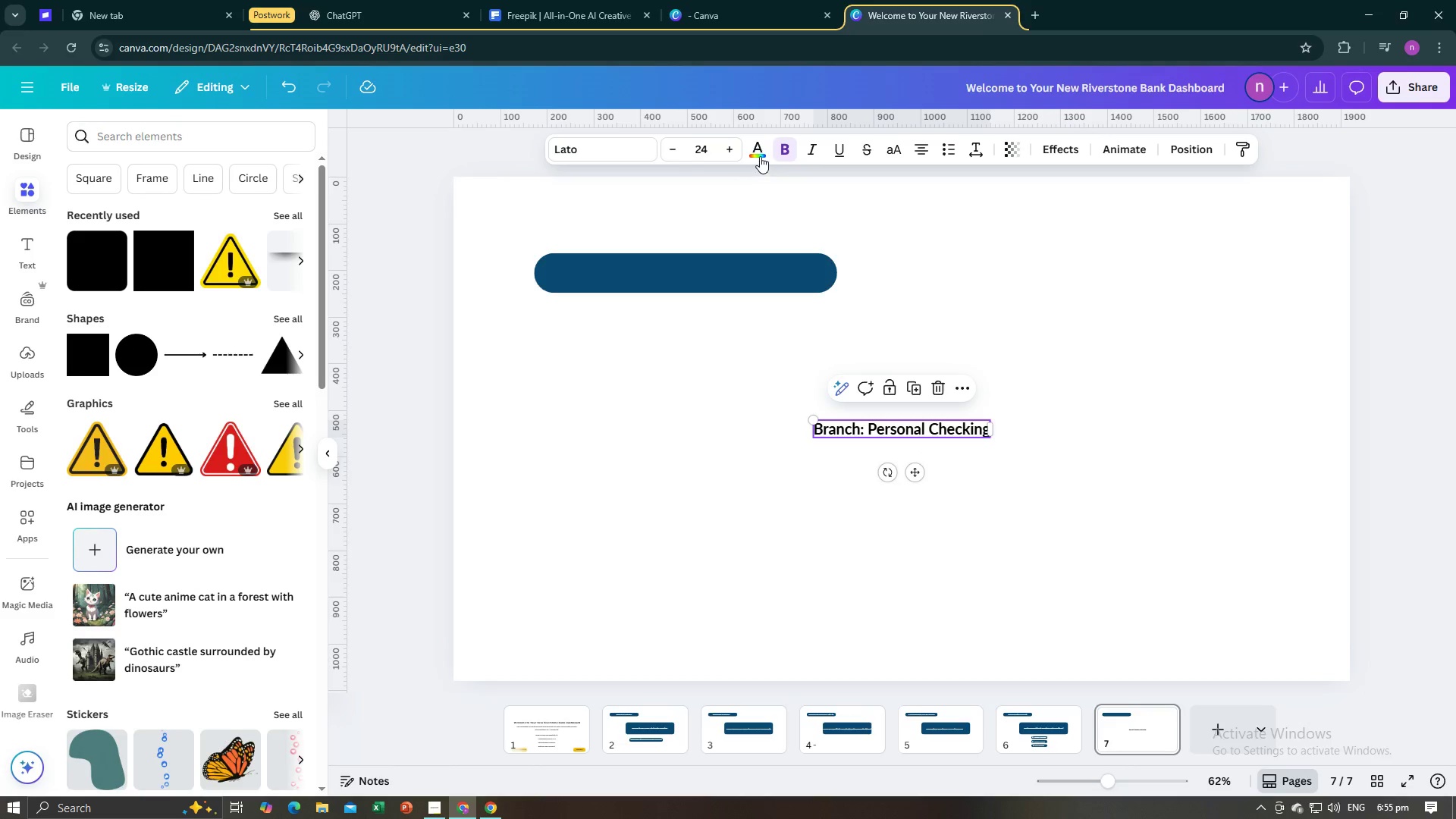 
left_click([760, 156])
 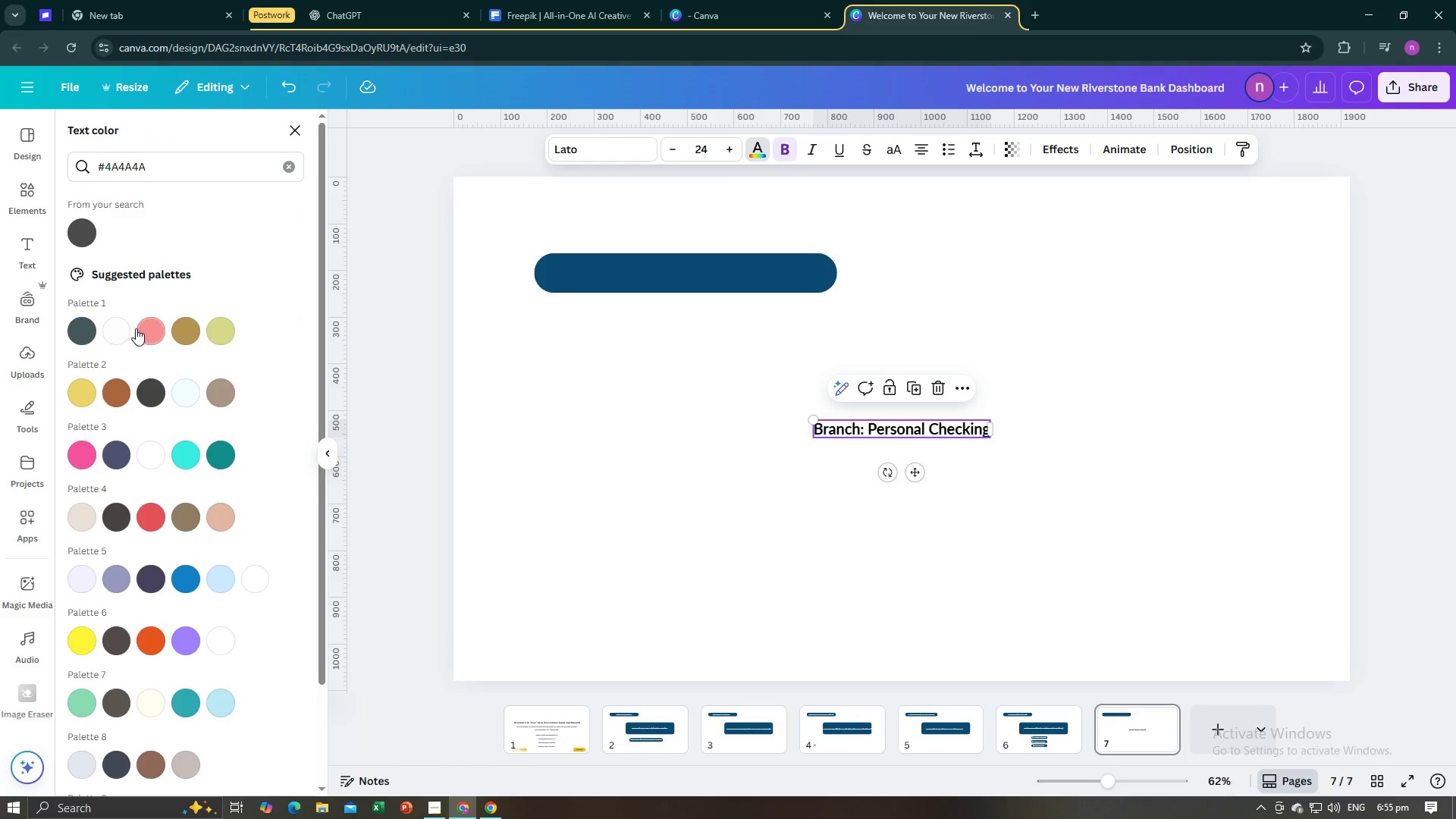 
left_click([124, 328])
 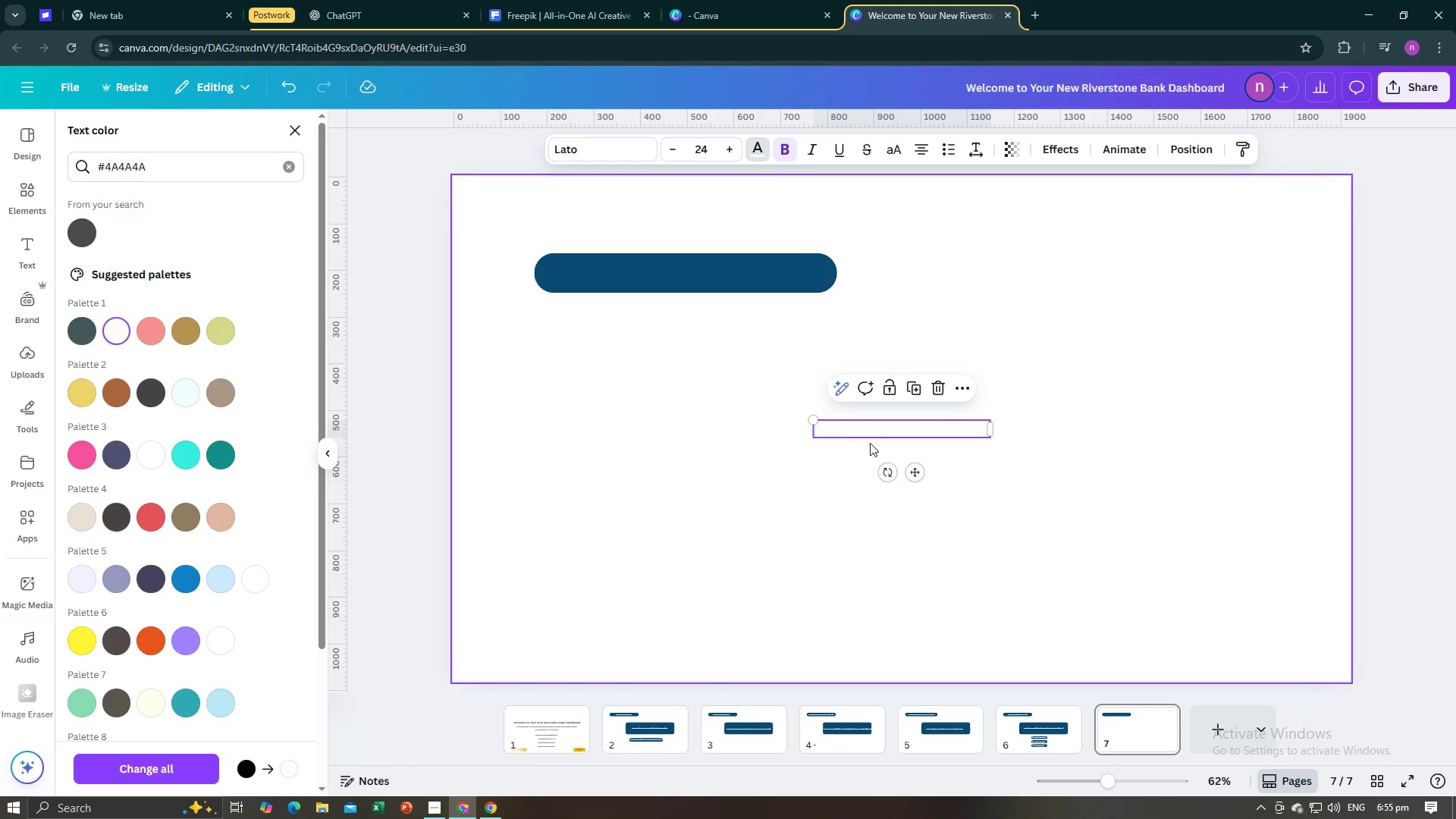 
left_click_drag(start_coordinate=[880, 431], to_coordinate=[667, 272])
 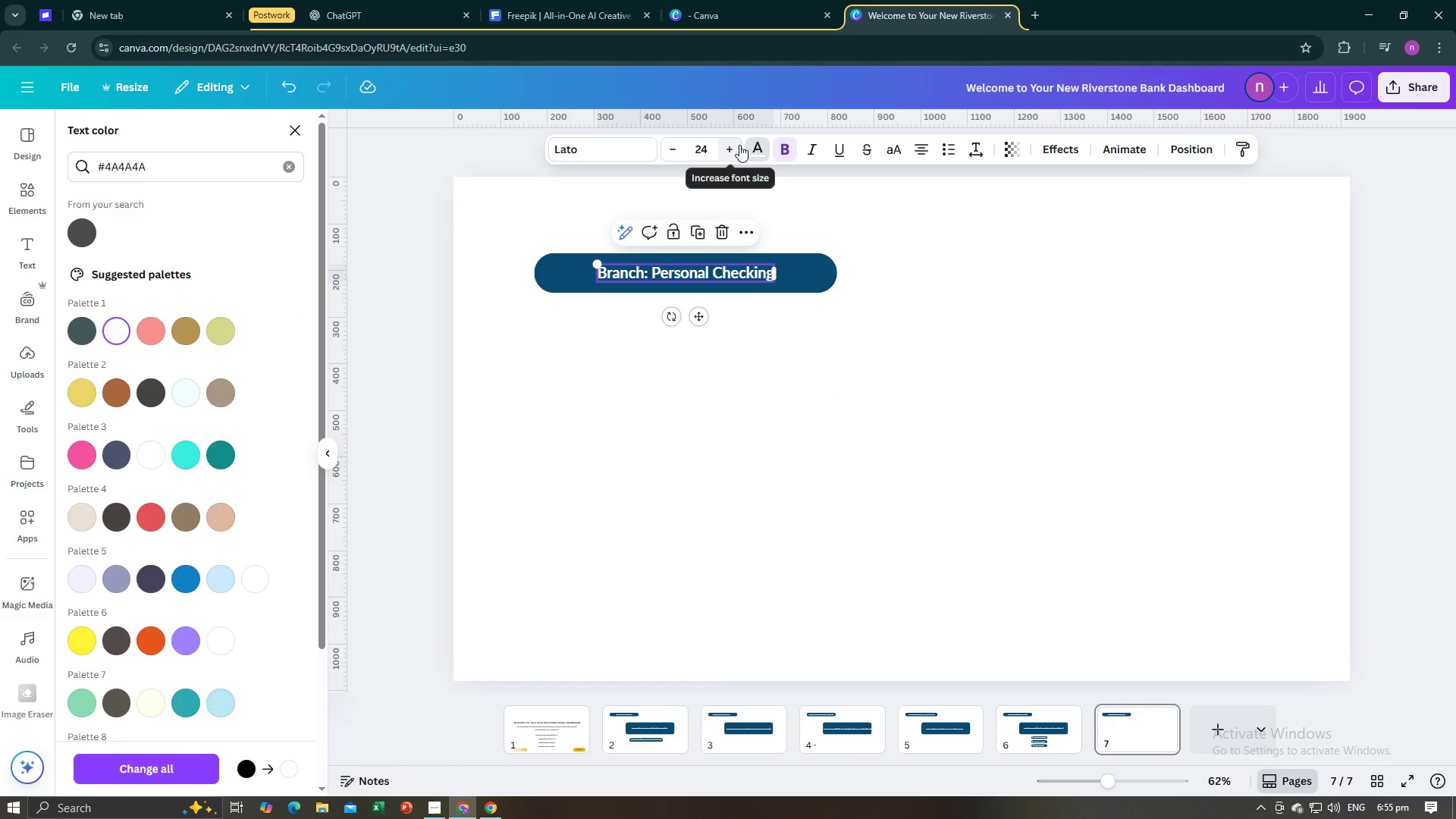 
double_click([739, 145])
 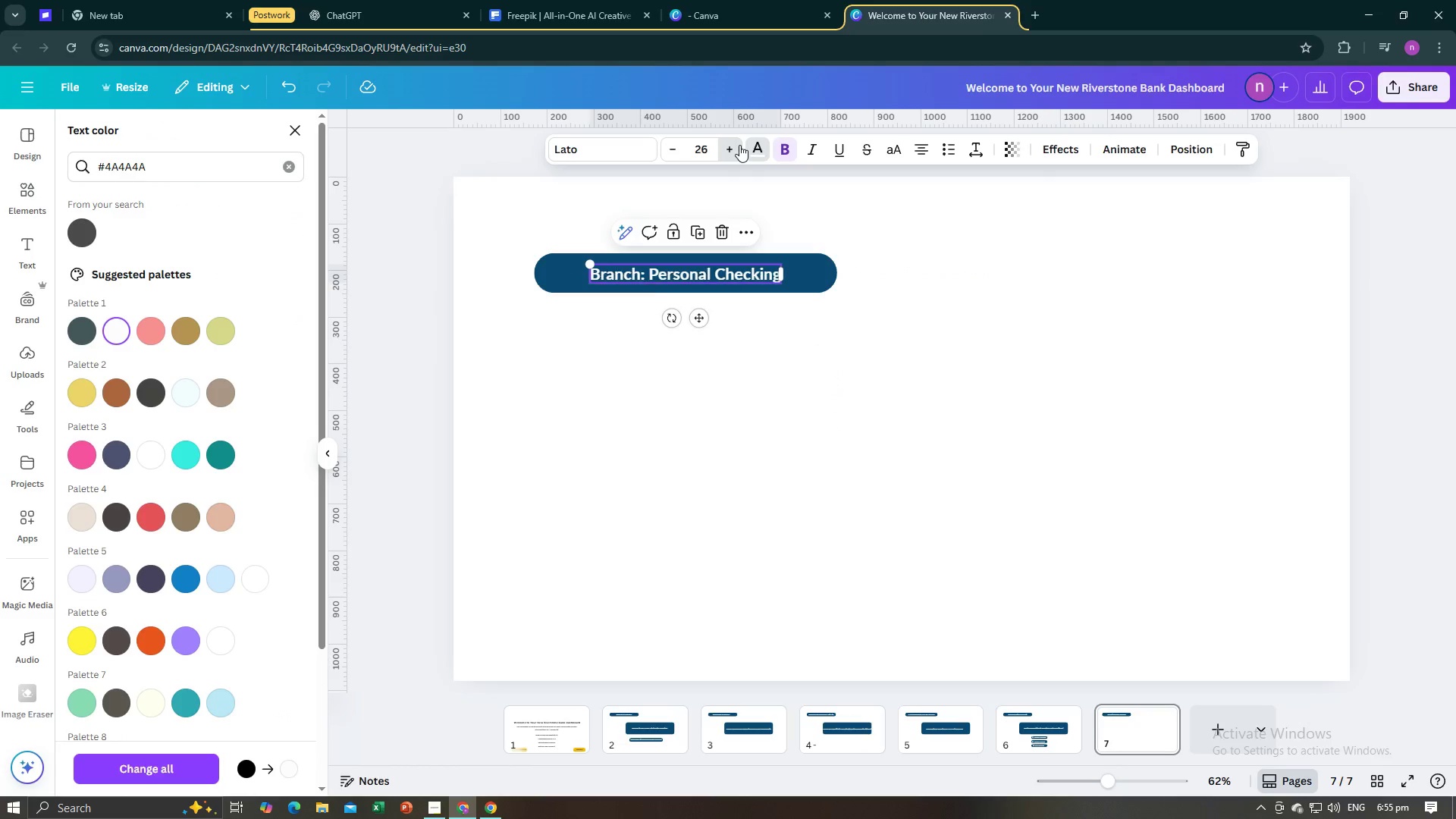 
triple_click([739, 145])
 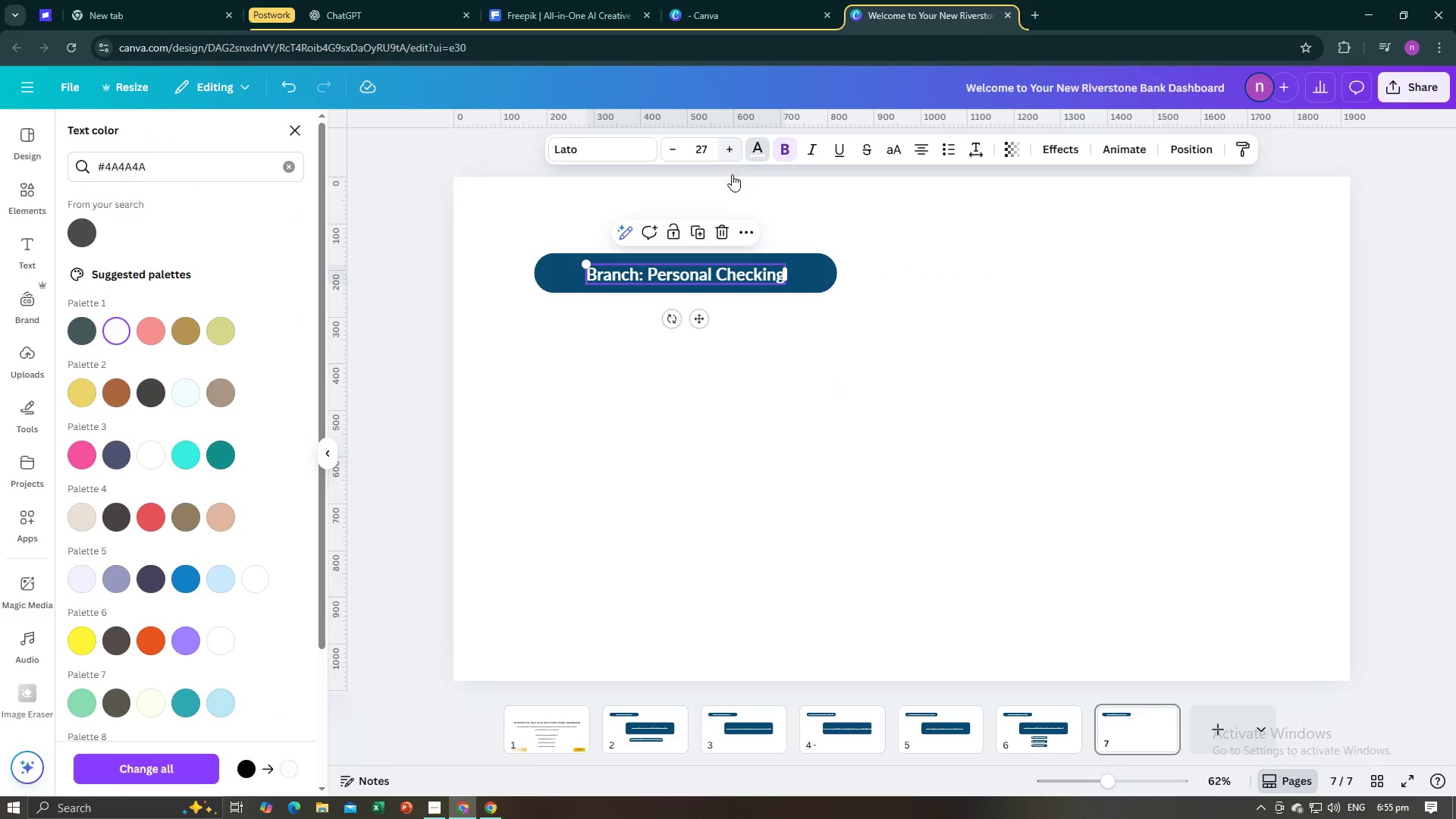 
key(Alt+AltLeft)
 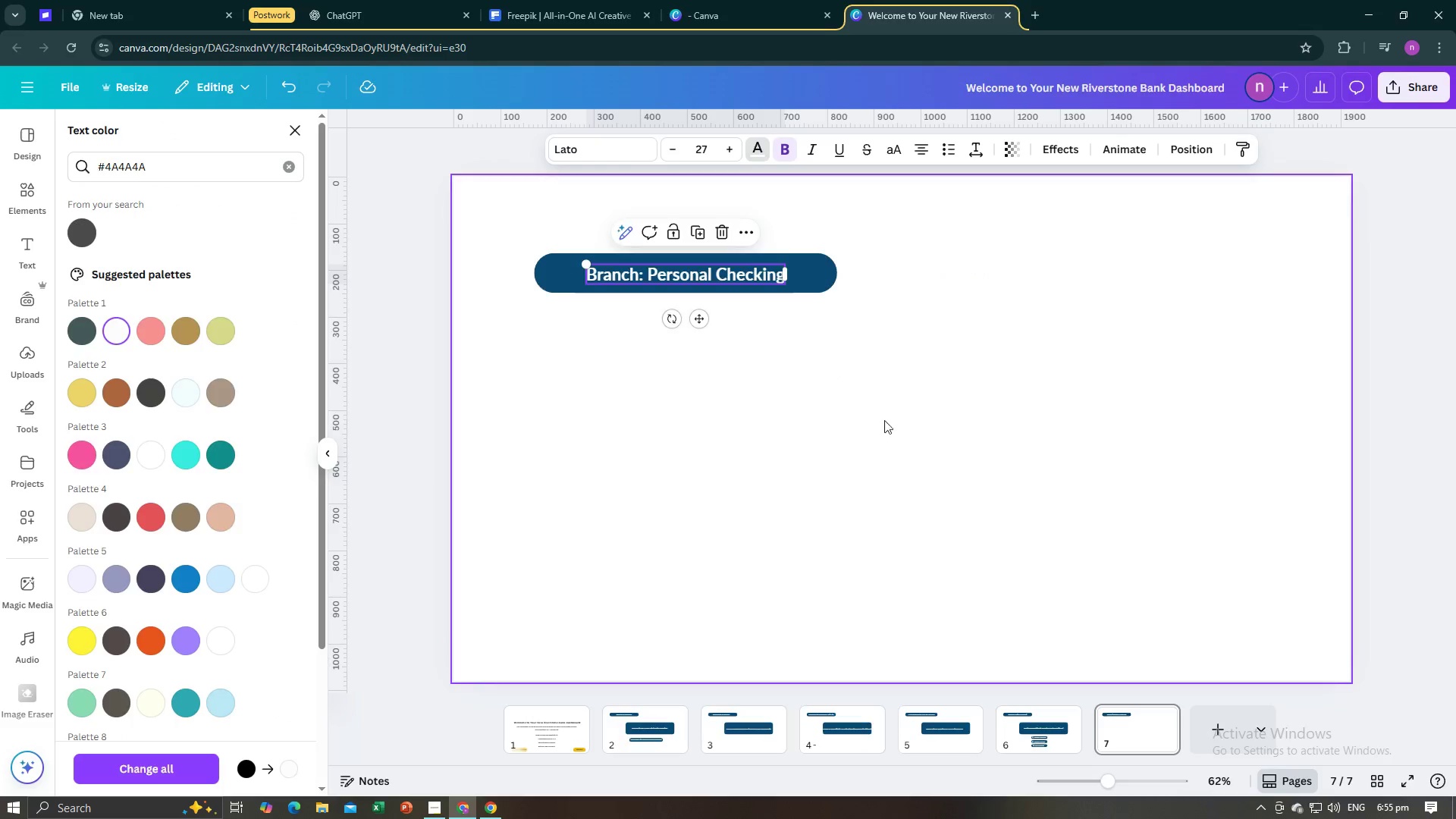 
key(Alt+Tab)
 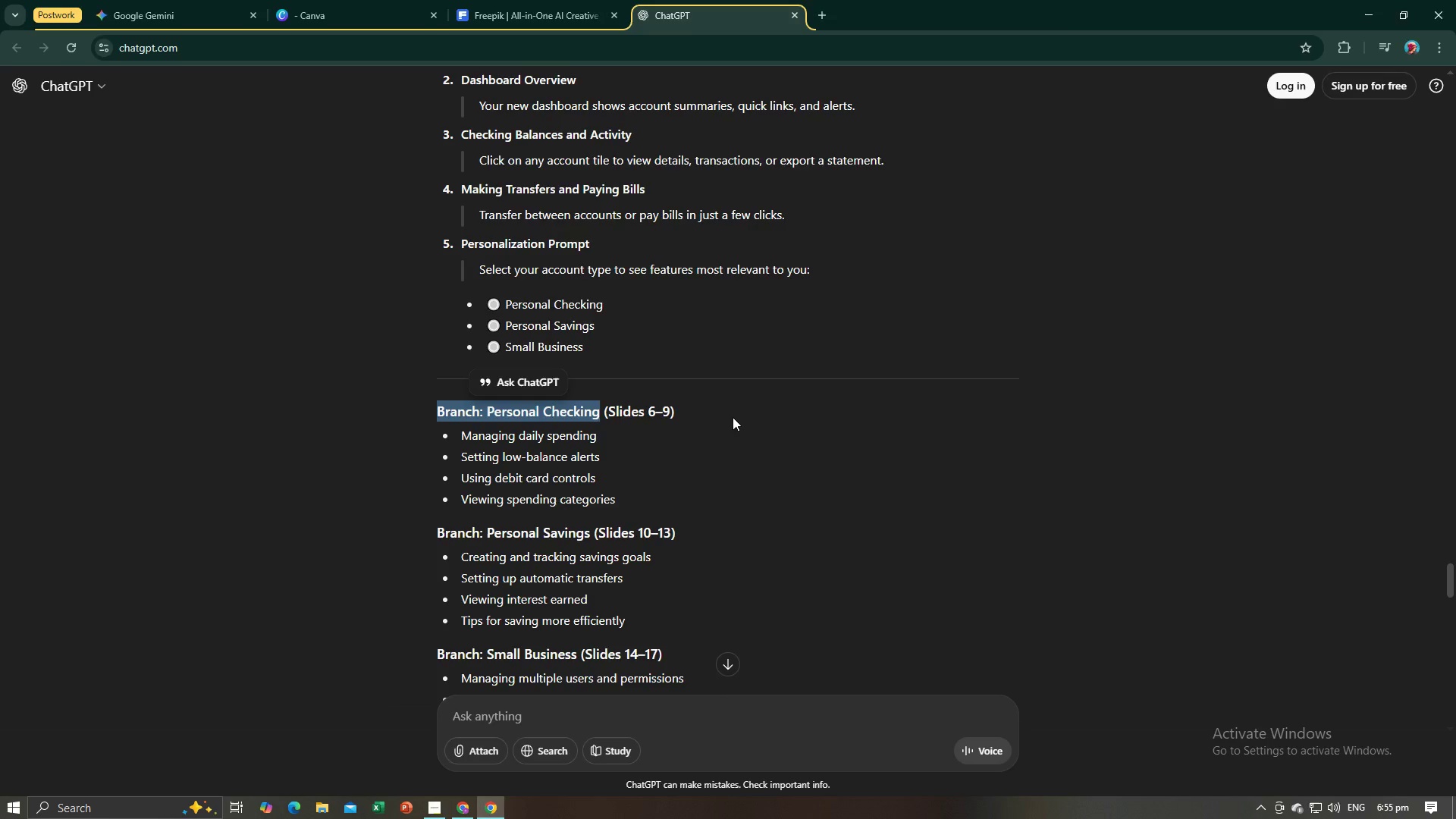 
scroll: coordinate [733, 417], scroll_direction: up, amount: 7.0
 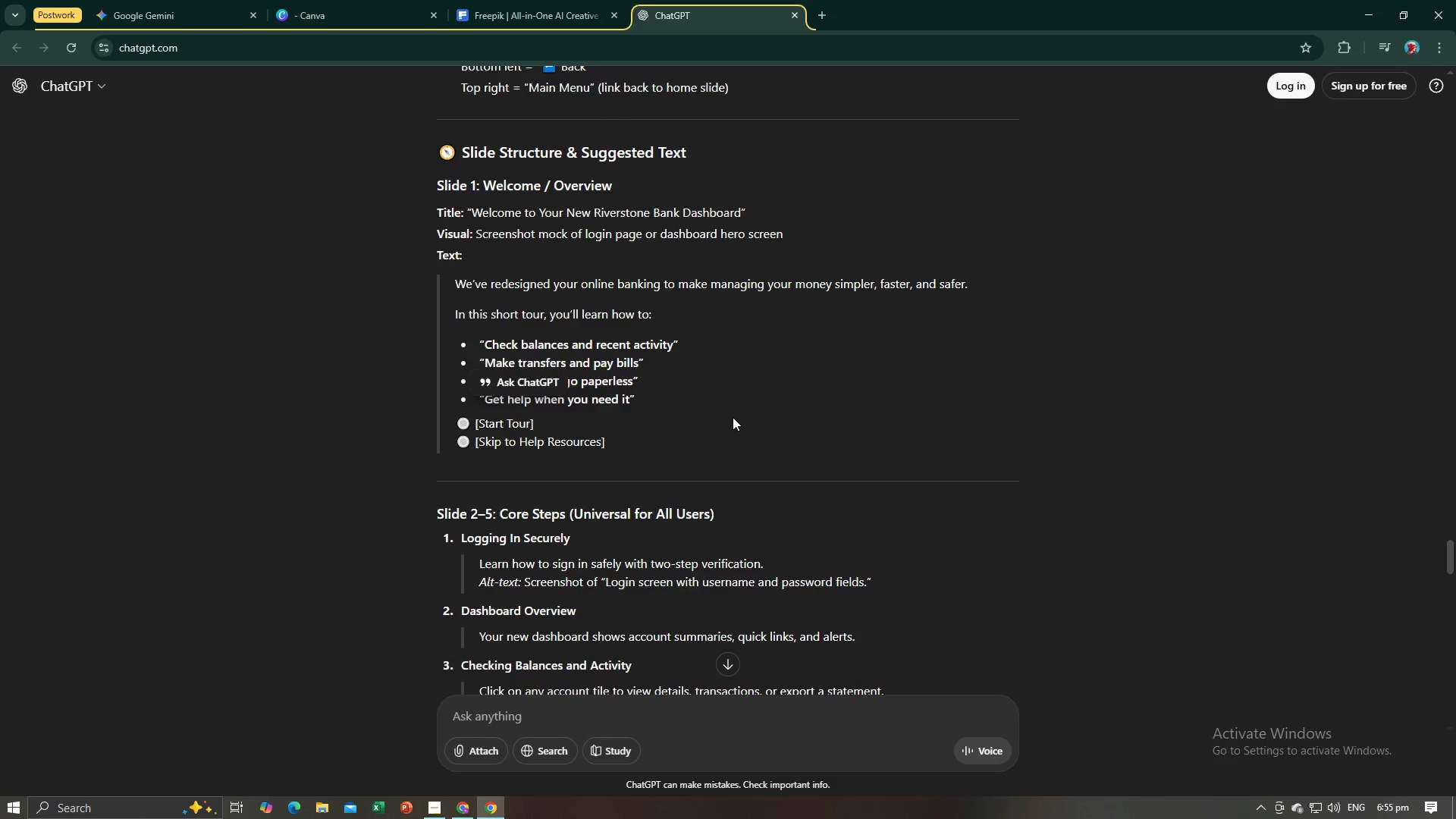 
scroll: coordinate [733, 417], scroll_direction: down, amount: 4.0
 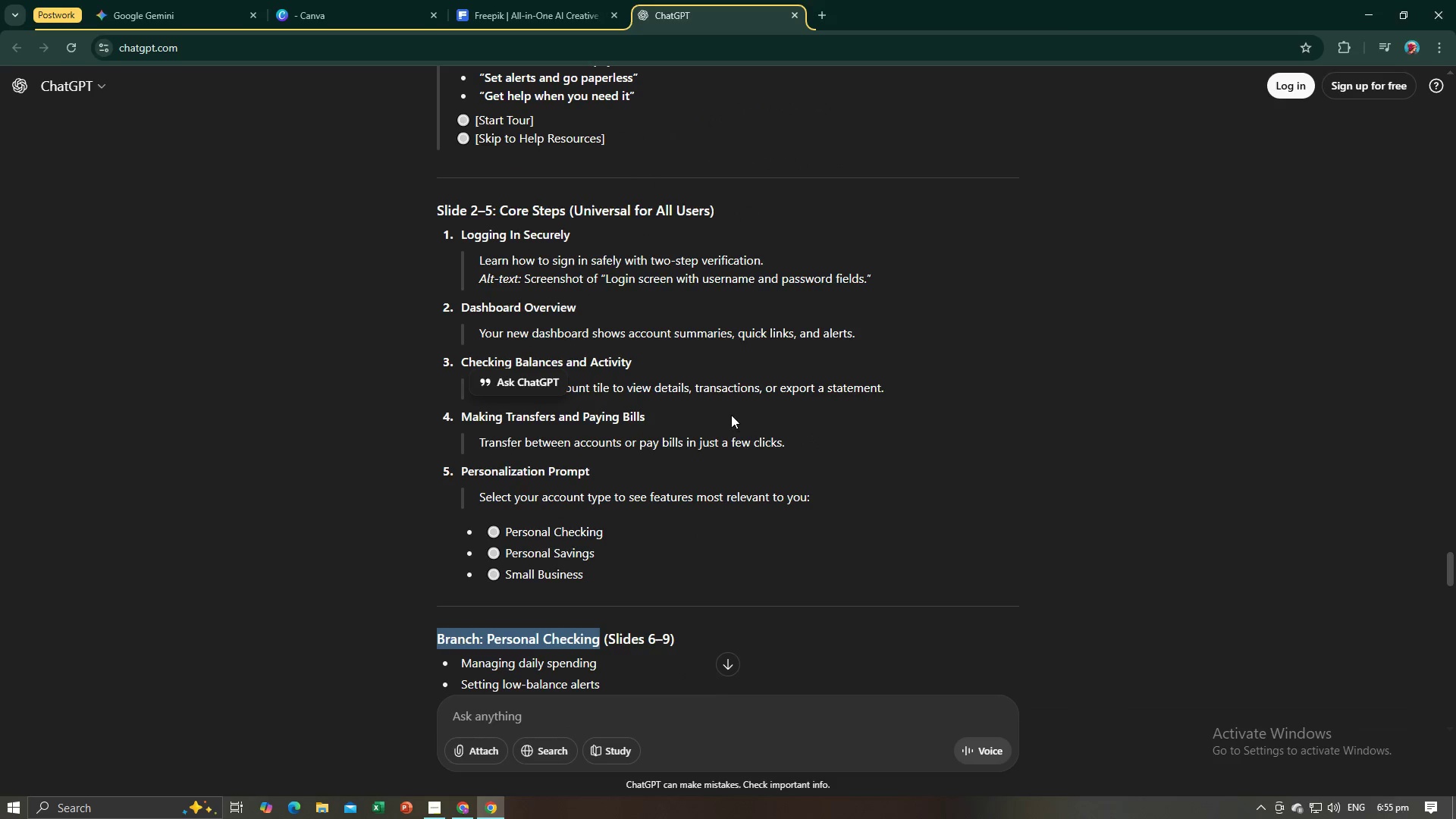 
key(Alt+AltLeft)
 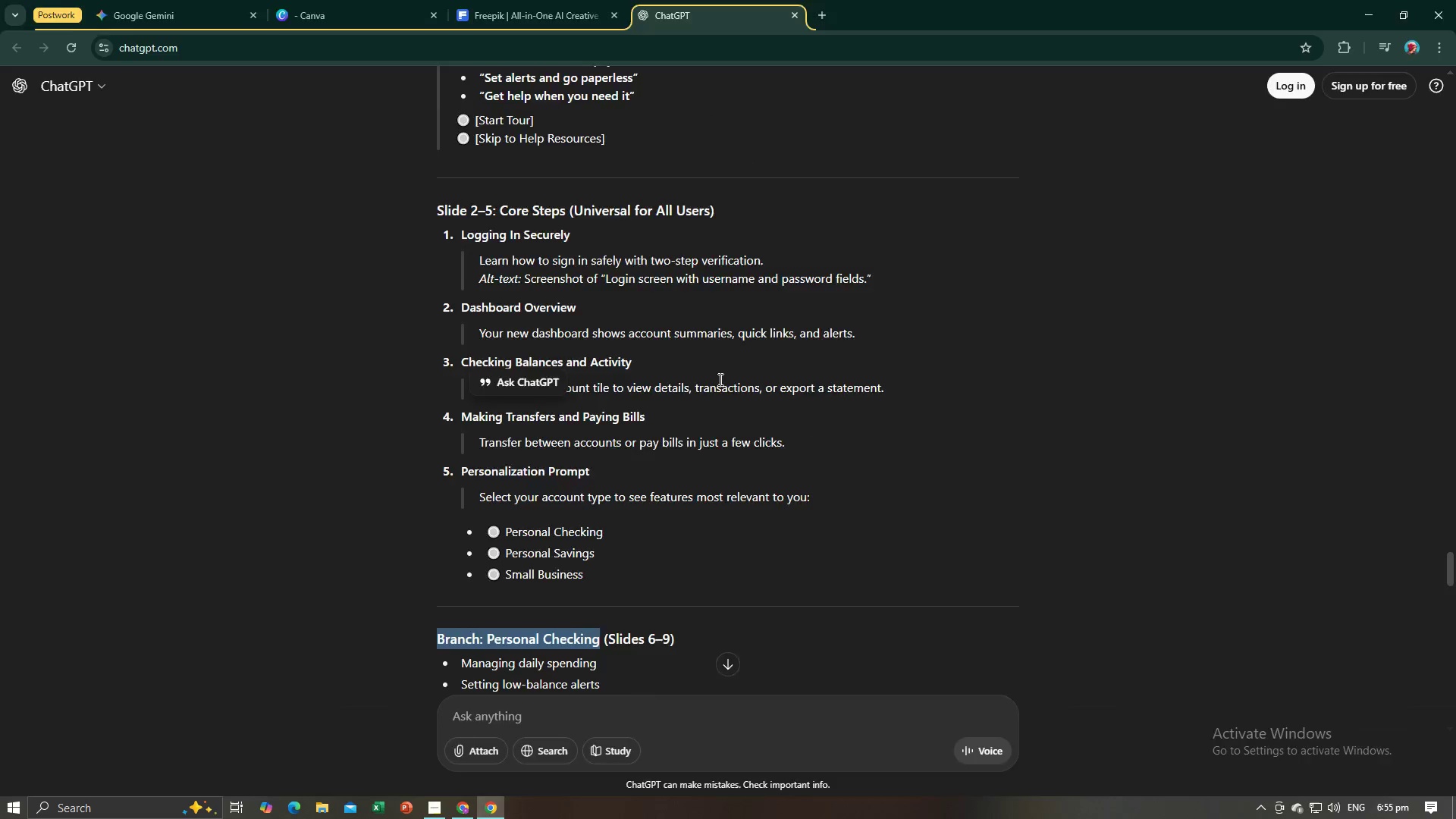 
key(Alt+Tab)
 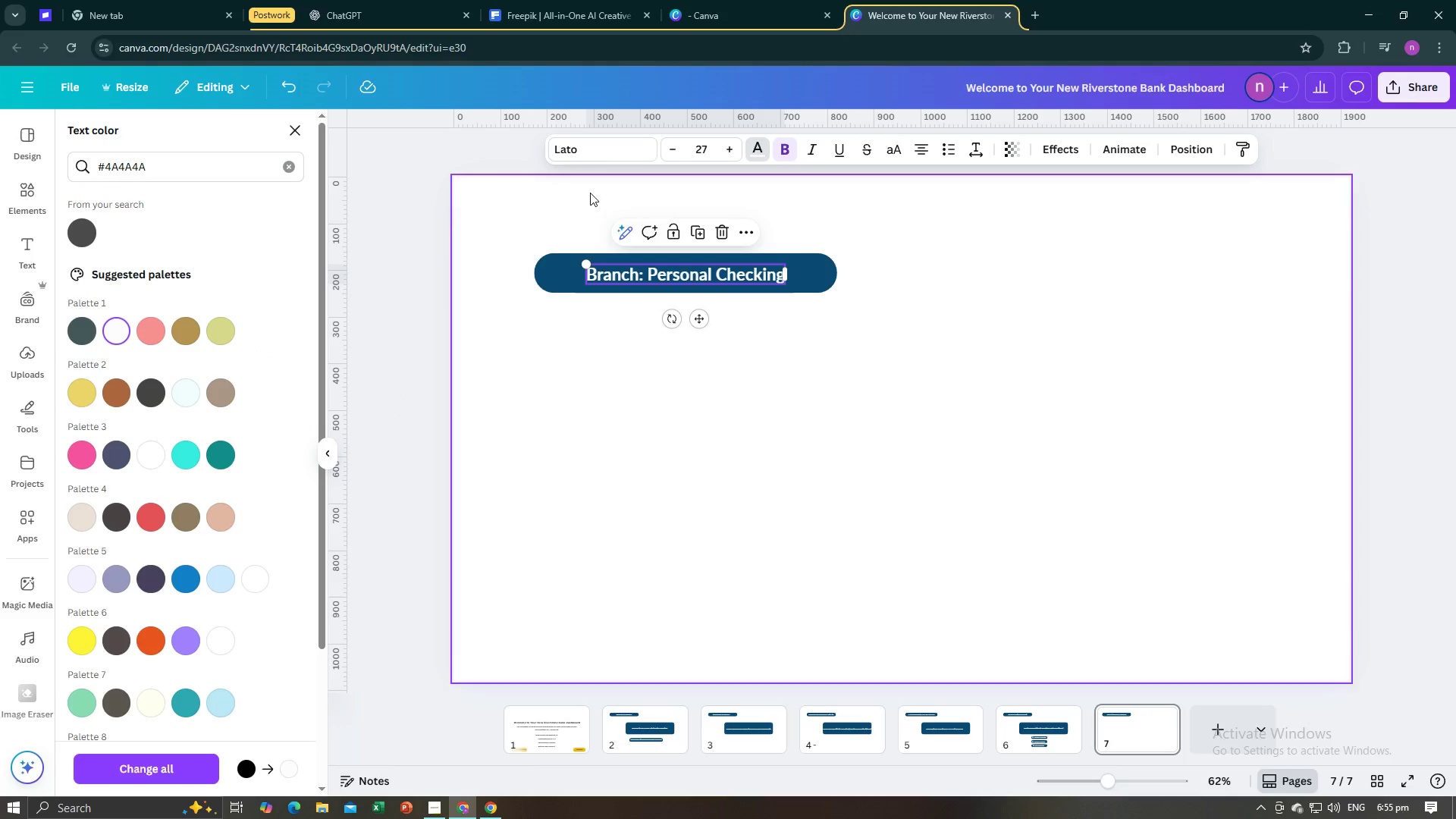 
left_click([621, 152])
 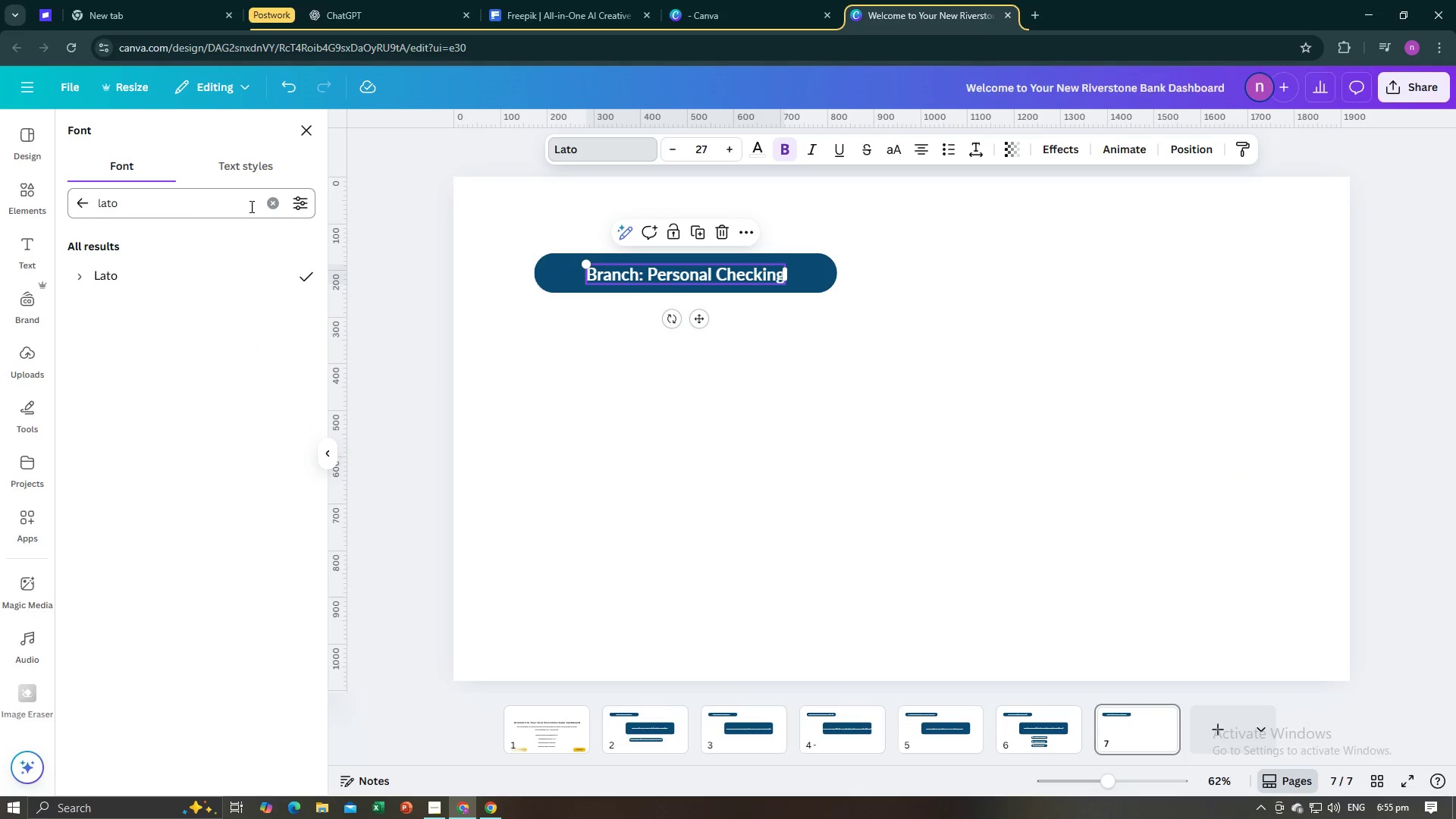 
left_click([268, 203])
 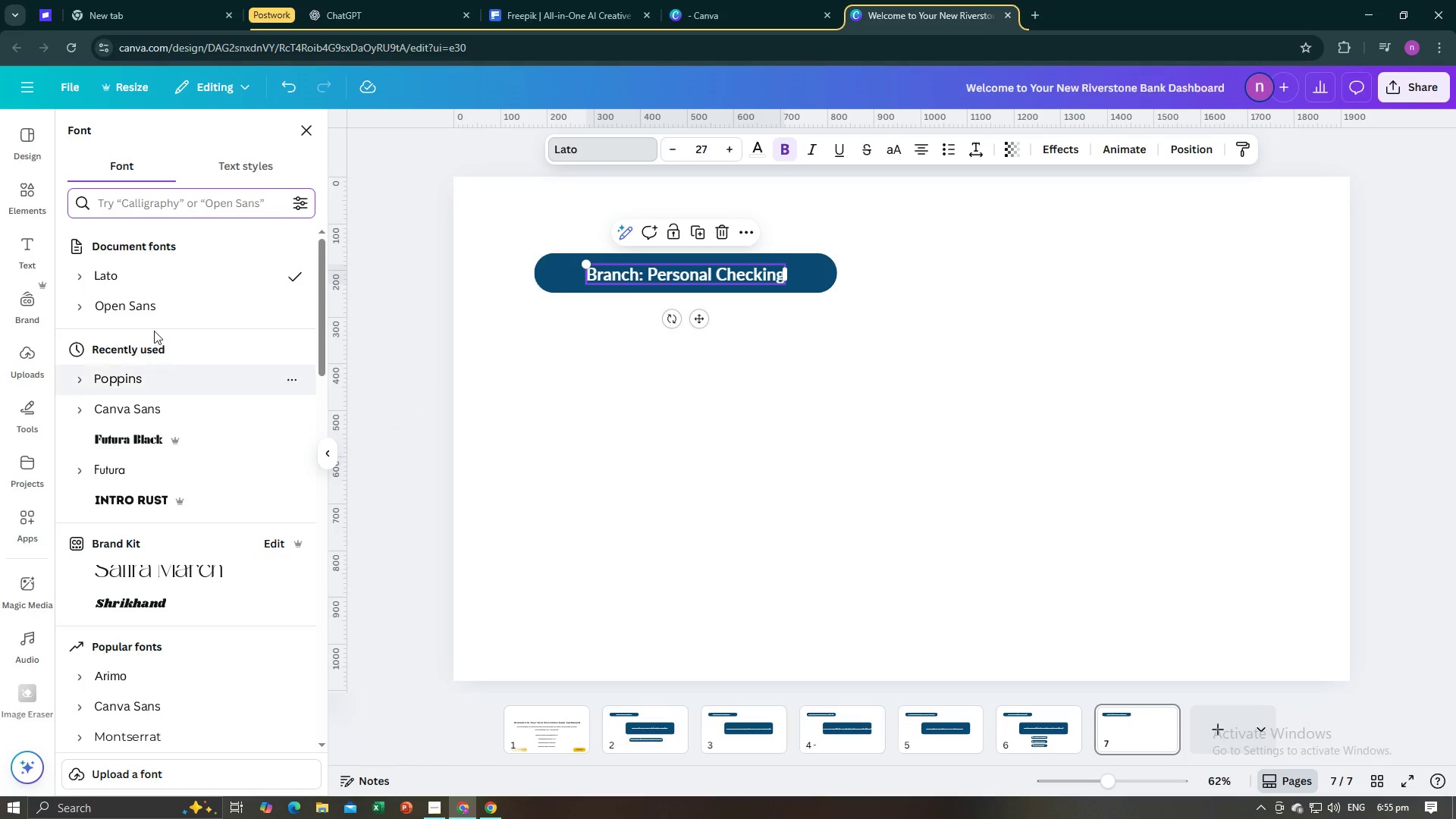 
left_click([163, 302])
 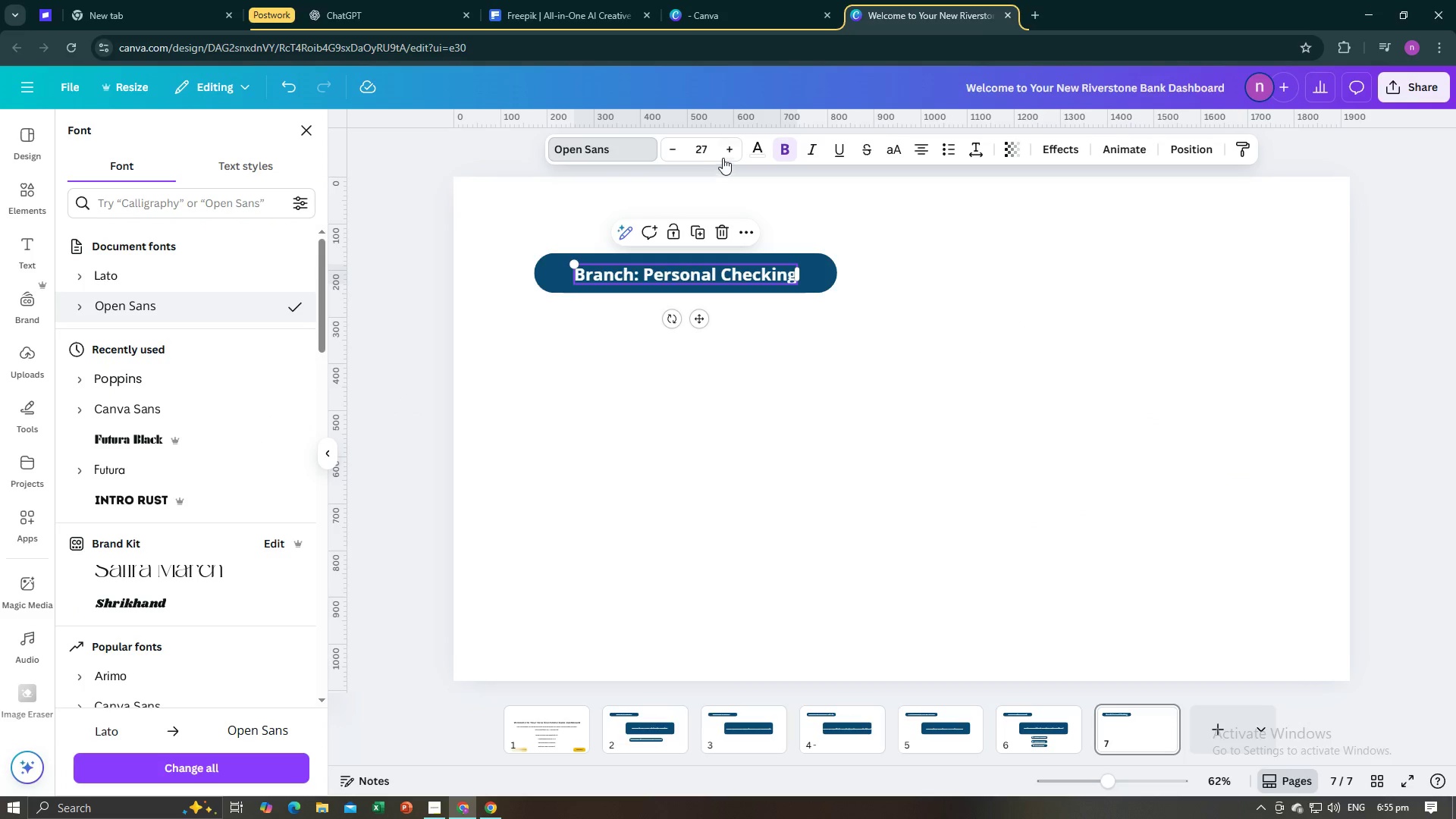 
double_click([730, 152])
 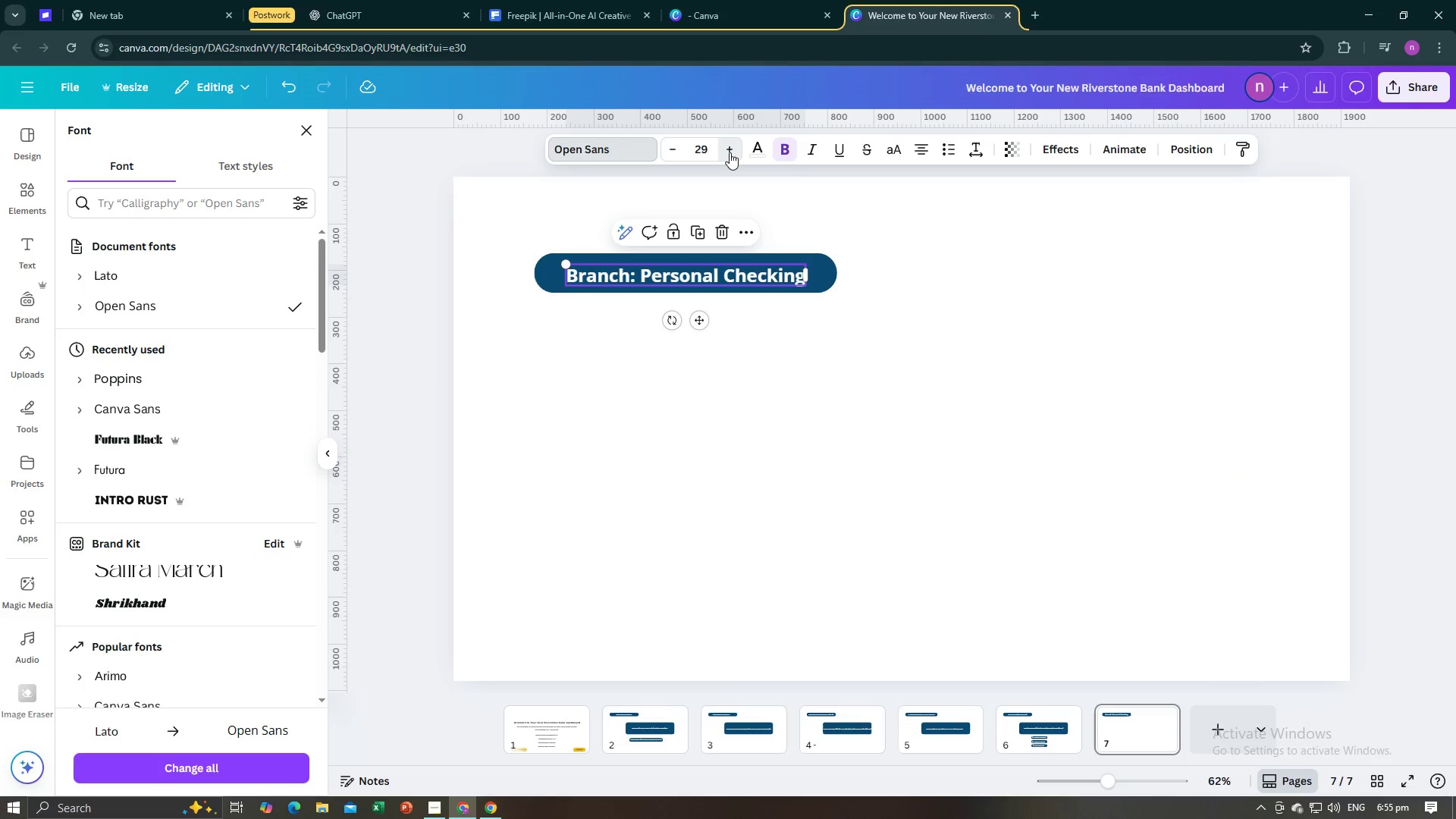 
left_click([730, 152])
 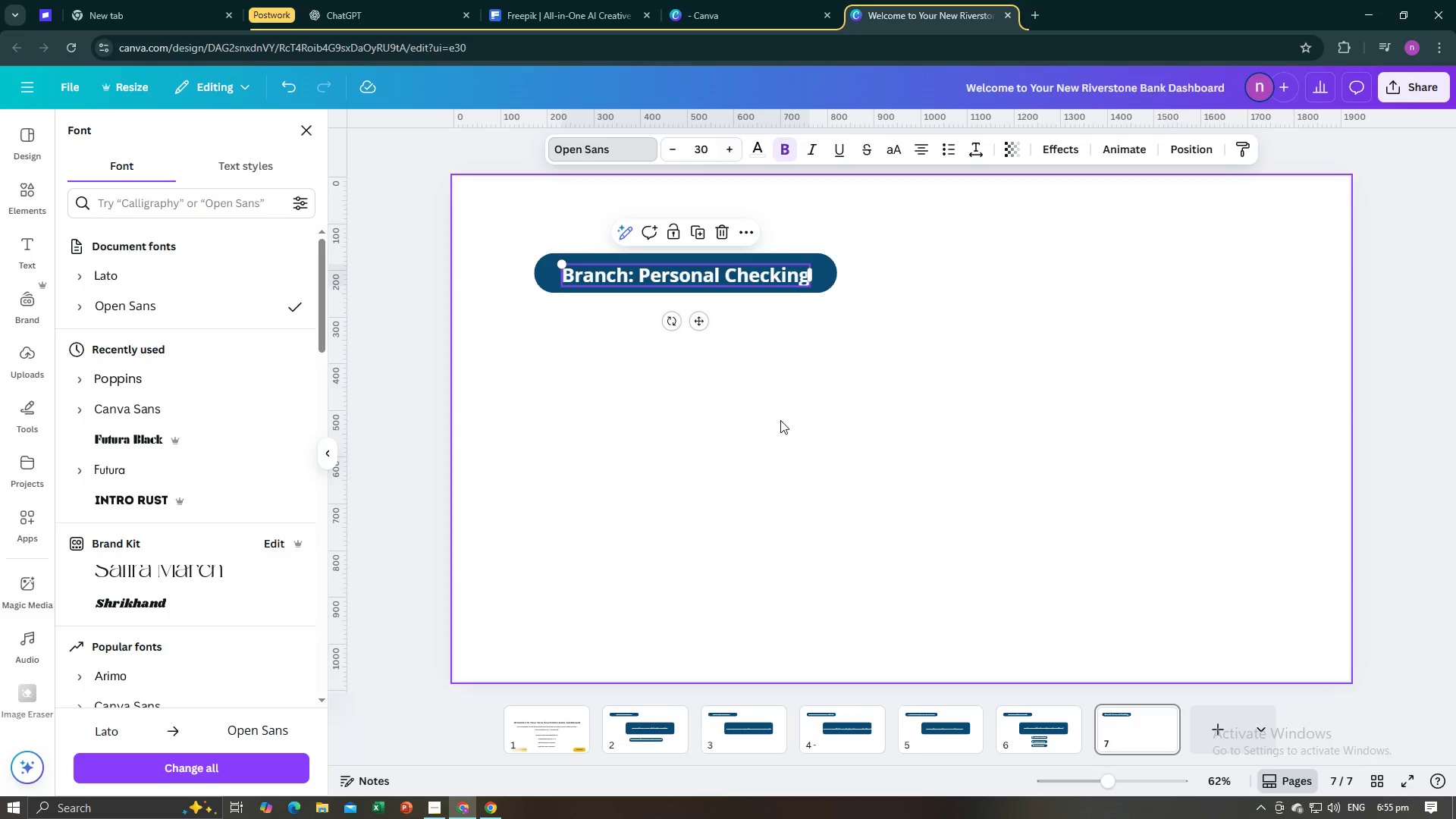 
left_click([780, 420])
 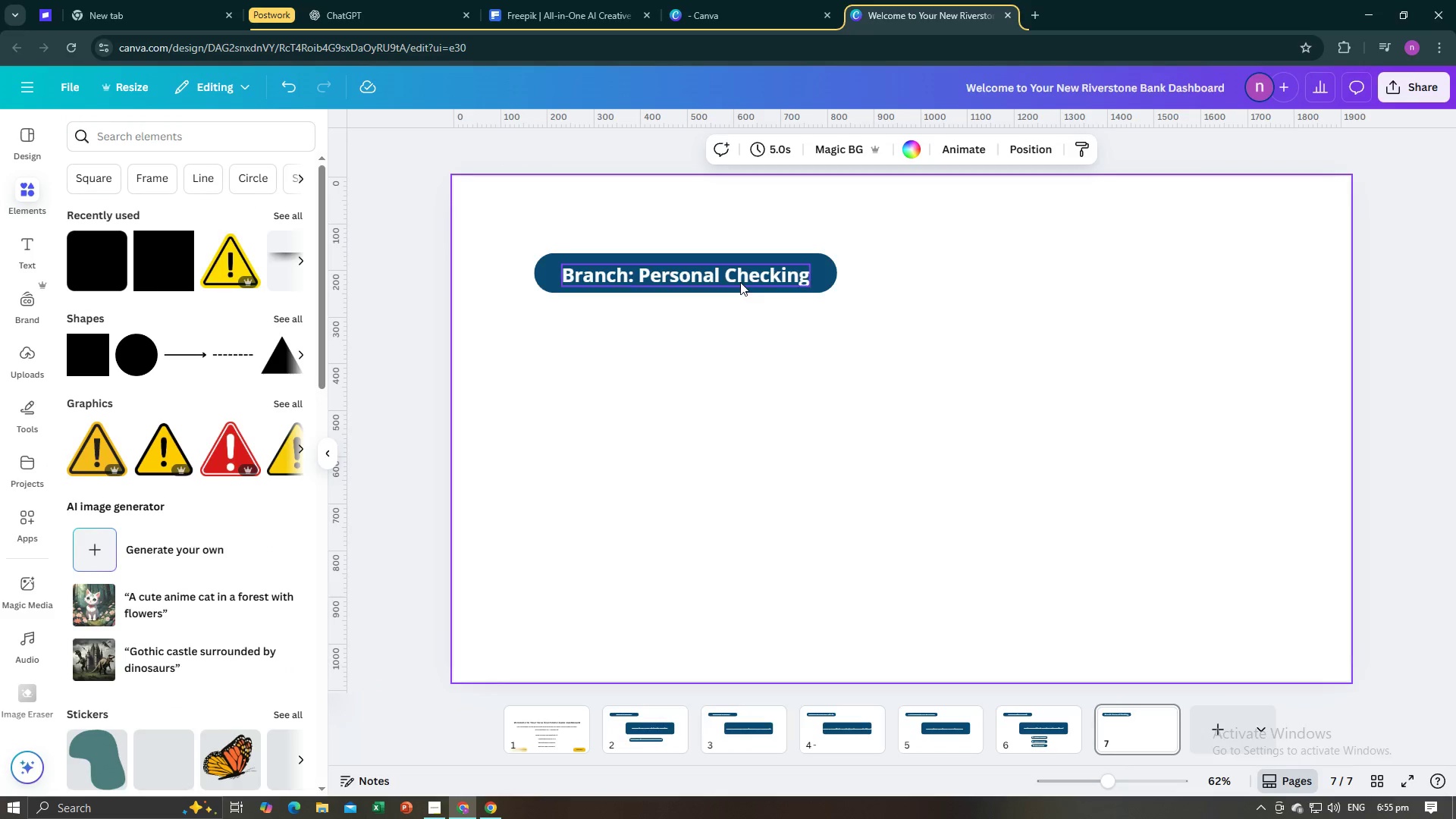 
left_click([740, 282])
 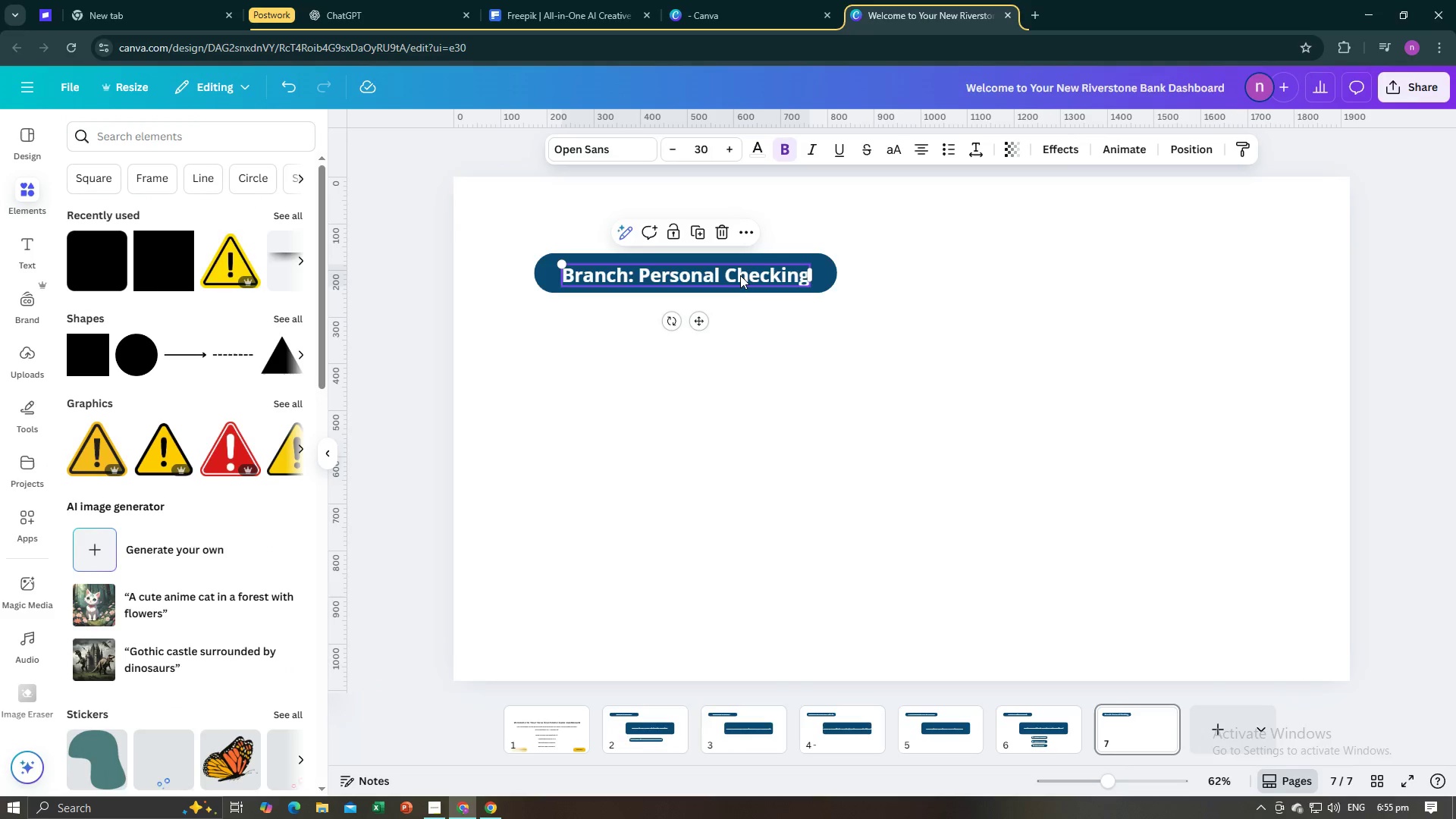 
left_click_drag(start_coordinate=[740, 275], to_coordinate=[740, 270])
 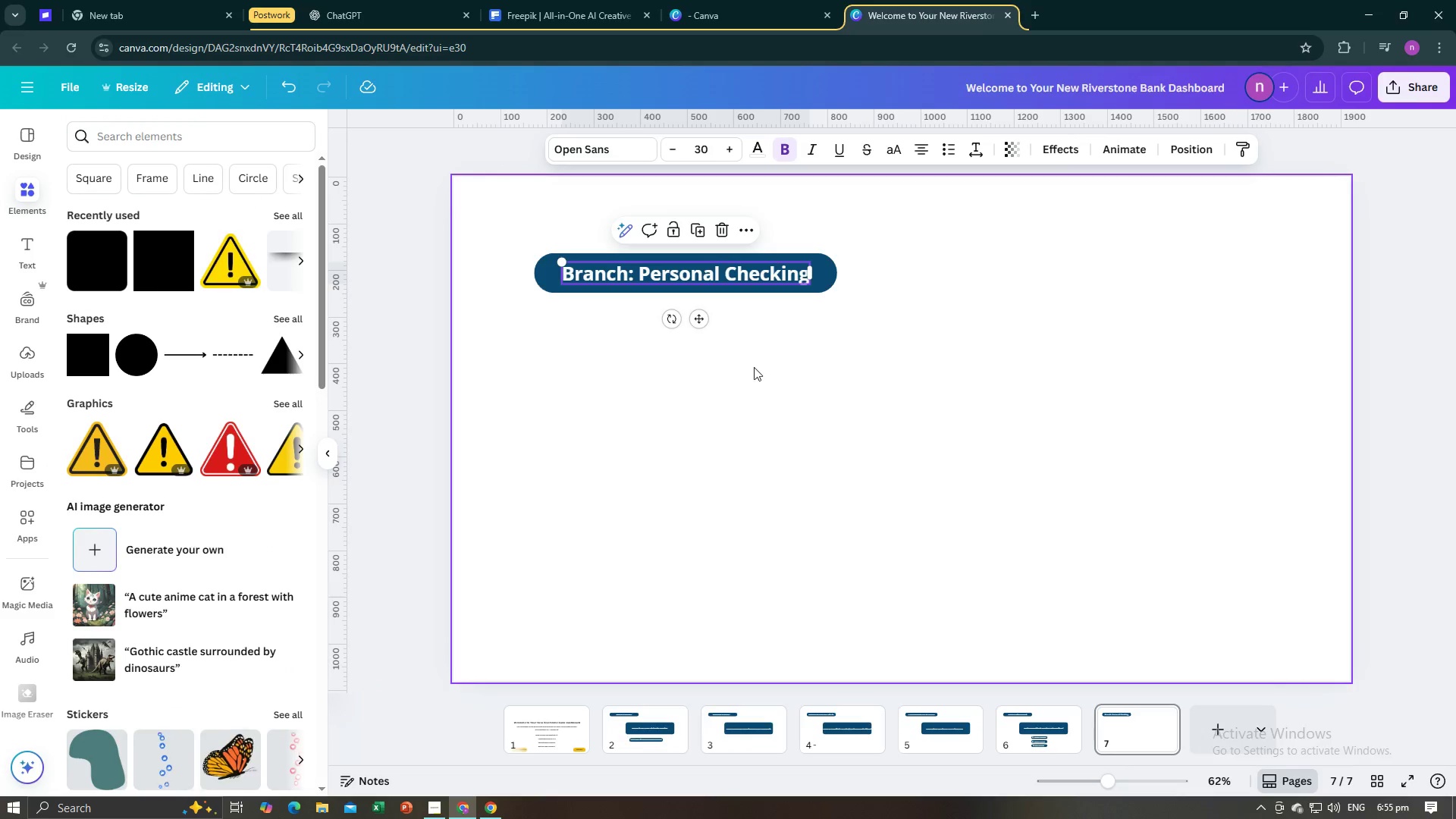 
left_click([754, 367])
 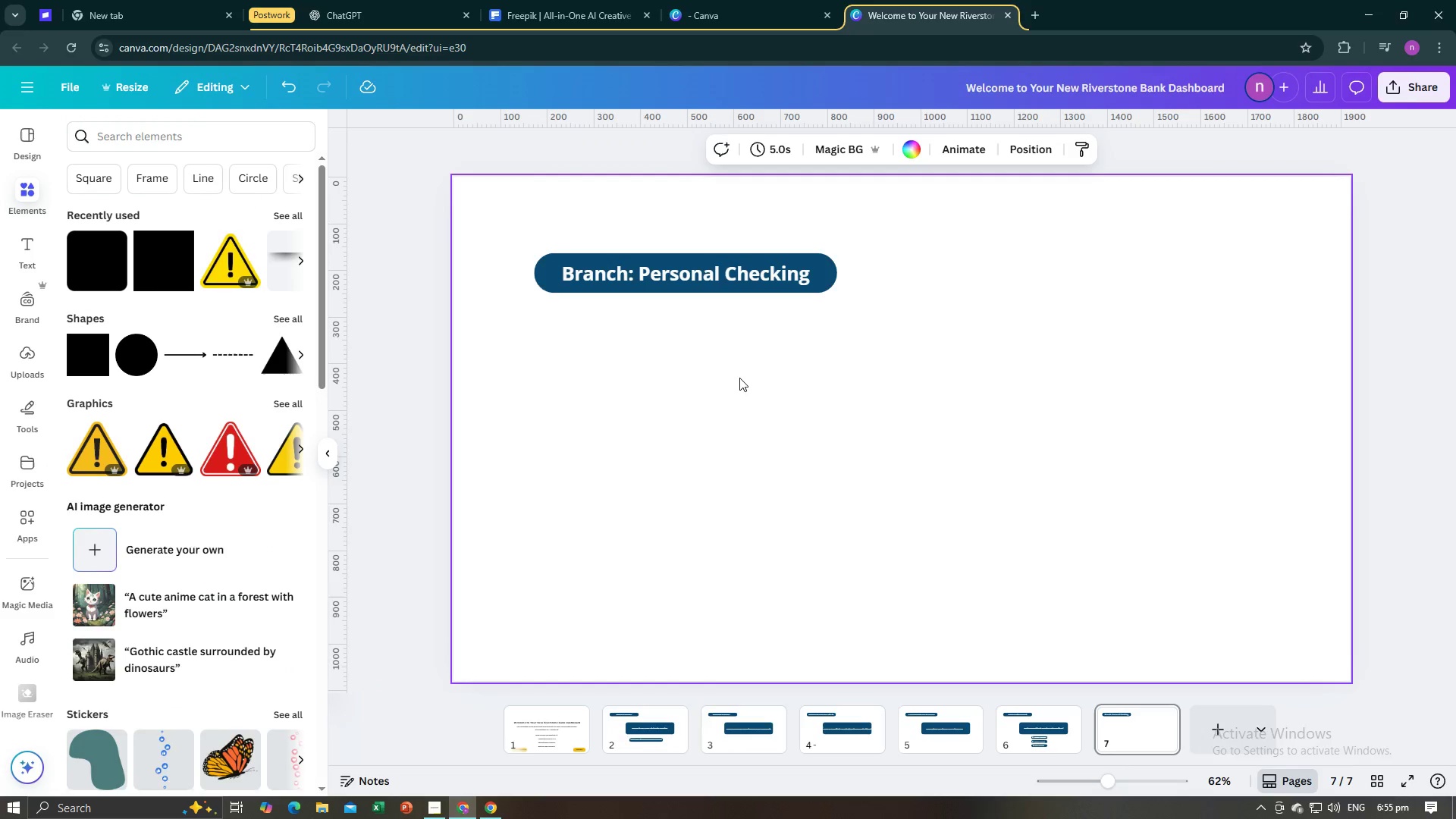 
key(Alt+AltLeft)
 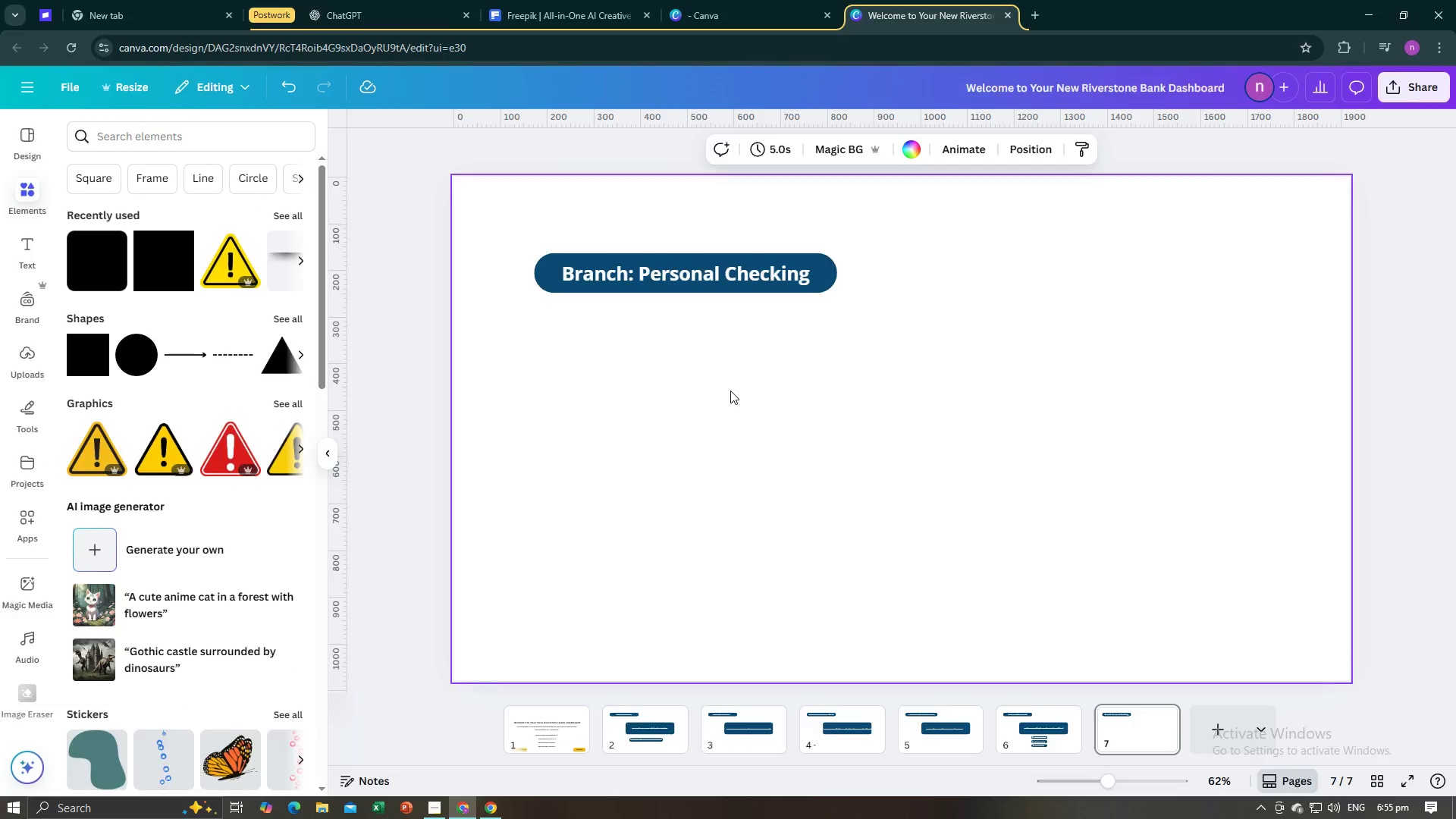 
key(Alt+Tab)
 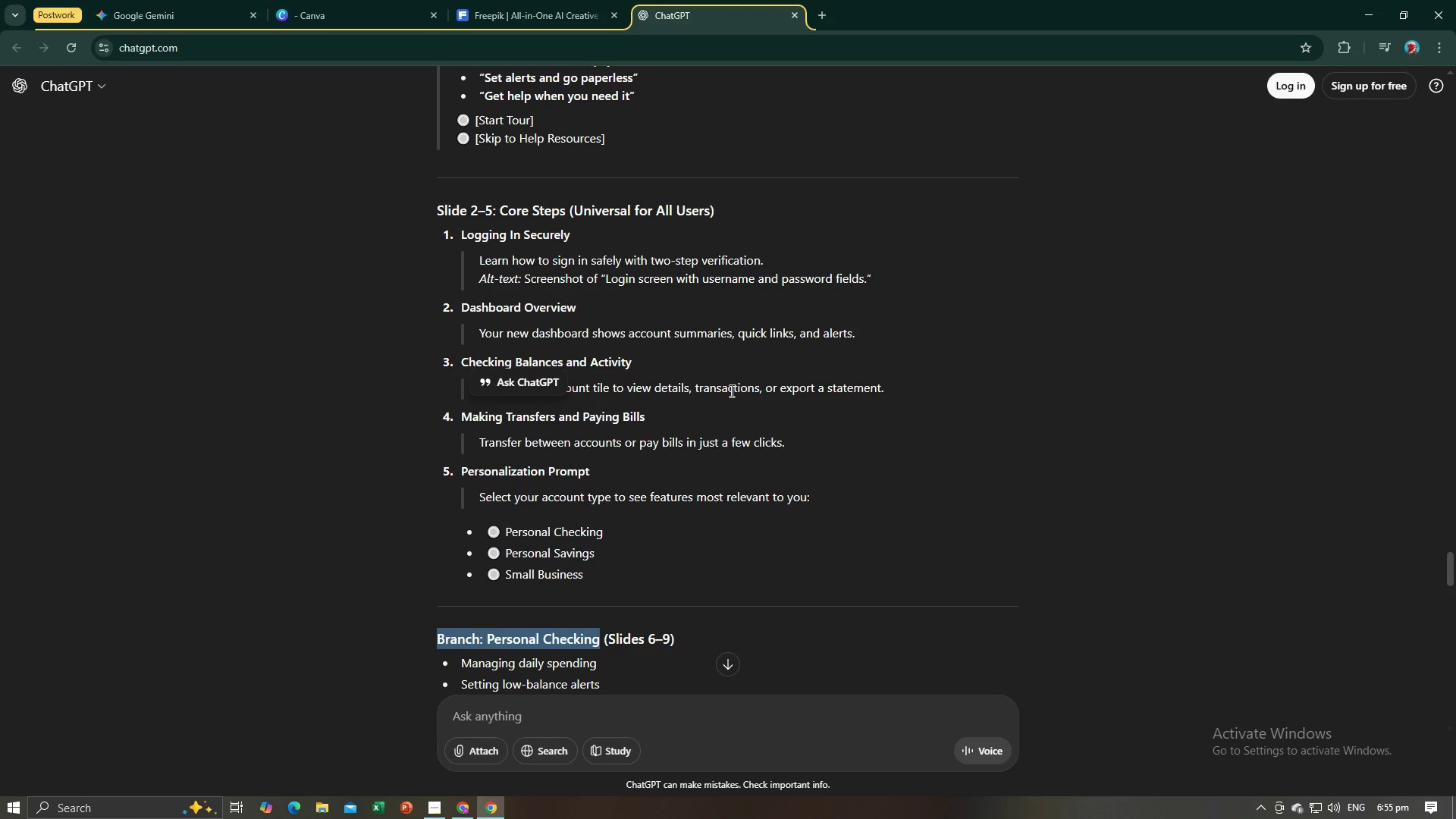 
scroll: coordinate [730, 391], scroll_direction: down, amount: 2.0
 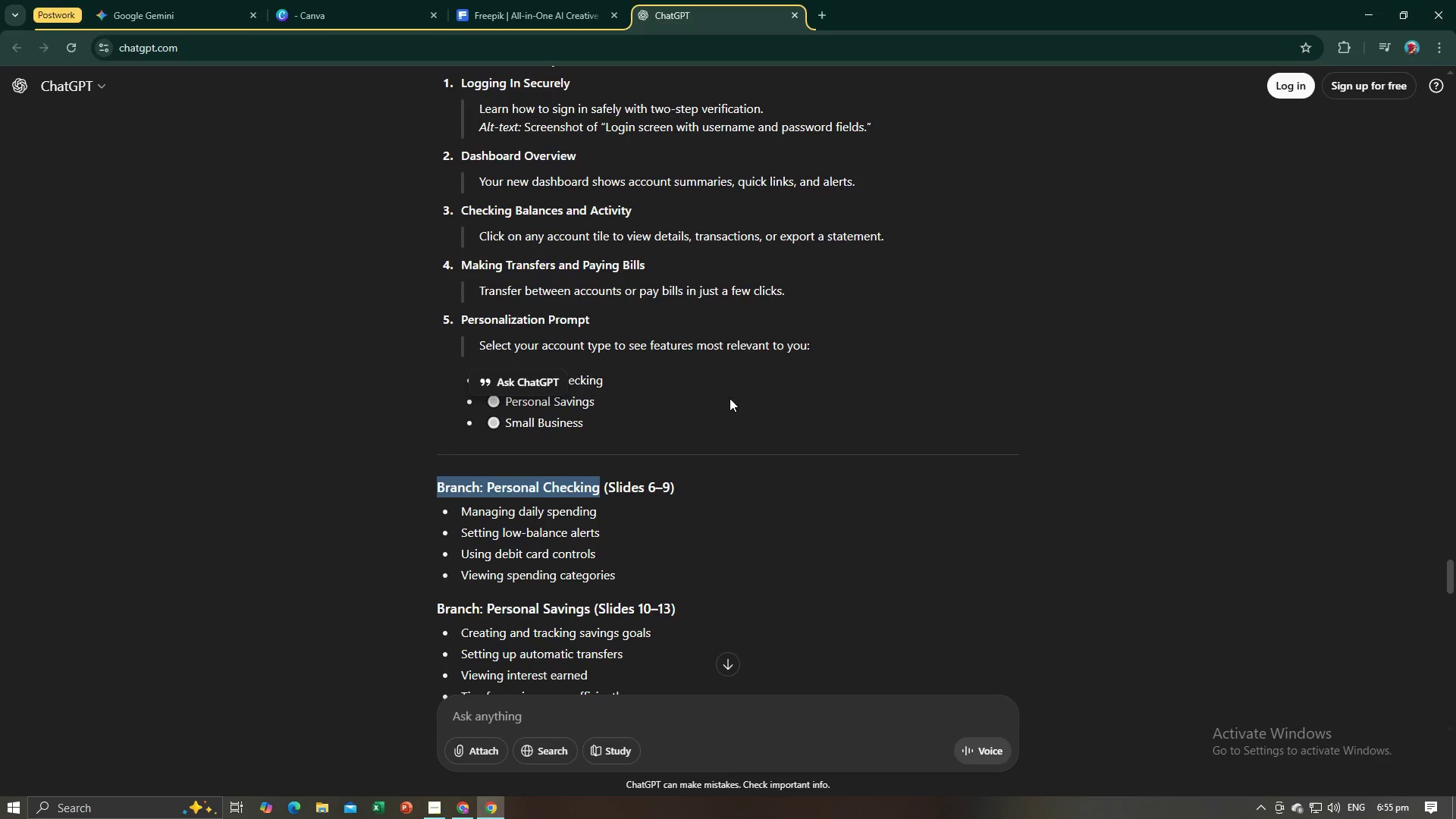 
key(Alt+AltLeft)
 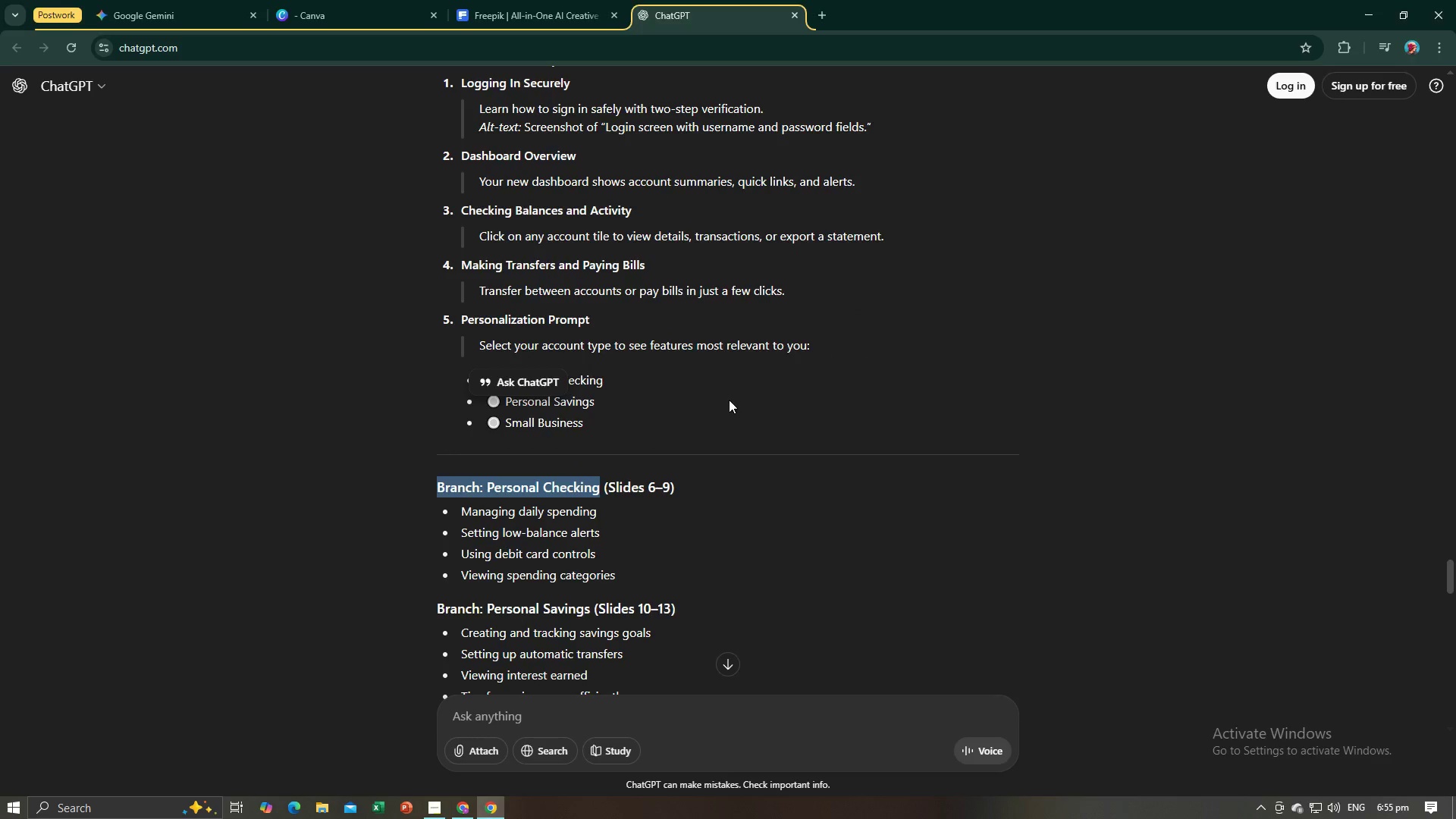 
key(Alt+Tab)
 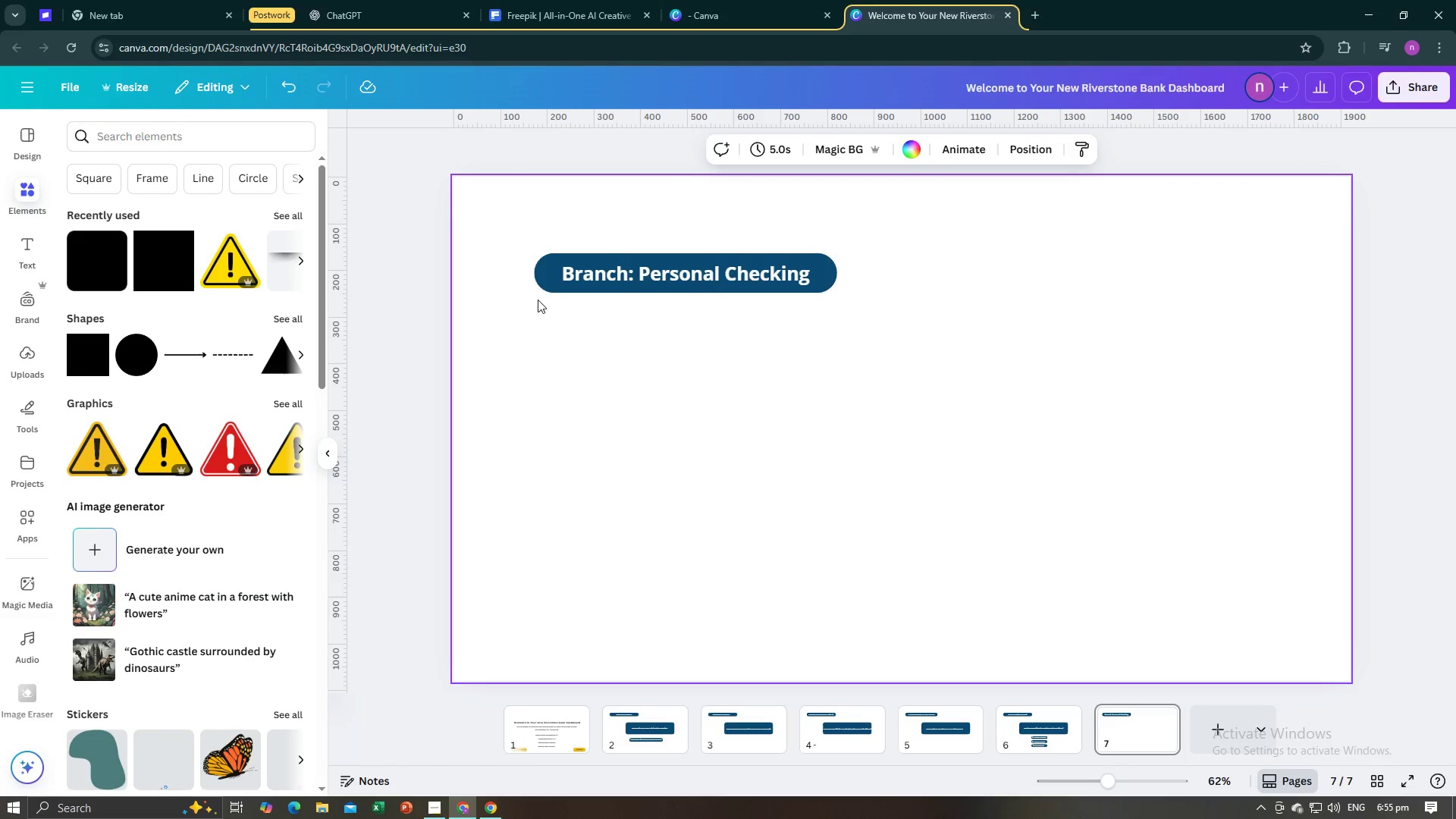 
key(Alt+AltLeft)
 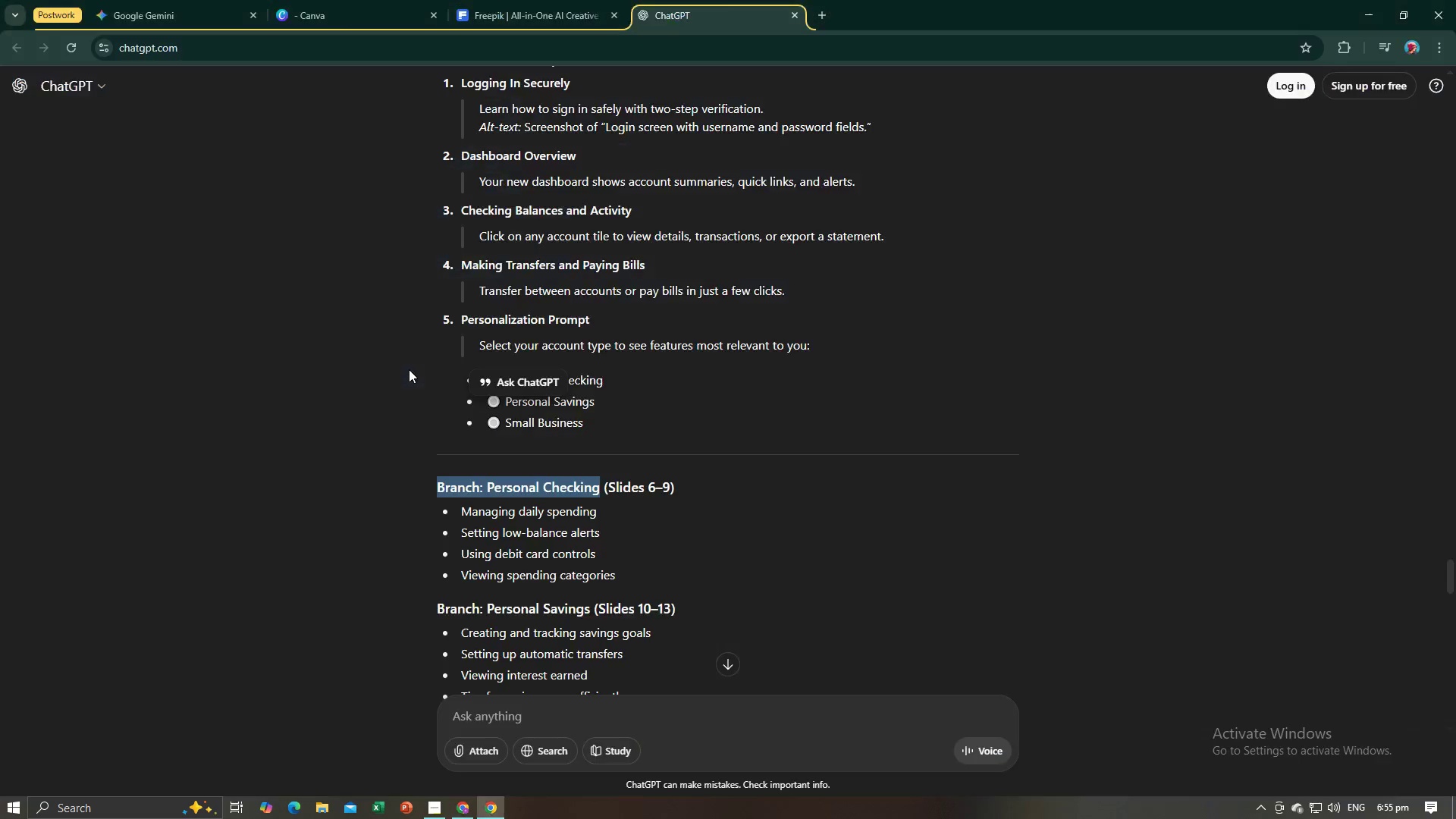 
key(Alt+Tab)
 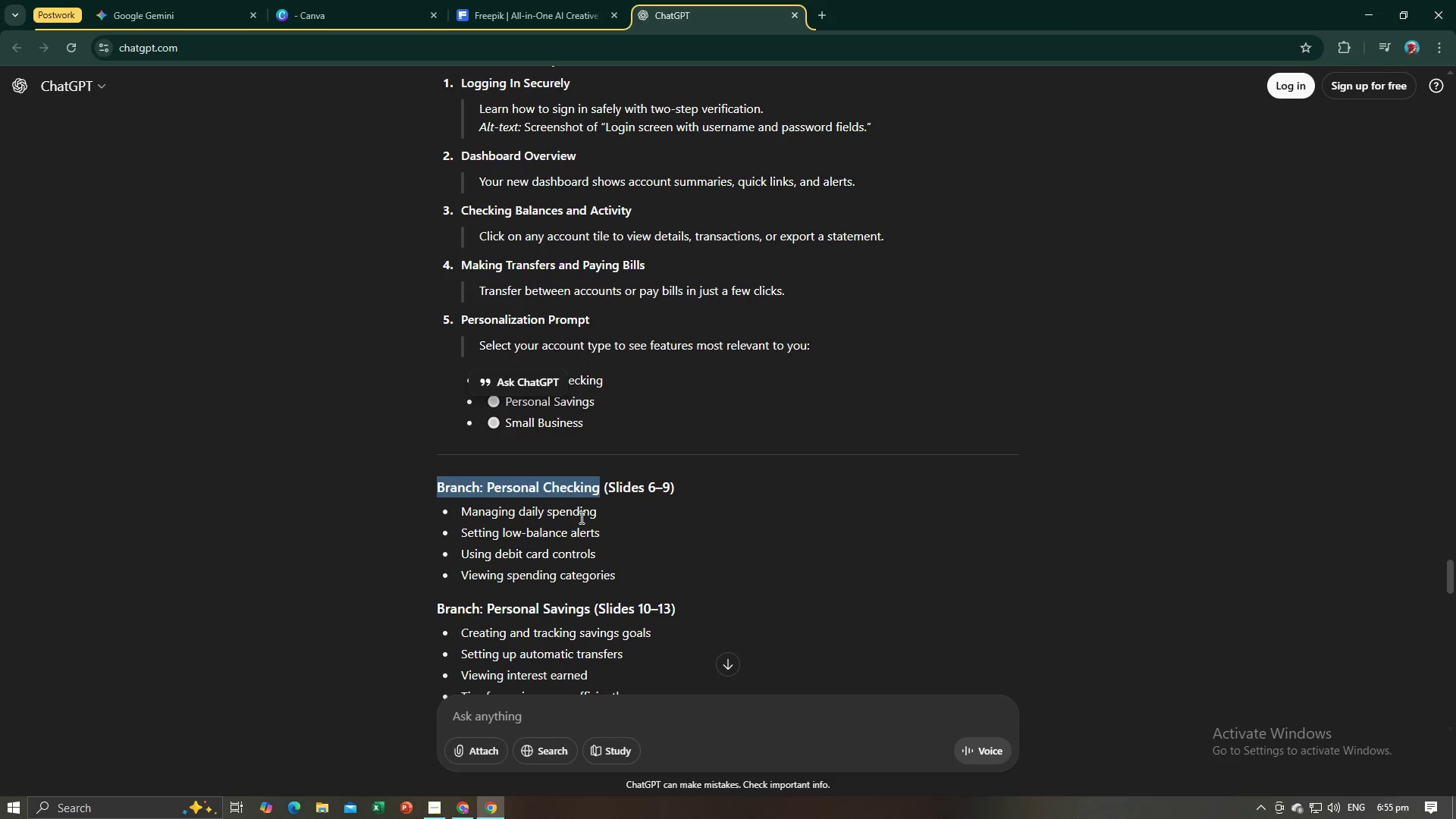 
left_click_drag(start_coordinate=[601, 513], to_coordinate=[444, 514])
 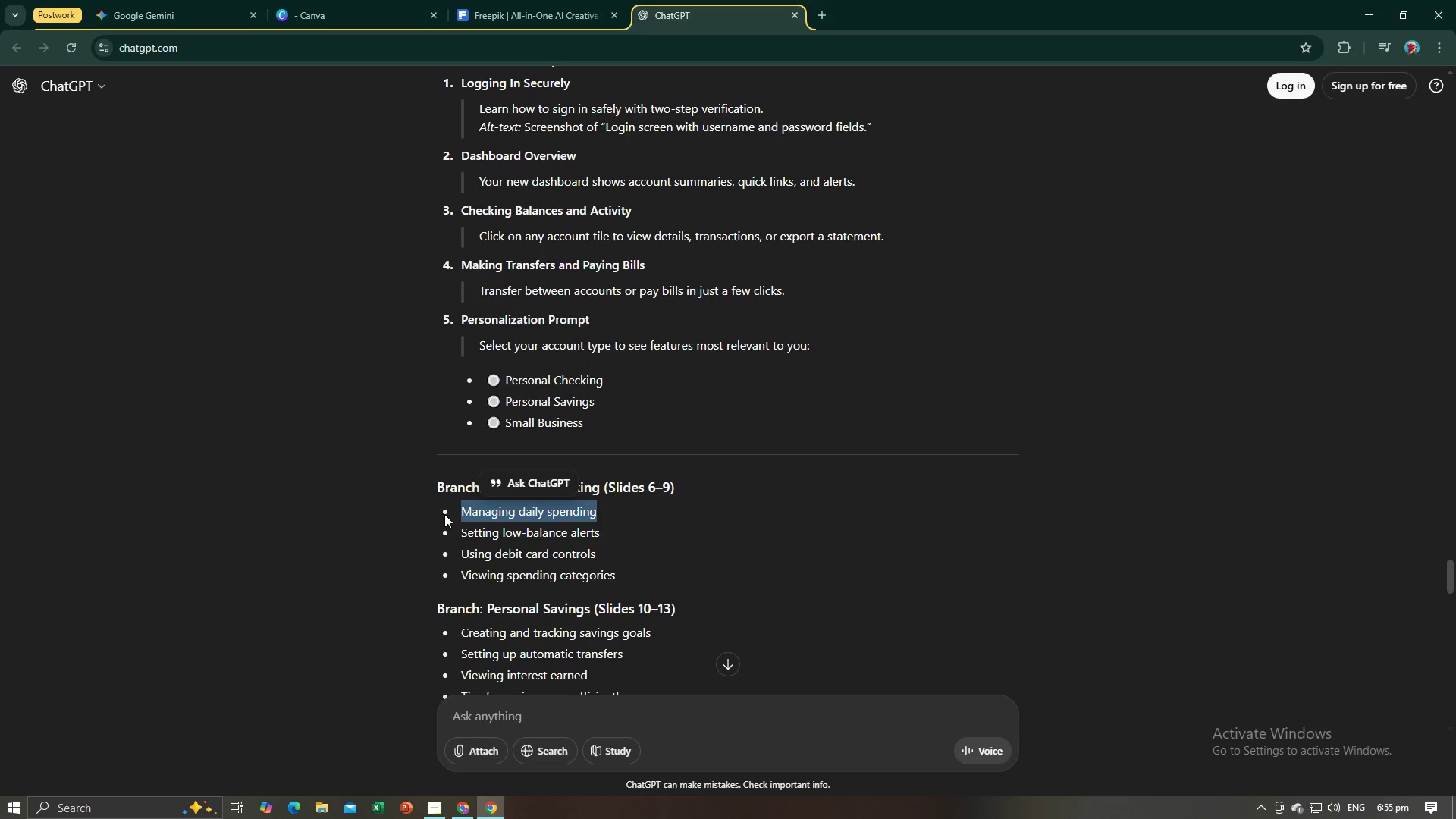 
key(Control+C)
 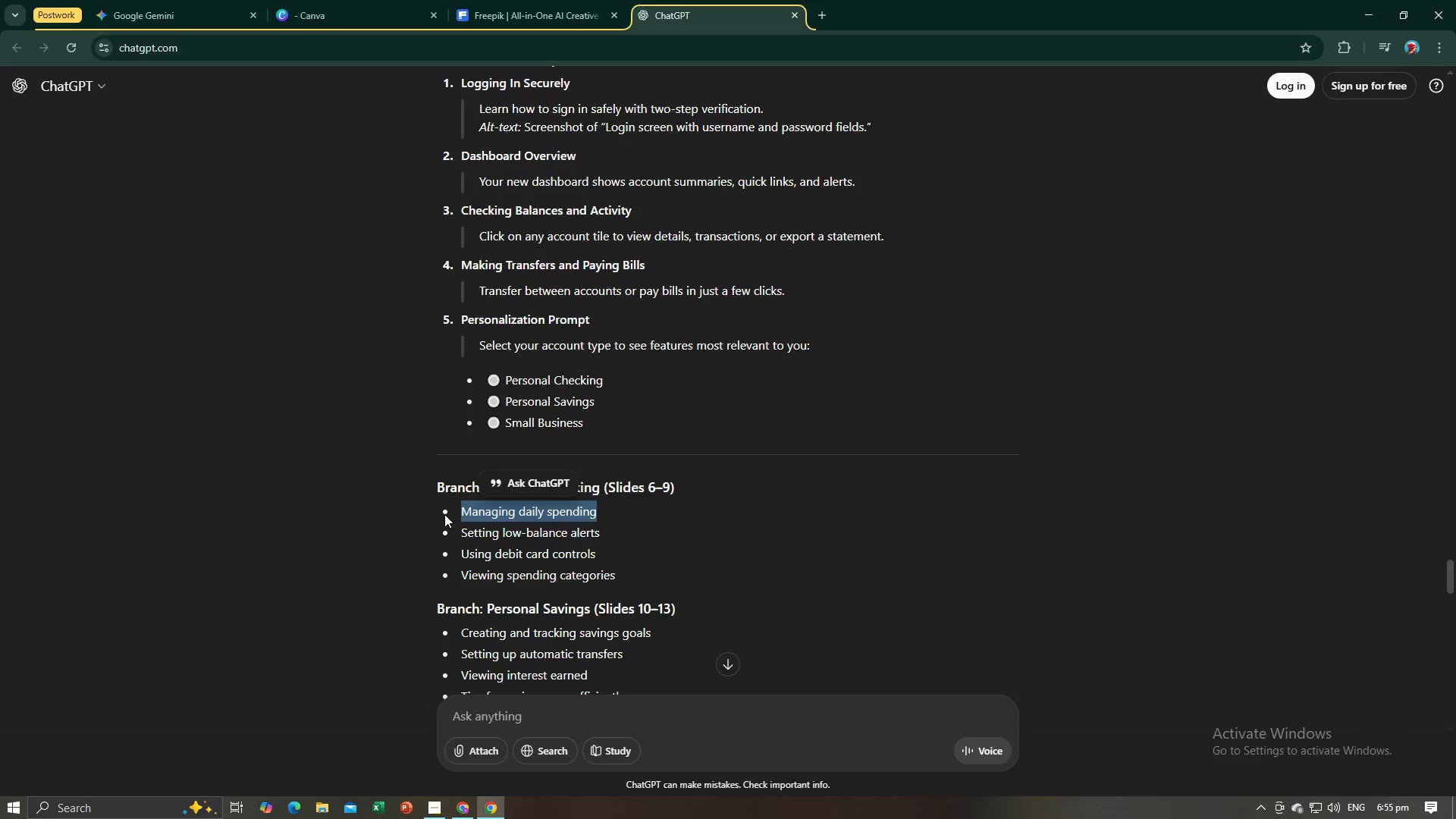 
key(Alt+AltLeft)
 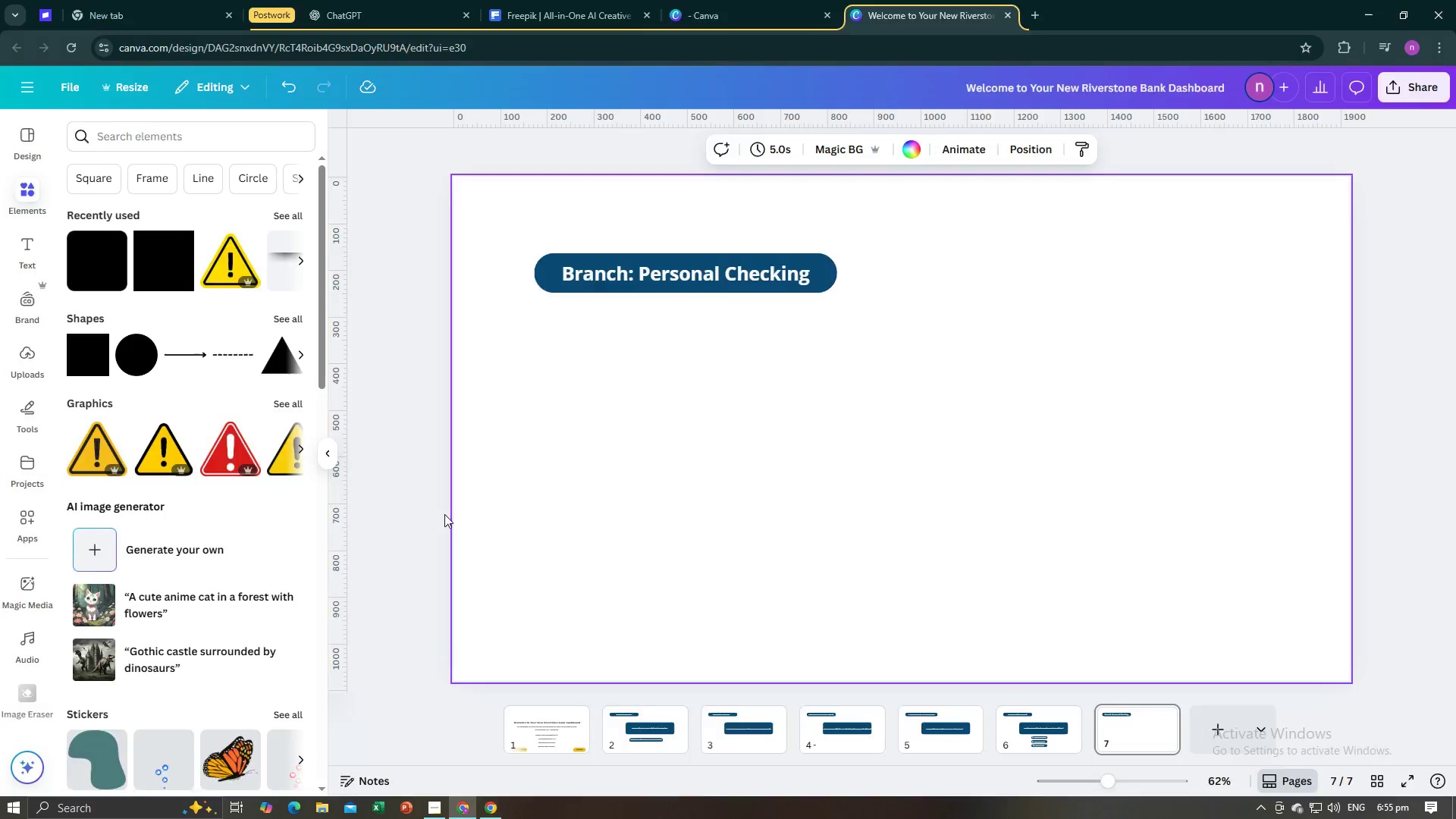 
key(Alt+Tab)
 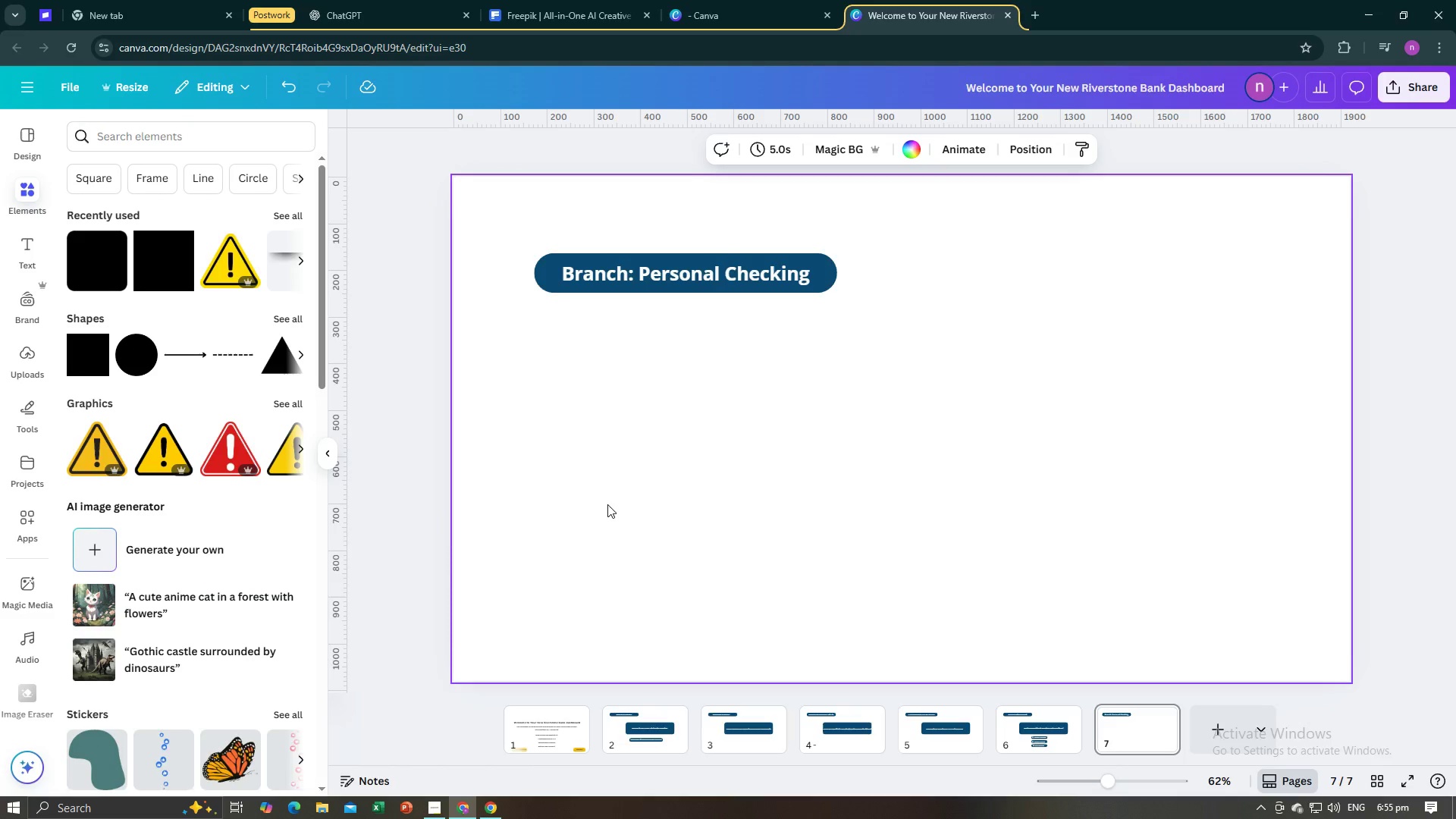 
key(Control+V)
 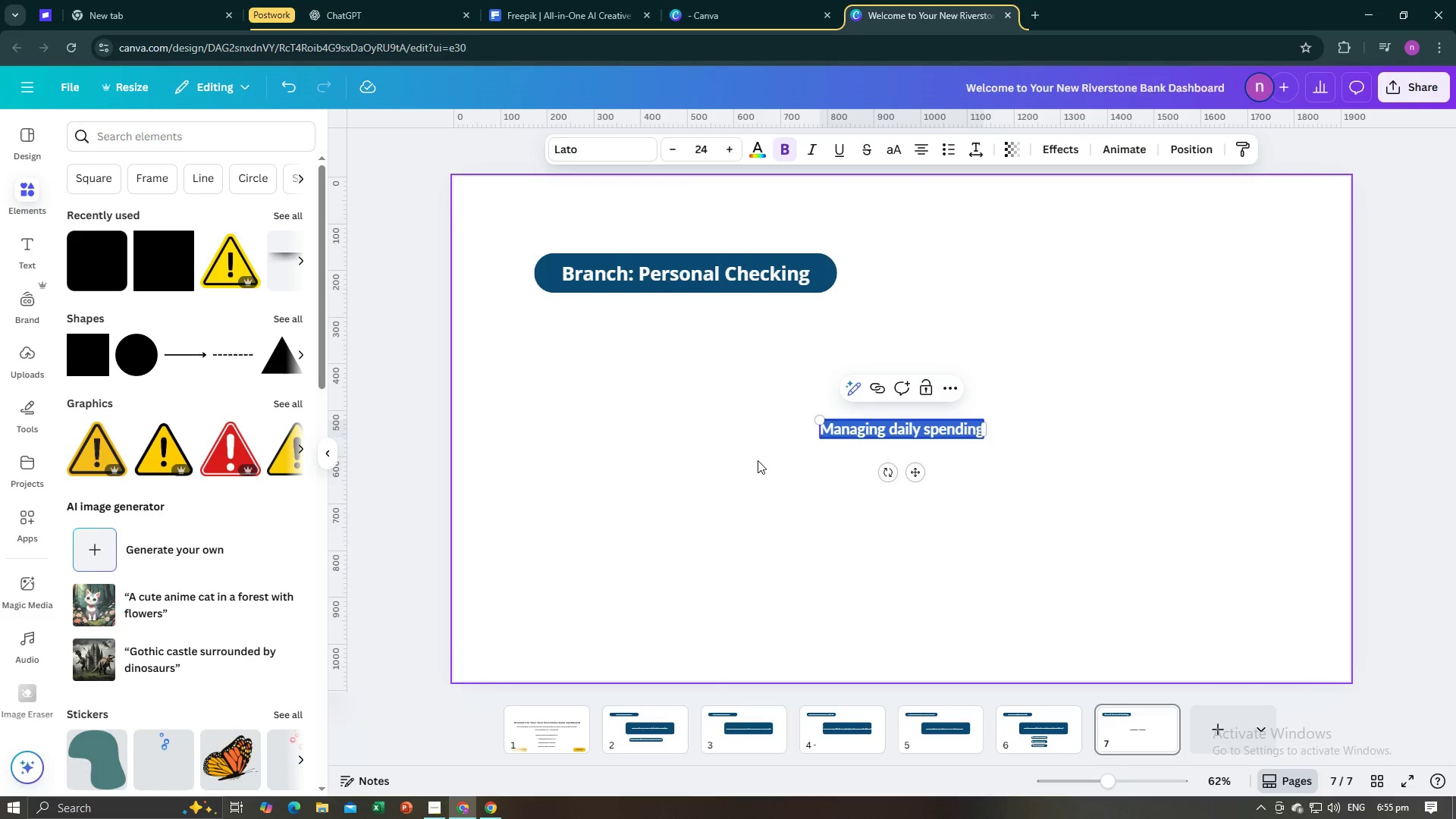 
left_click([733, 472])
 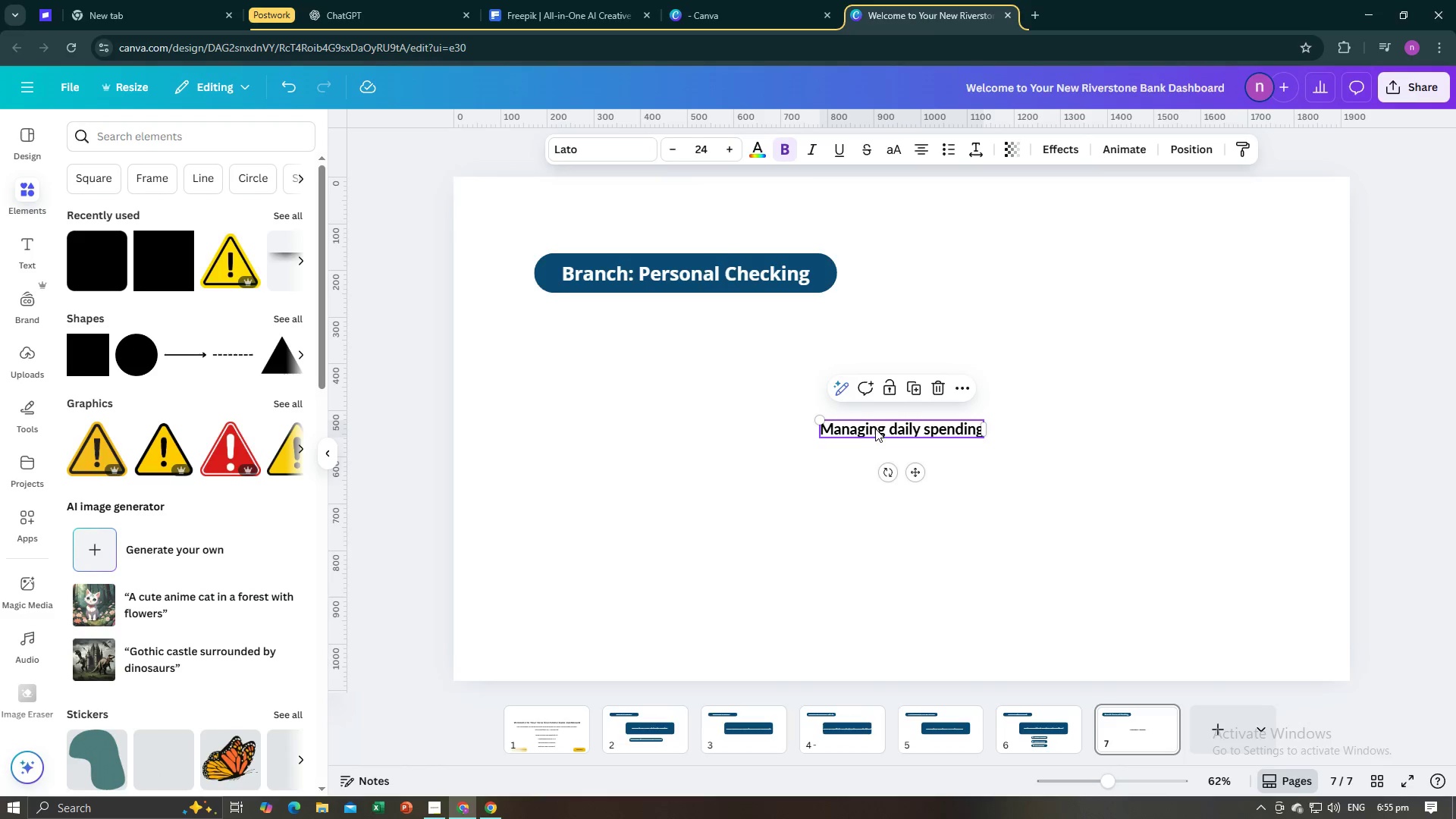 
left_click_drag(start_coordinate=[879, 428], to_coordinate=[877, 353])
 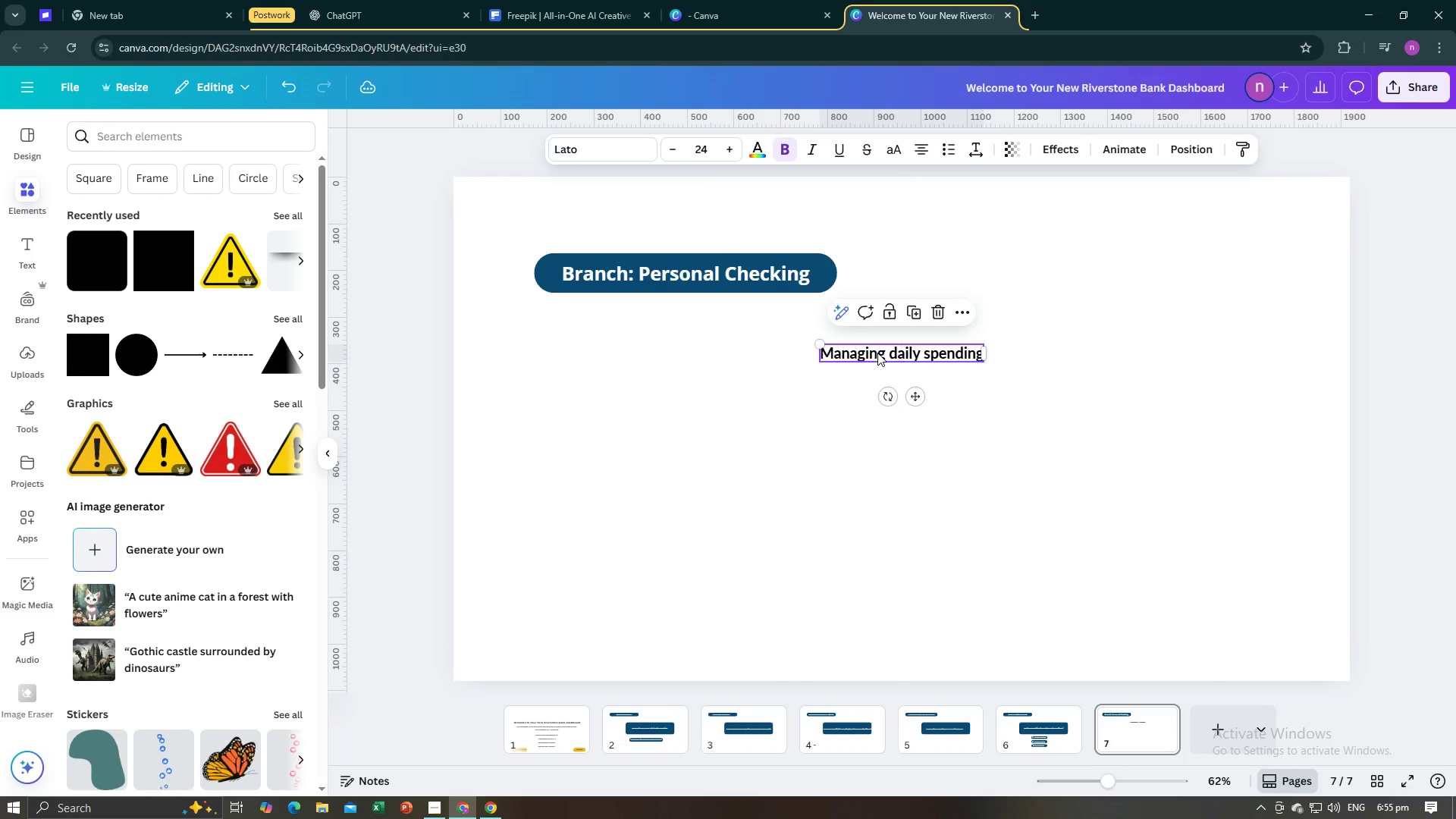 
key(Alt+AltLeft)
 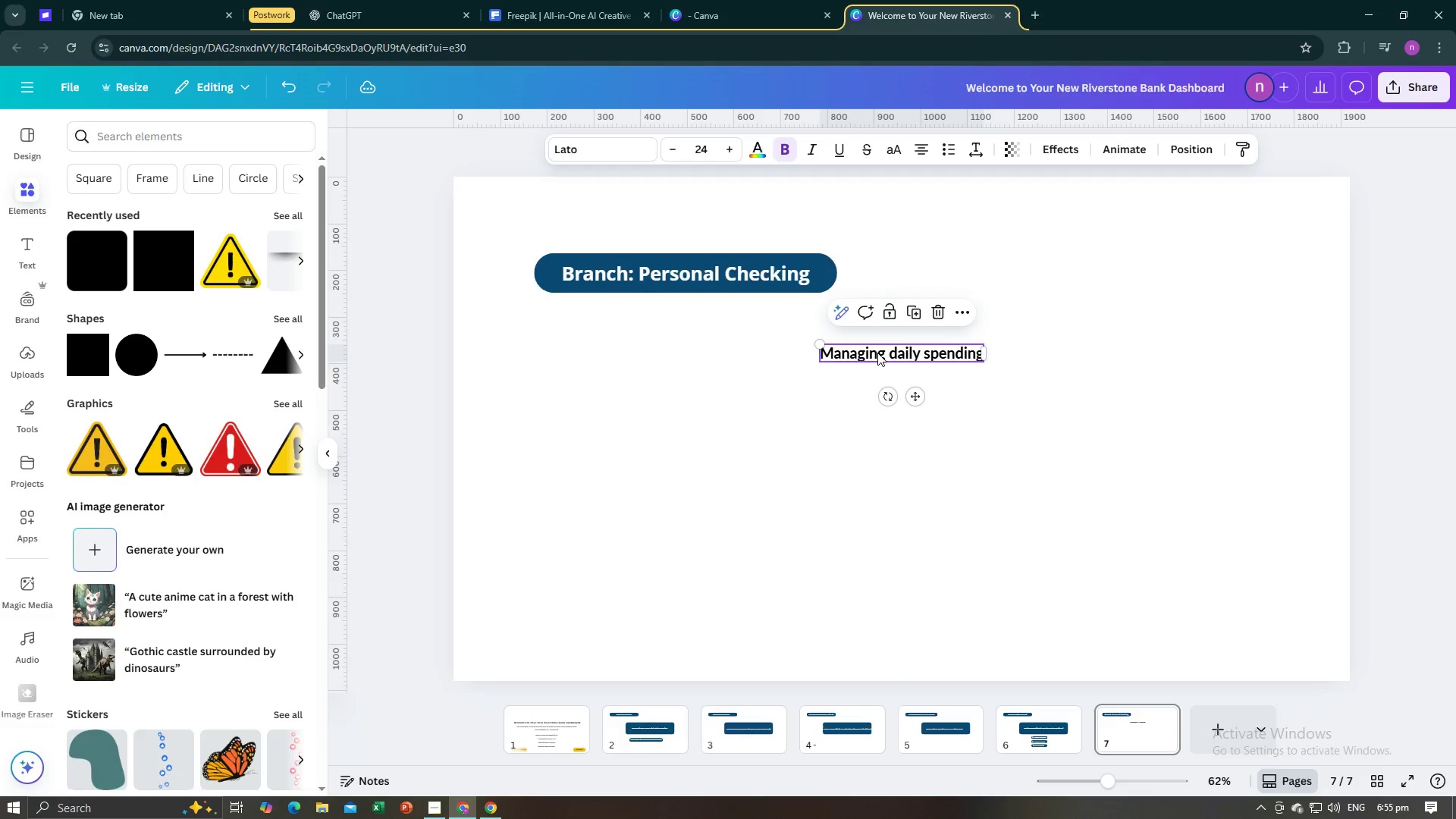 
key(Alt+Tab)
 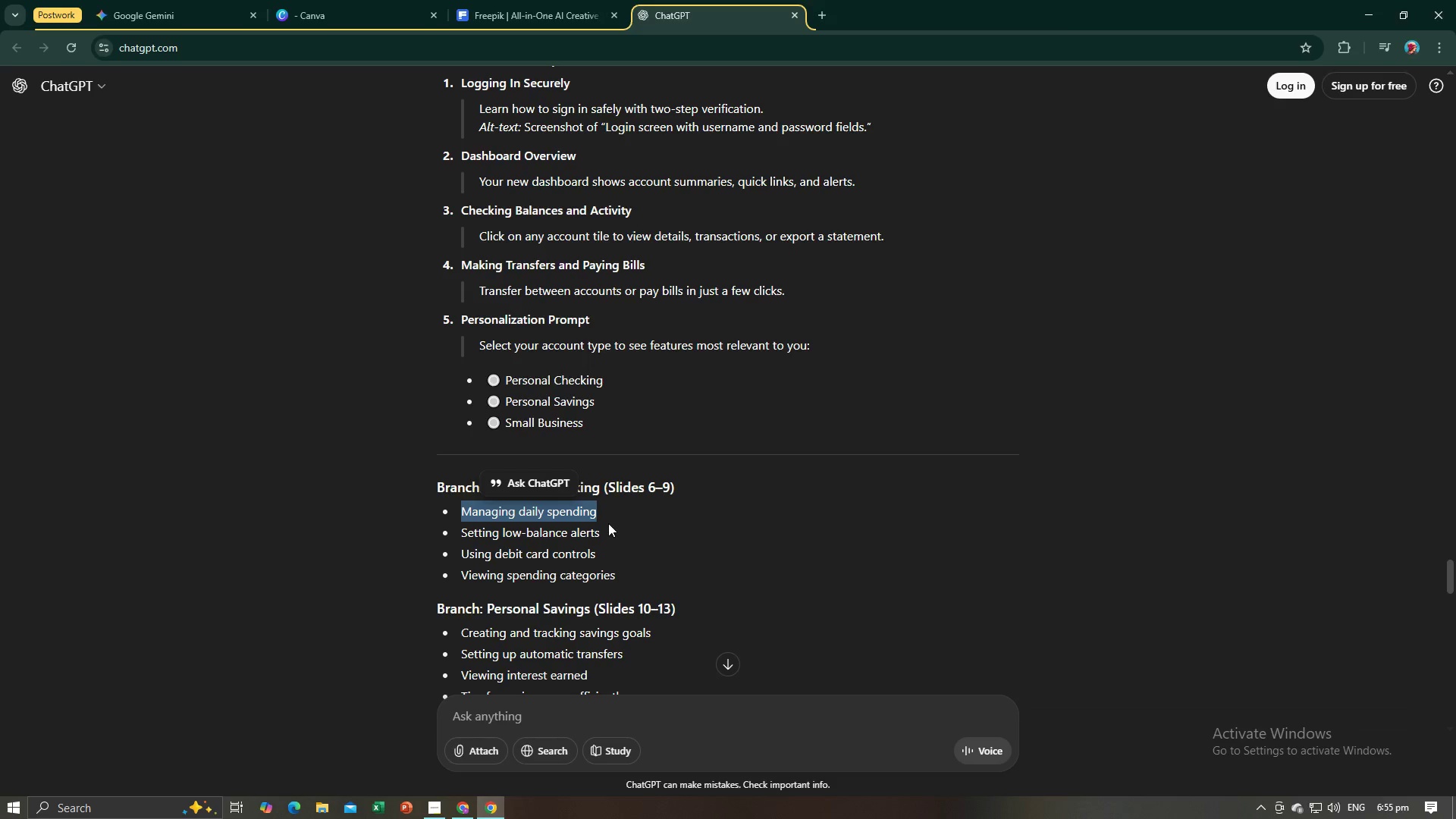 
left_click_drag(start_coordinate=[604, 530], to_coordinate=[460, 542])
 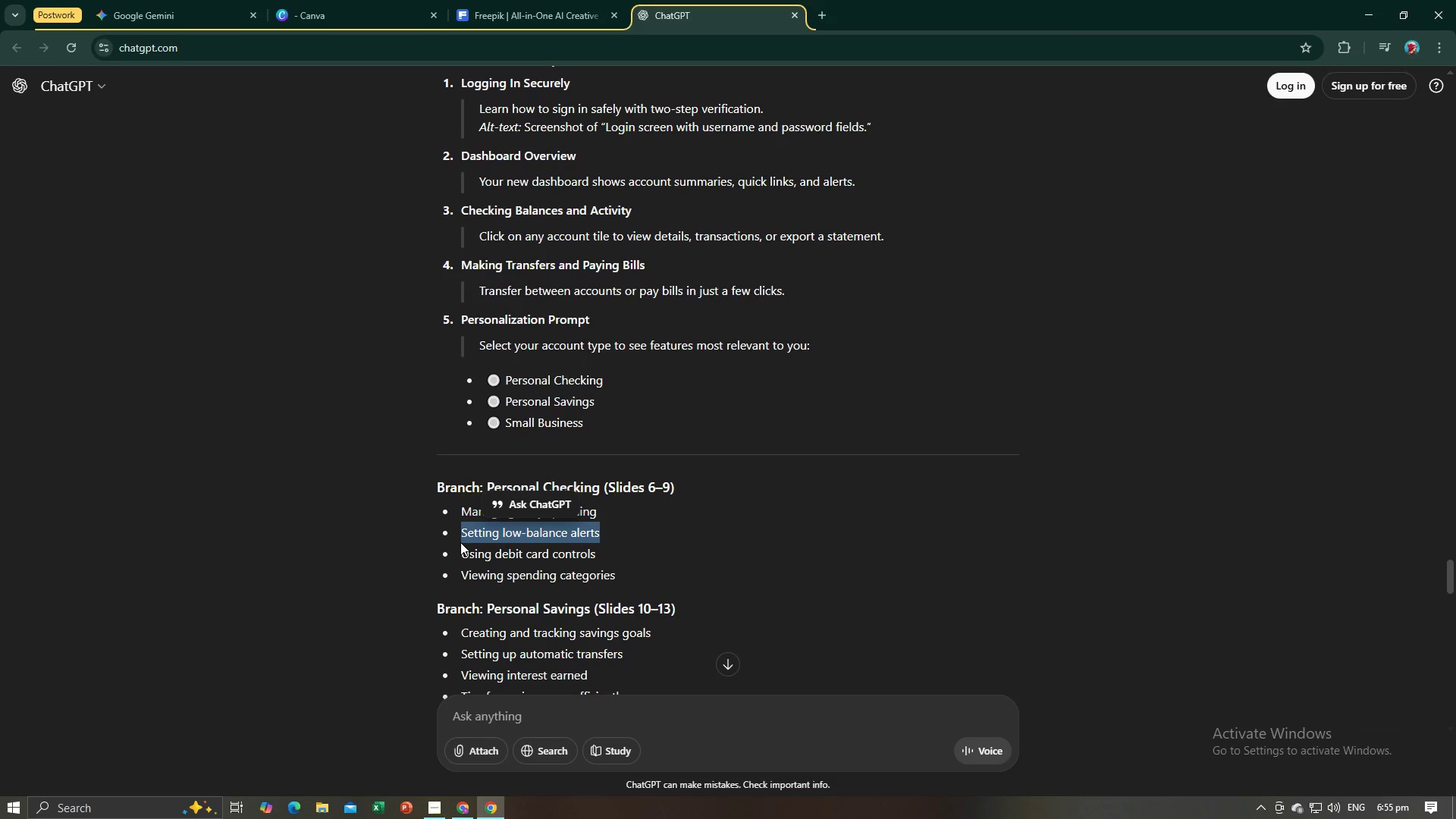 
key(Control+C)
 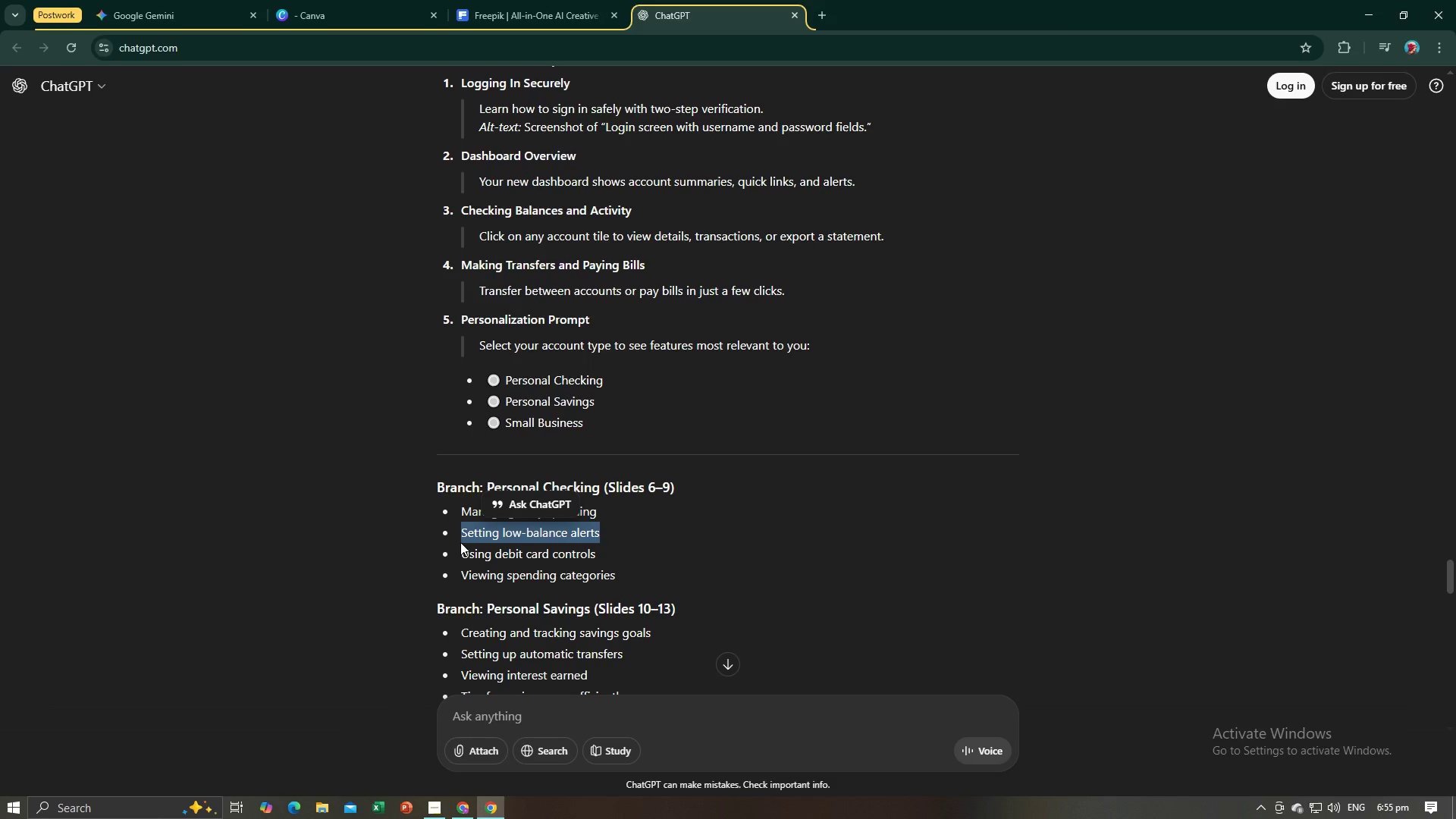 
key(Alt+AltLeft)
 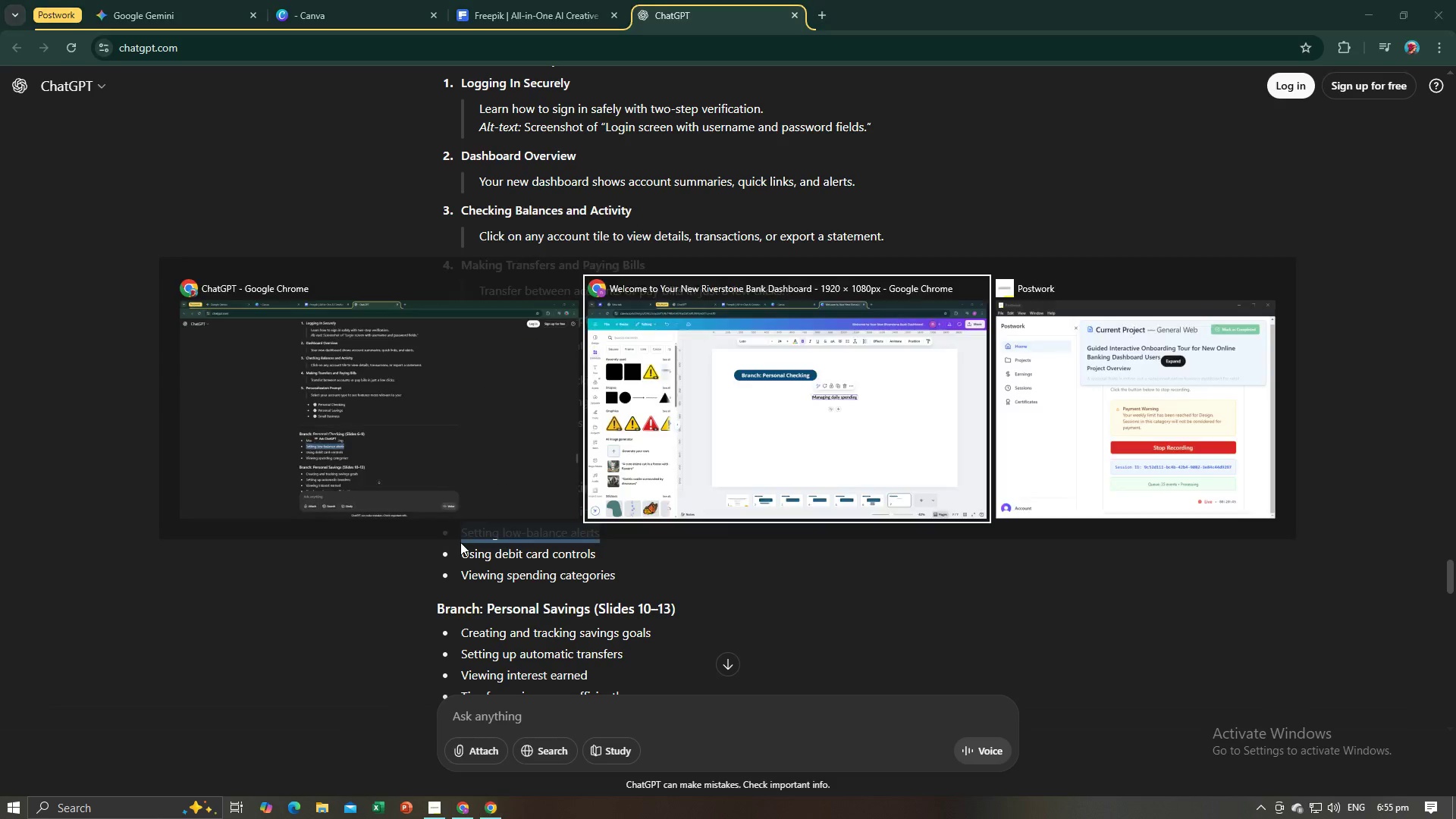 
key(Alt+Tab)
 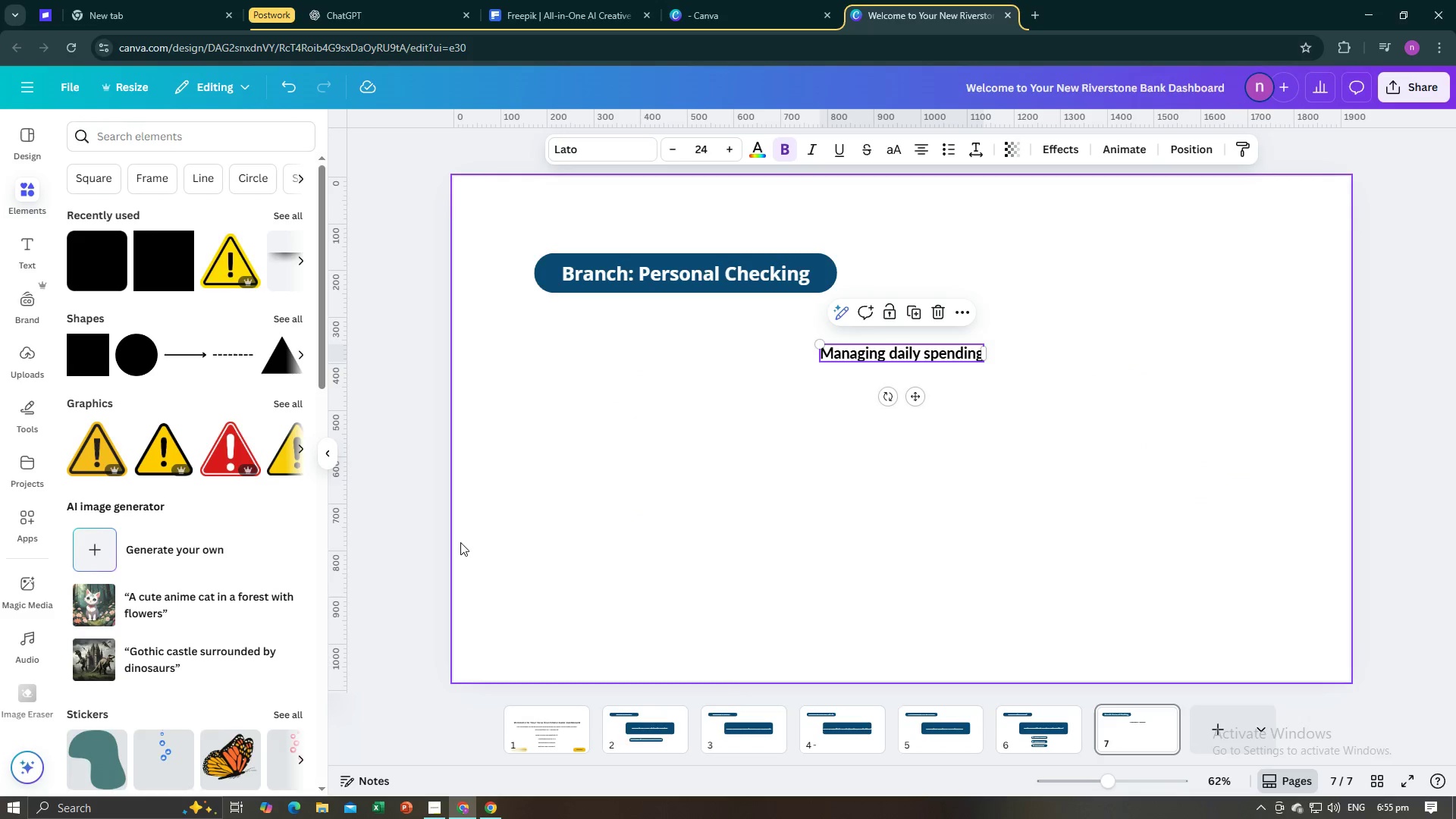 
left_click([559, 542])
 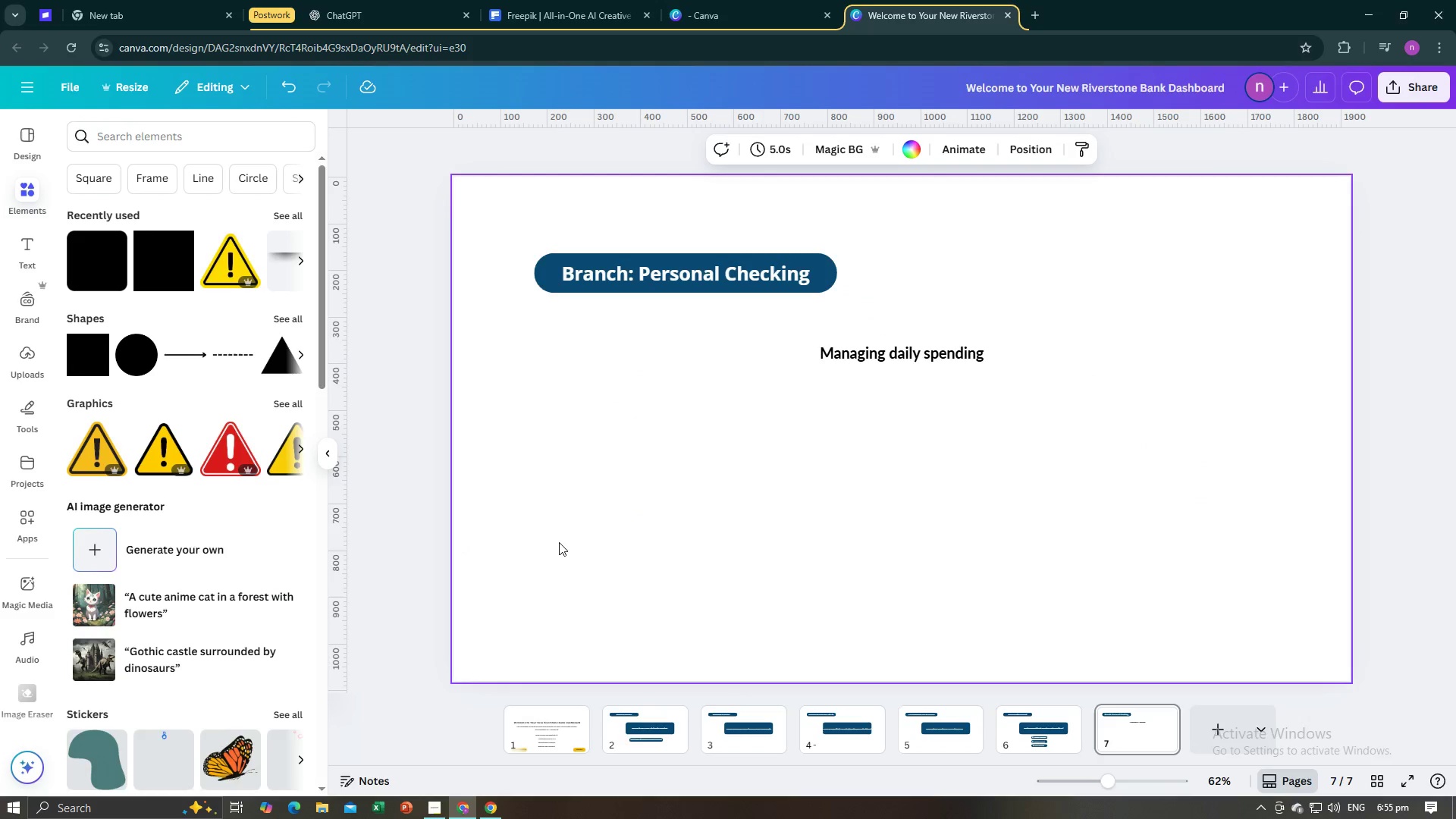 
key(Control+V)
 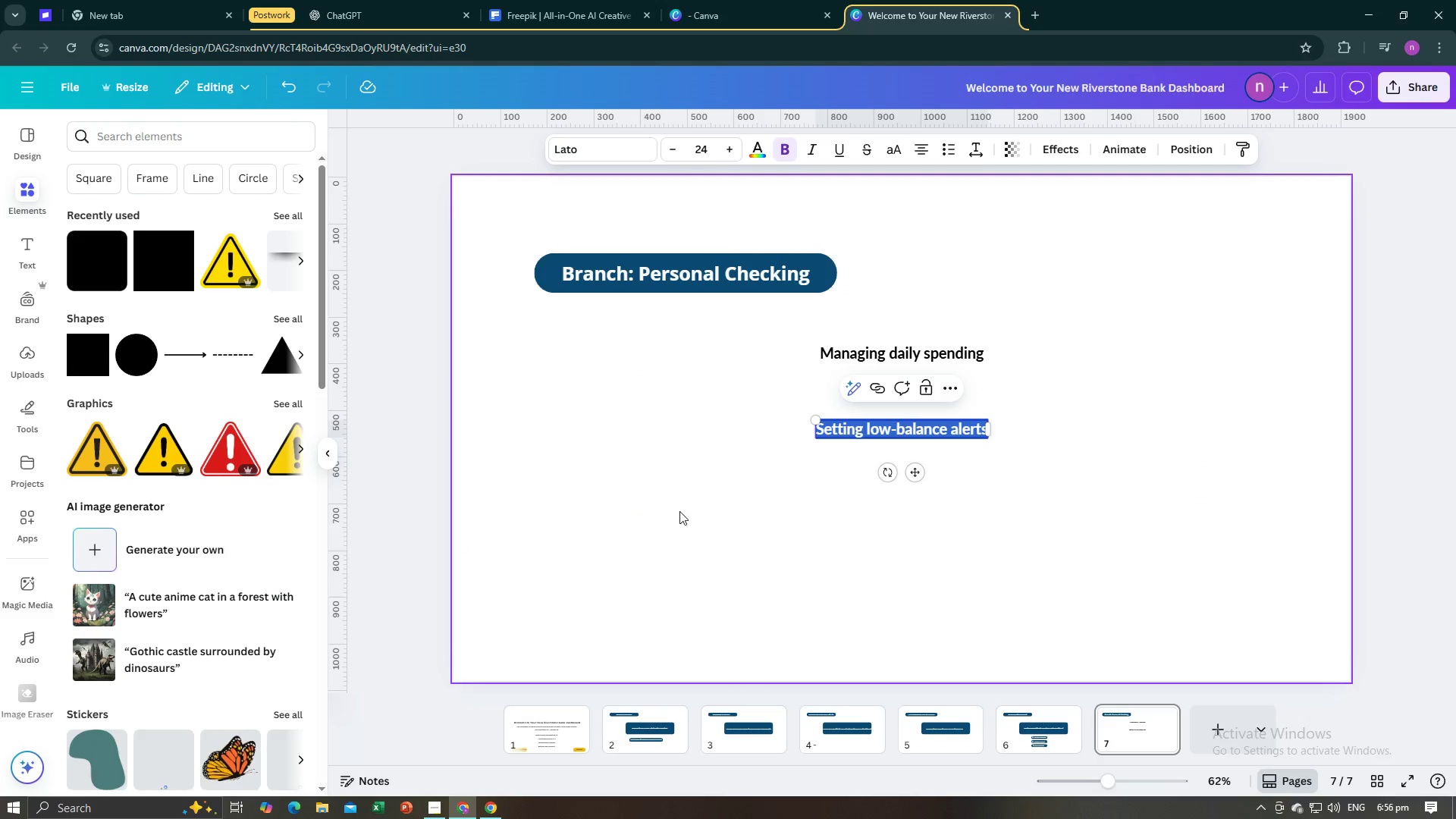 
left_click([679, 511])
 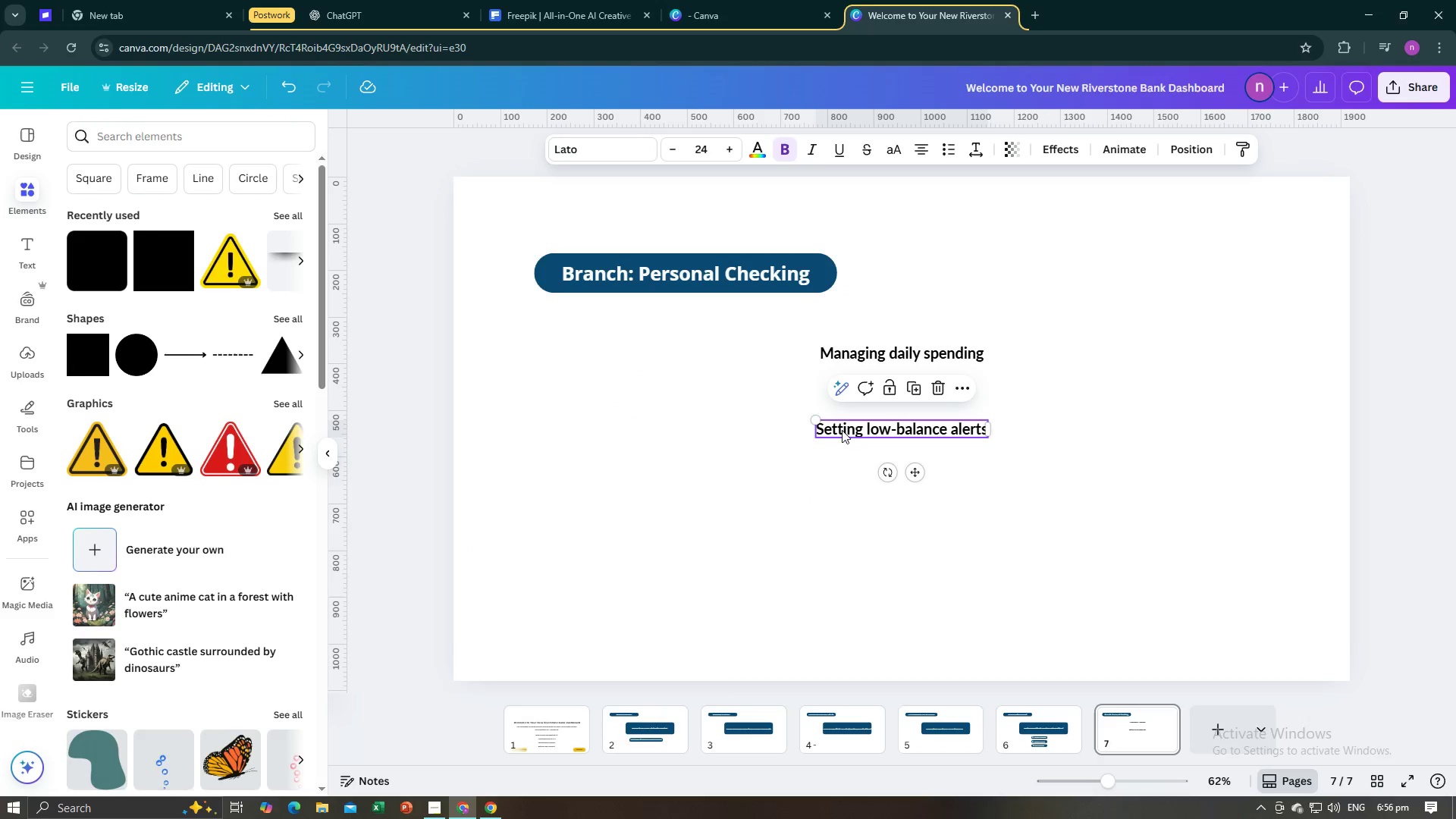 
left_click_drag(start_coordinate=[854, 425], to_coordinate=[853, 397])
 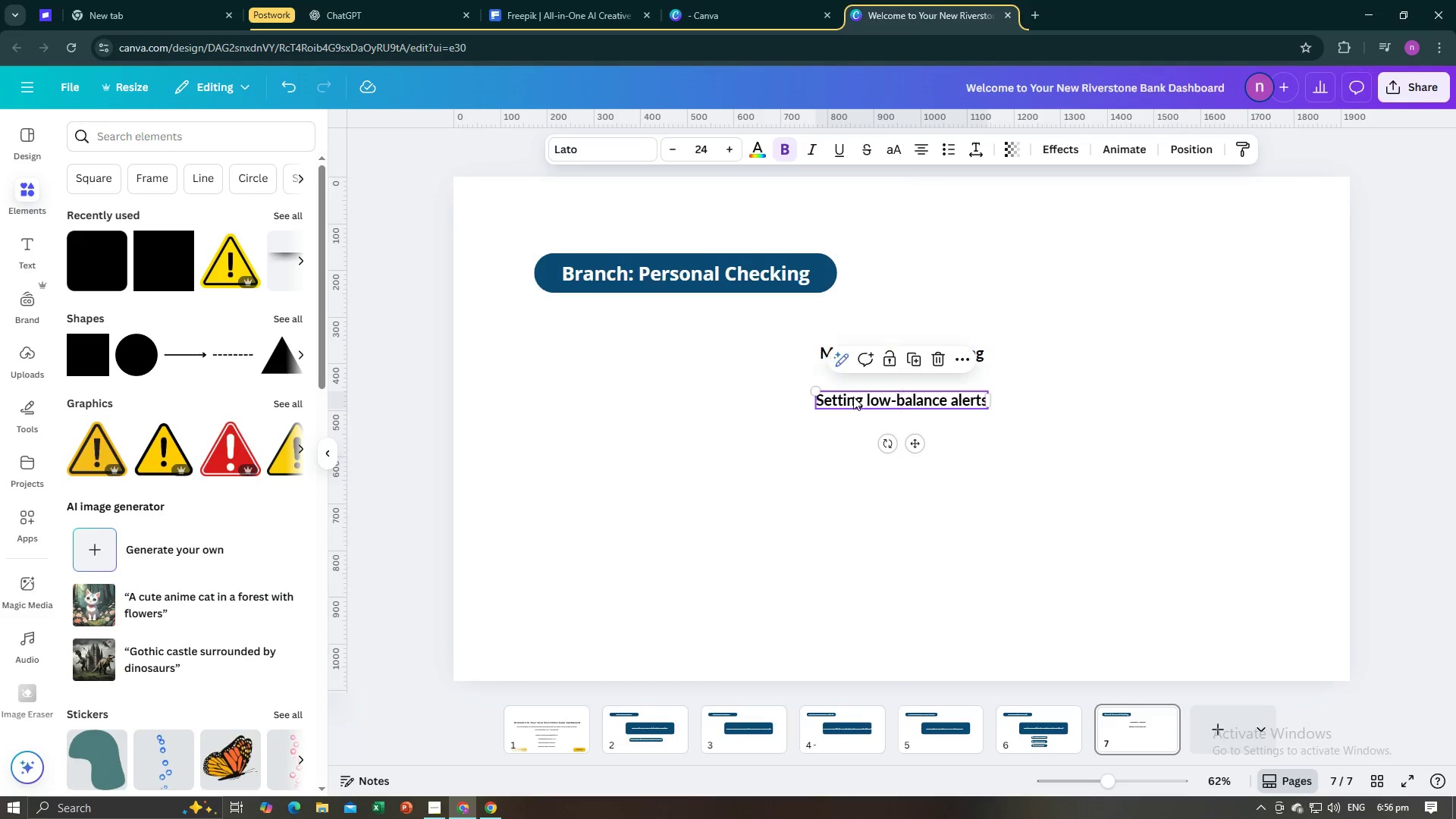 
key(Alt+AltLeft)
 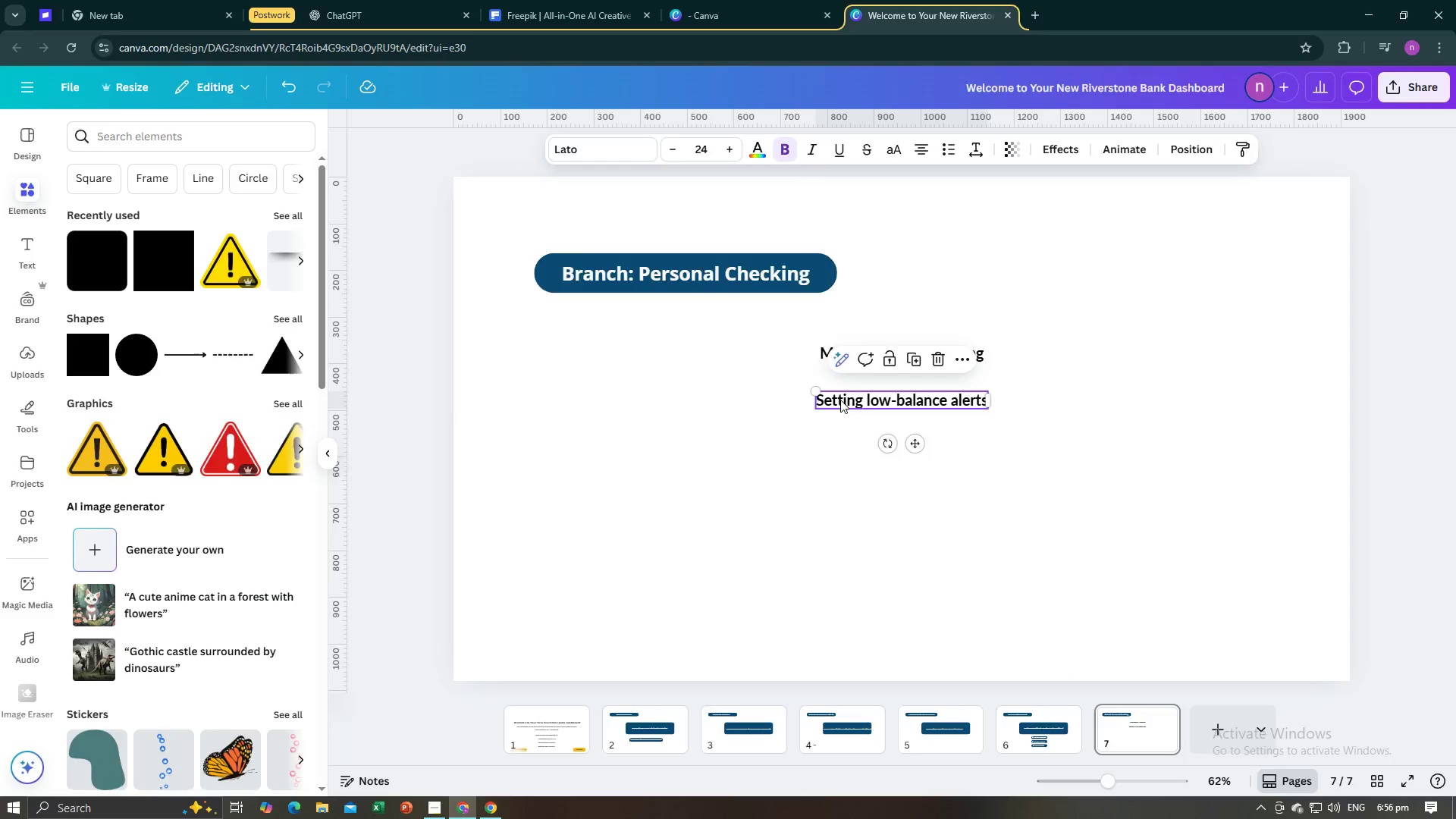 
key(Alt+Tab)
 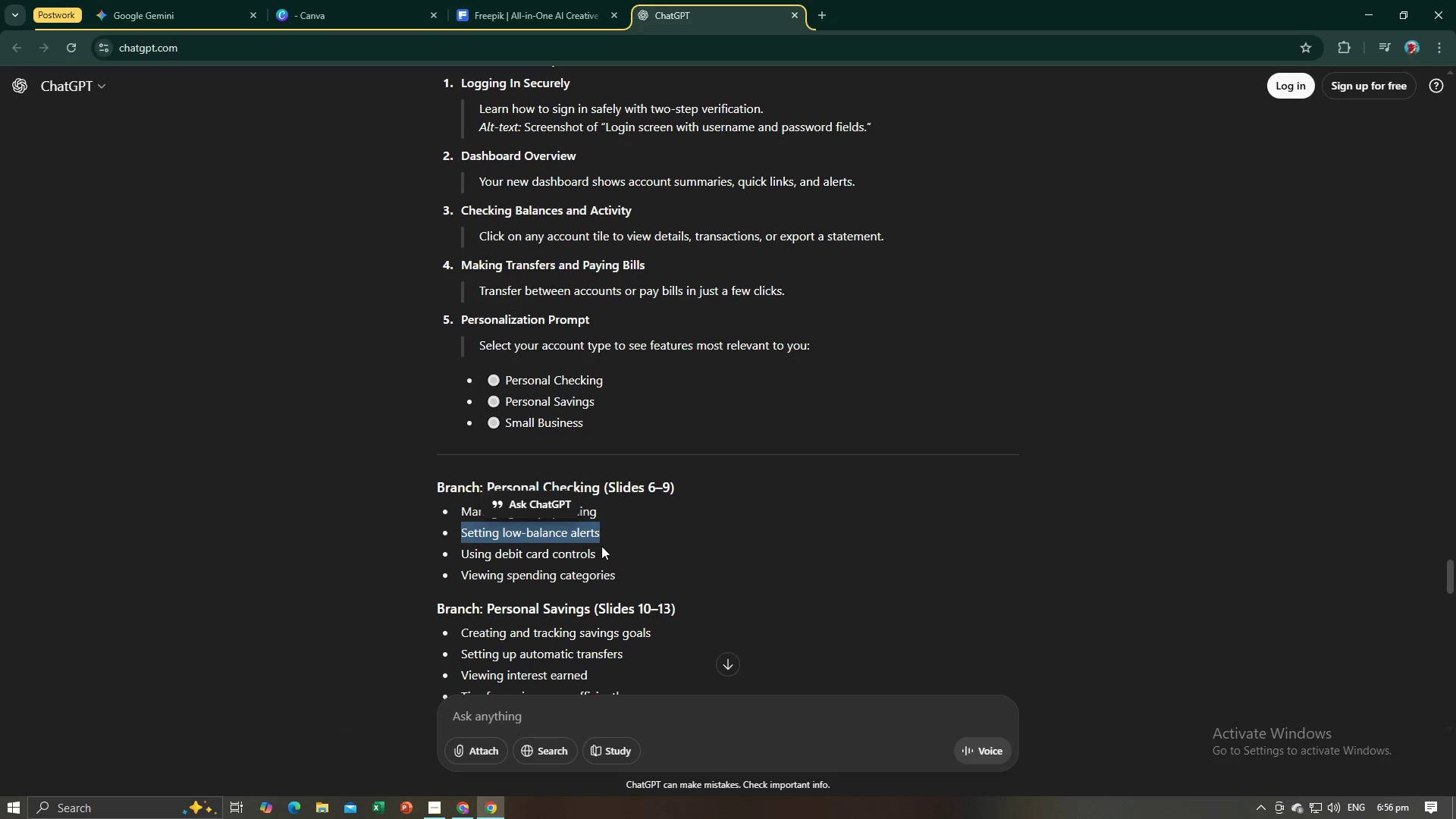 
left_click_drag(start_coordinate=[601, 553], to_coordinate=[461, 557])
 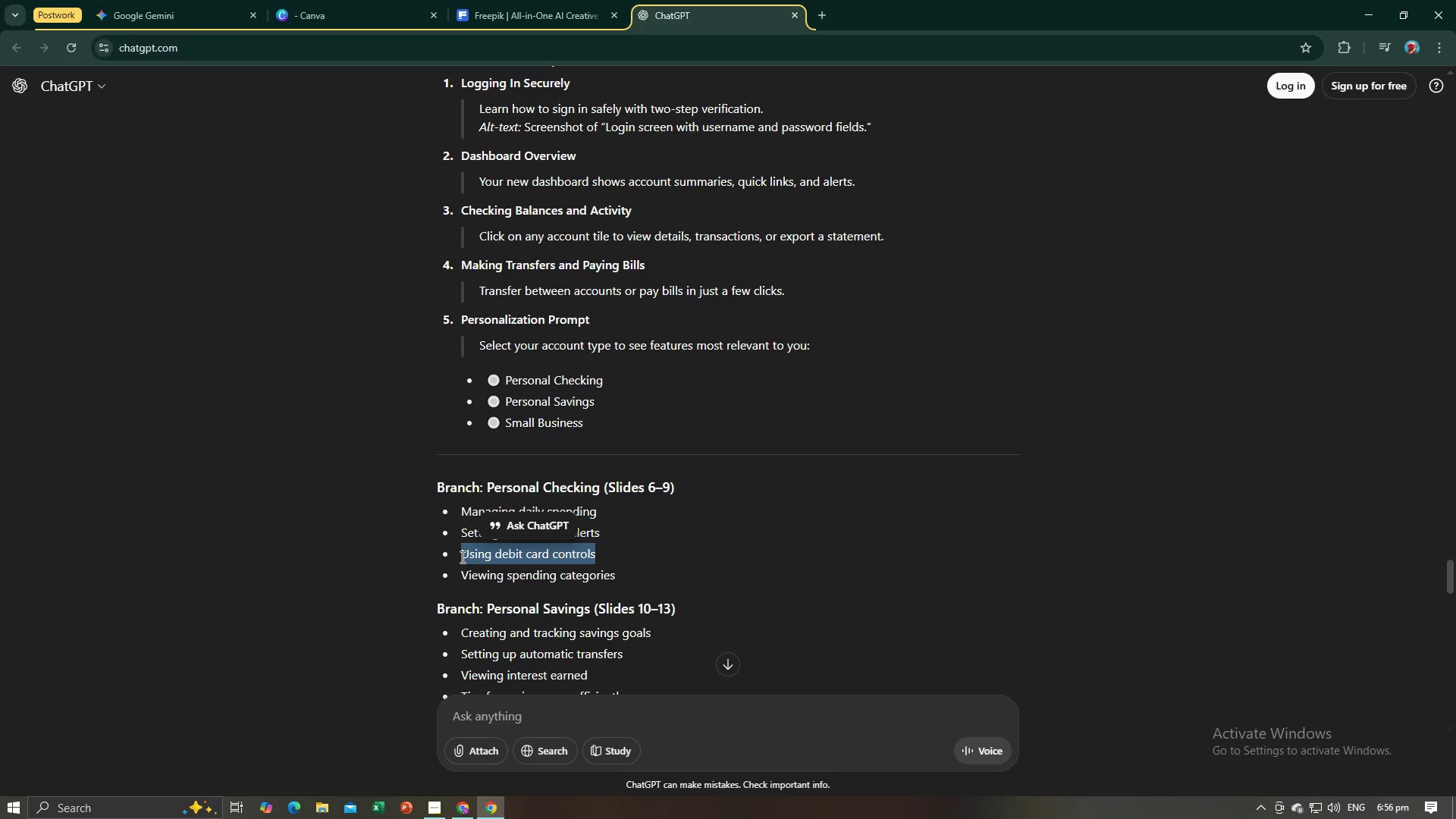 
key(Control+C)
 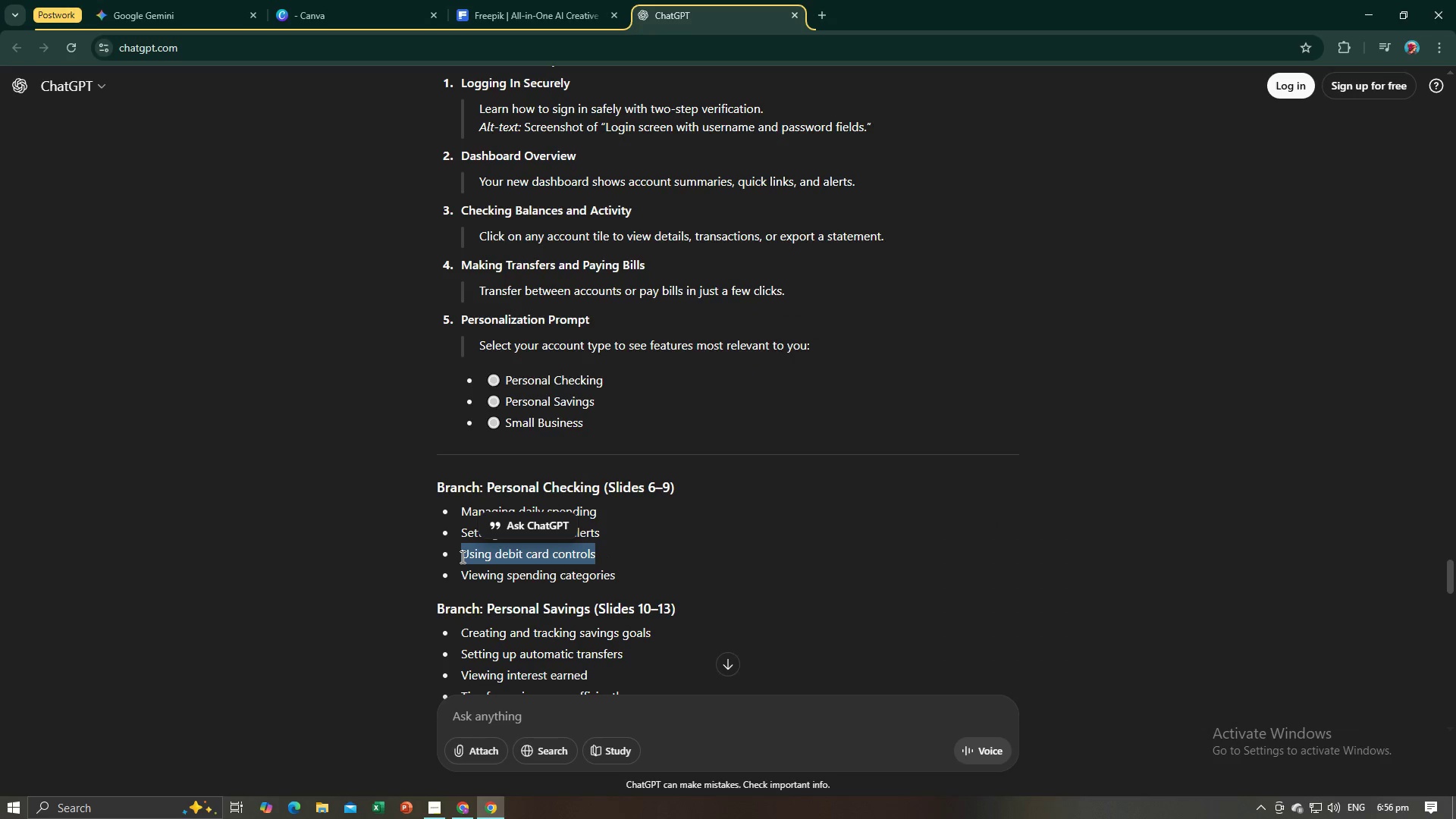 
key(Control+C)
 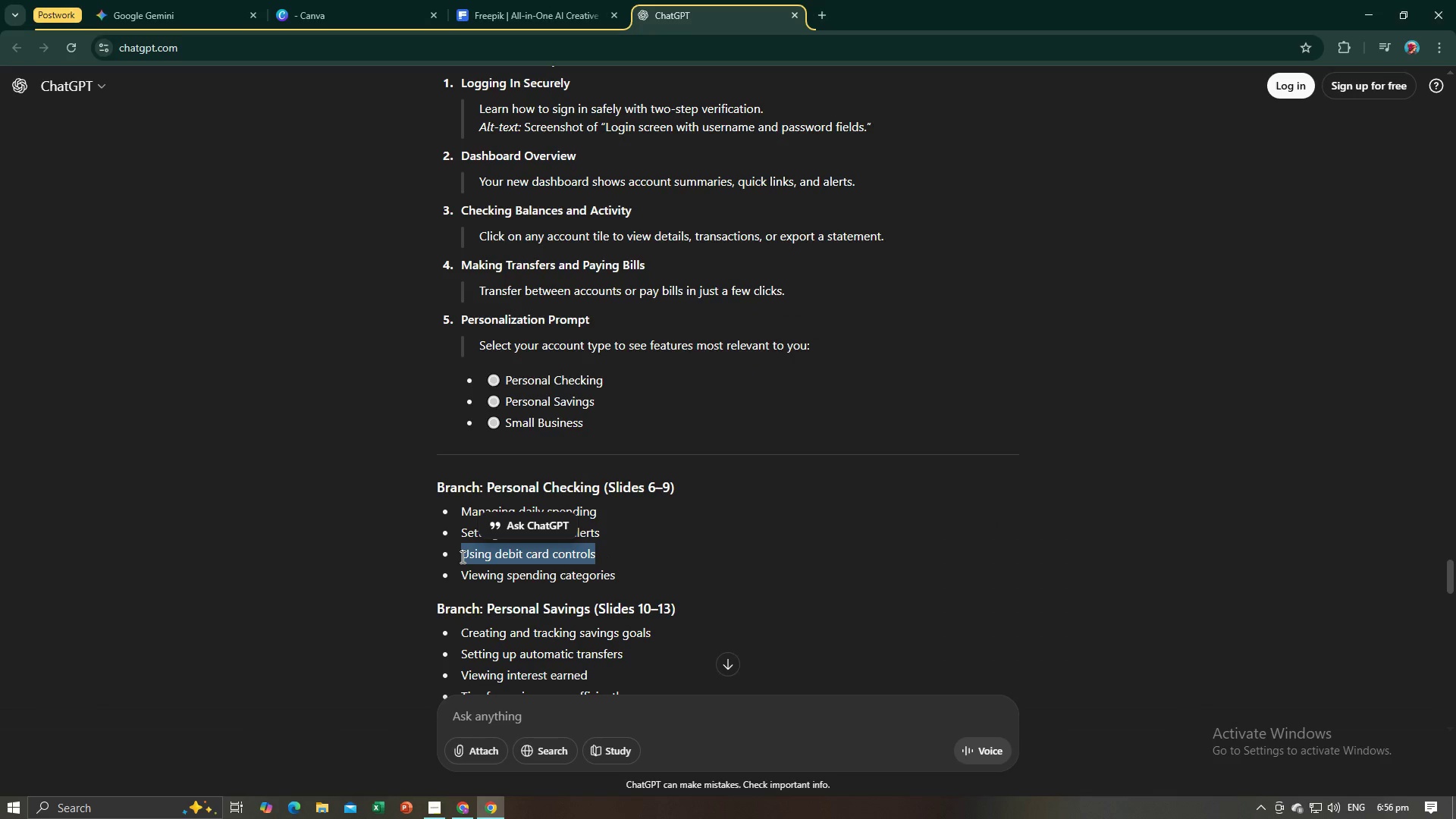 
key(Alt+AltLeft)
 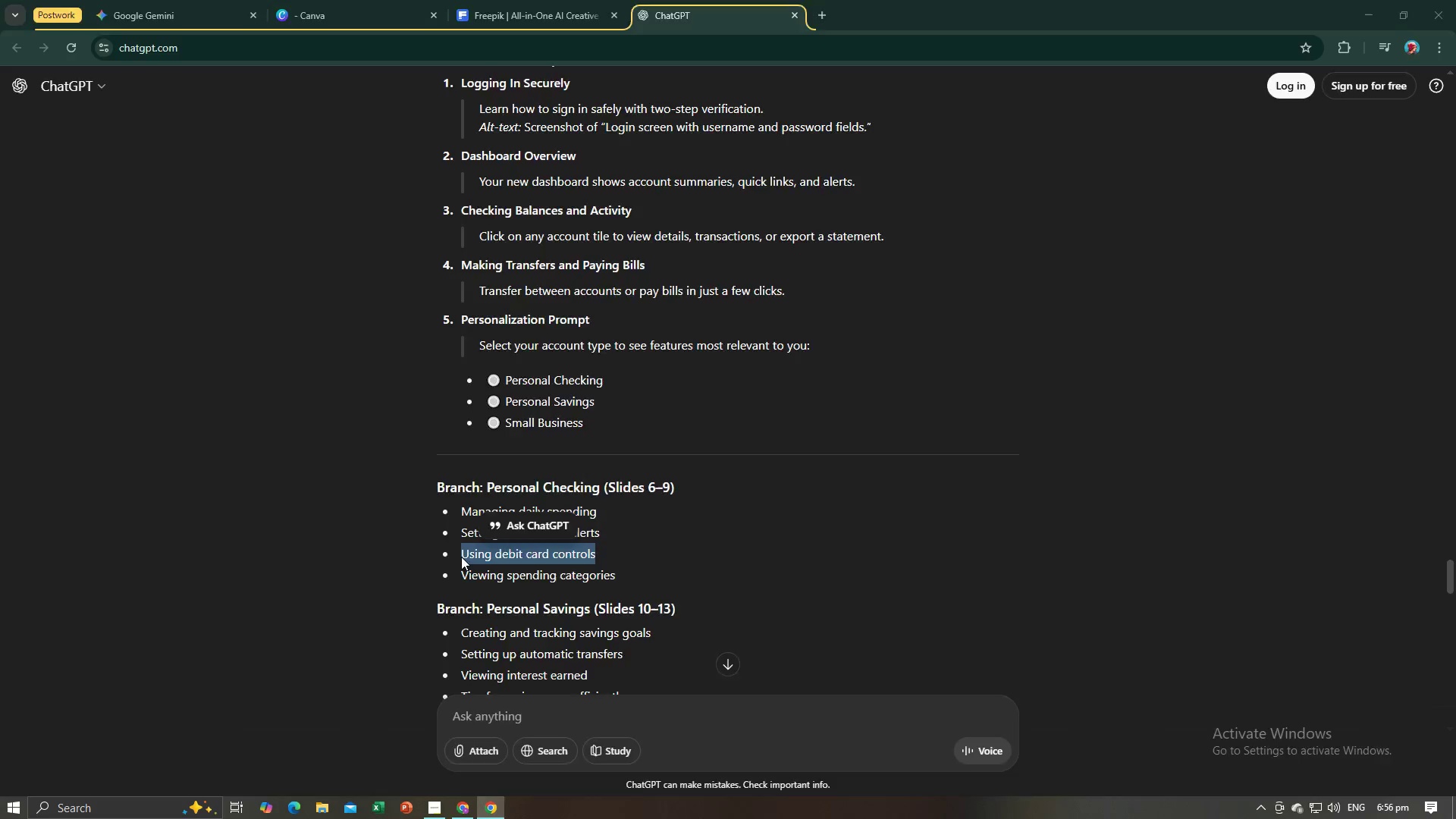 
key(Alt+Tab)
 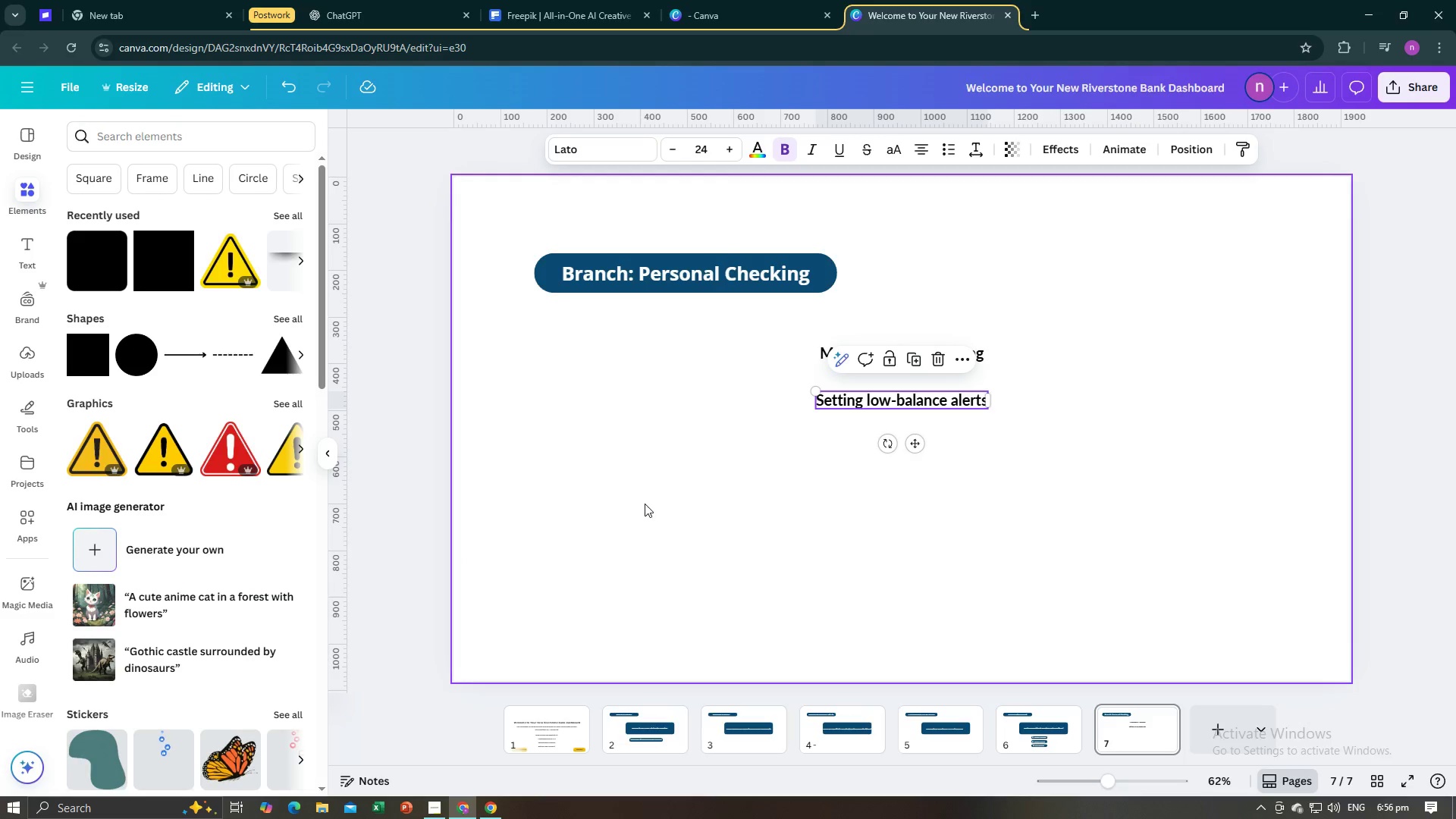 
key(Control+V)
 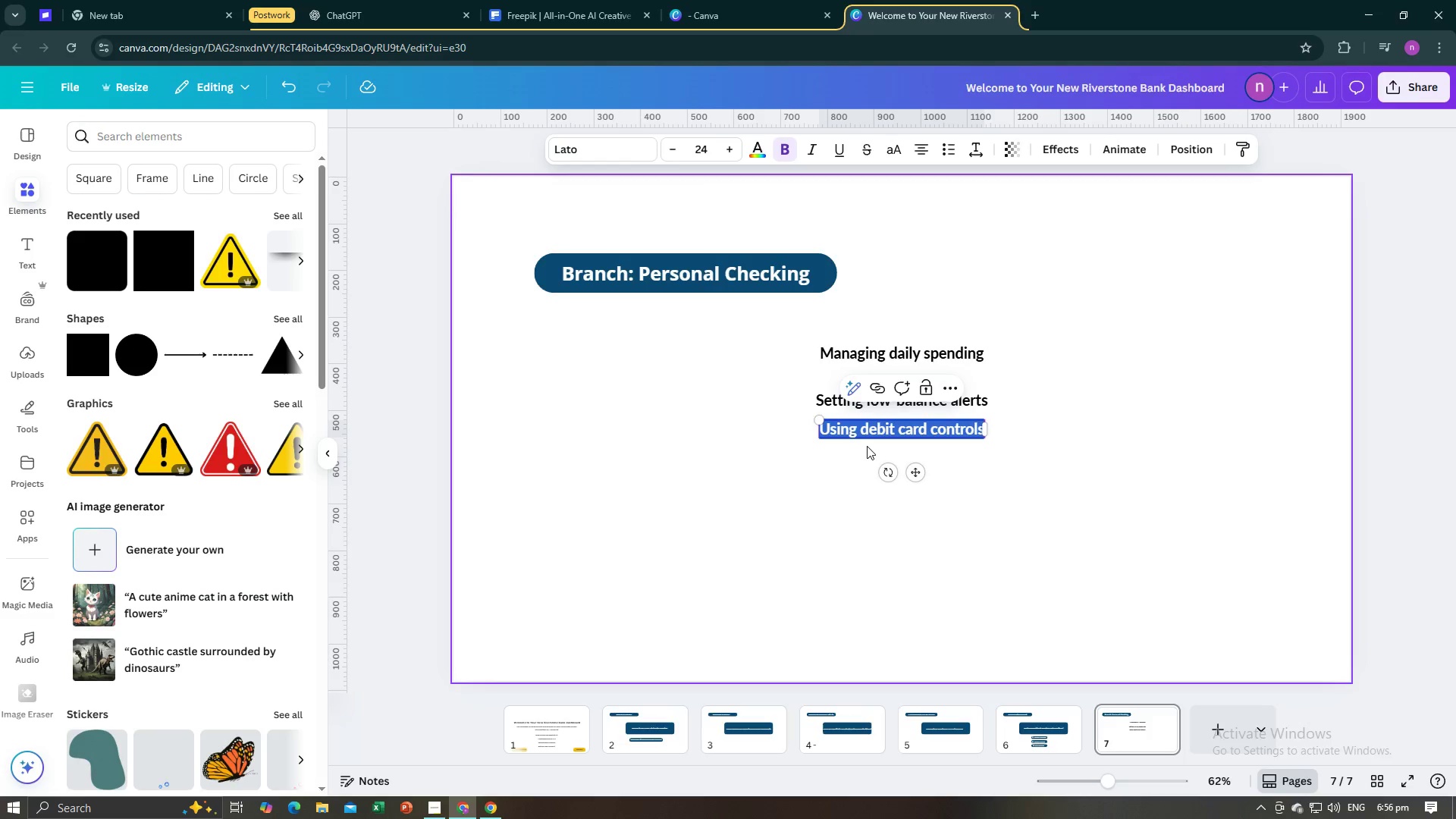 
left_click([816, 491])
 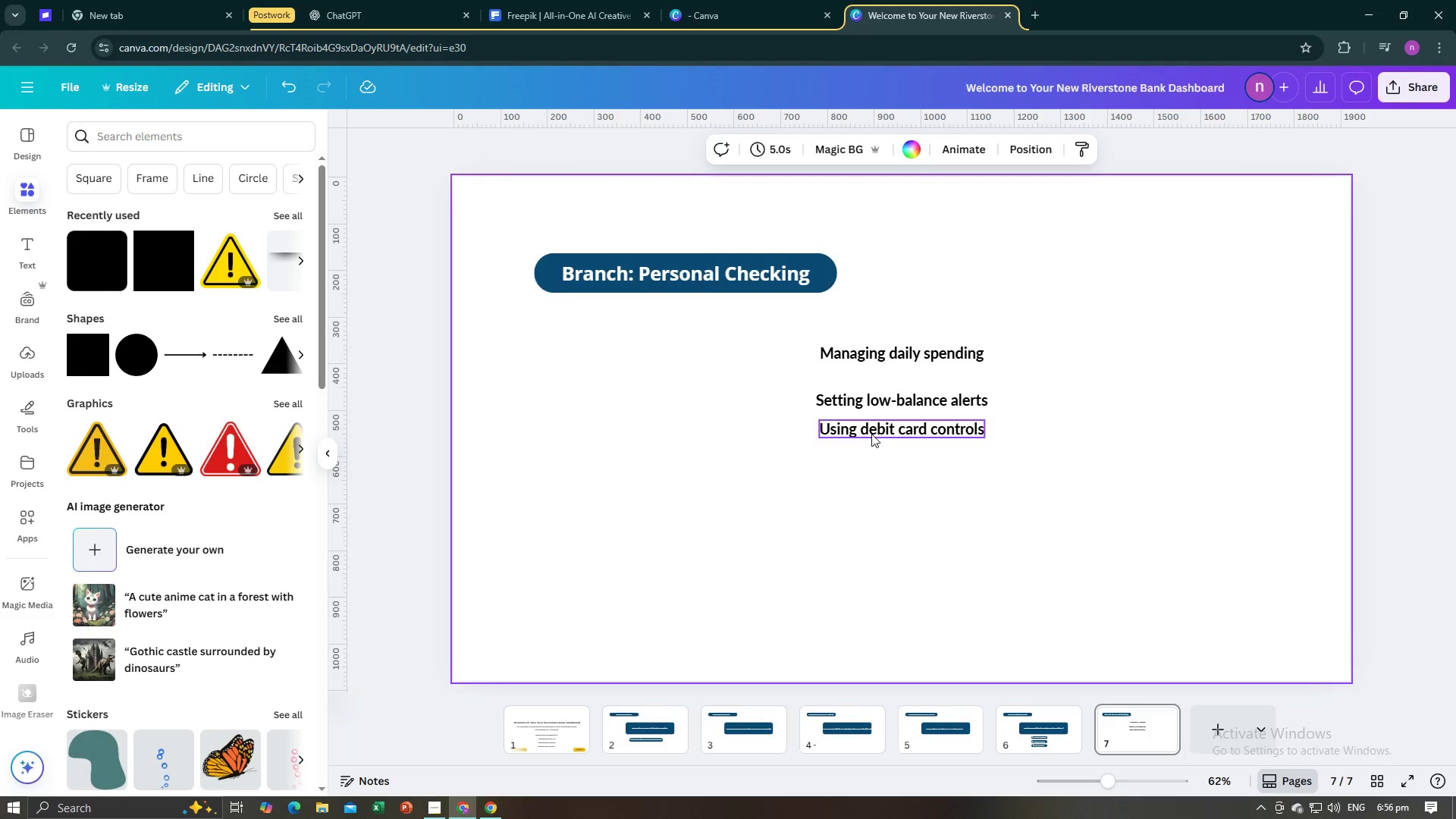 
left_click([871, 434])
 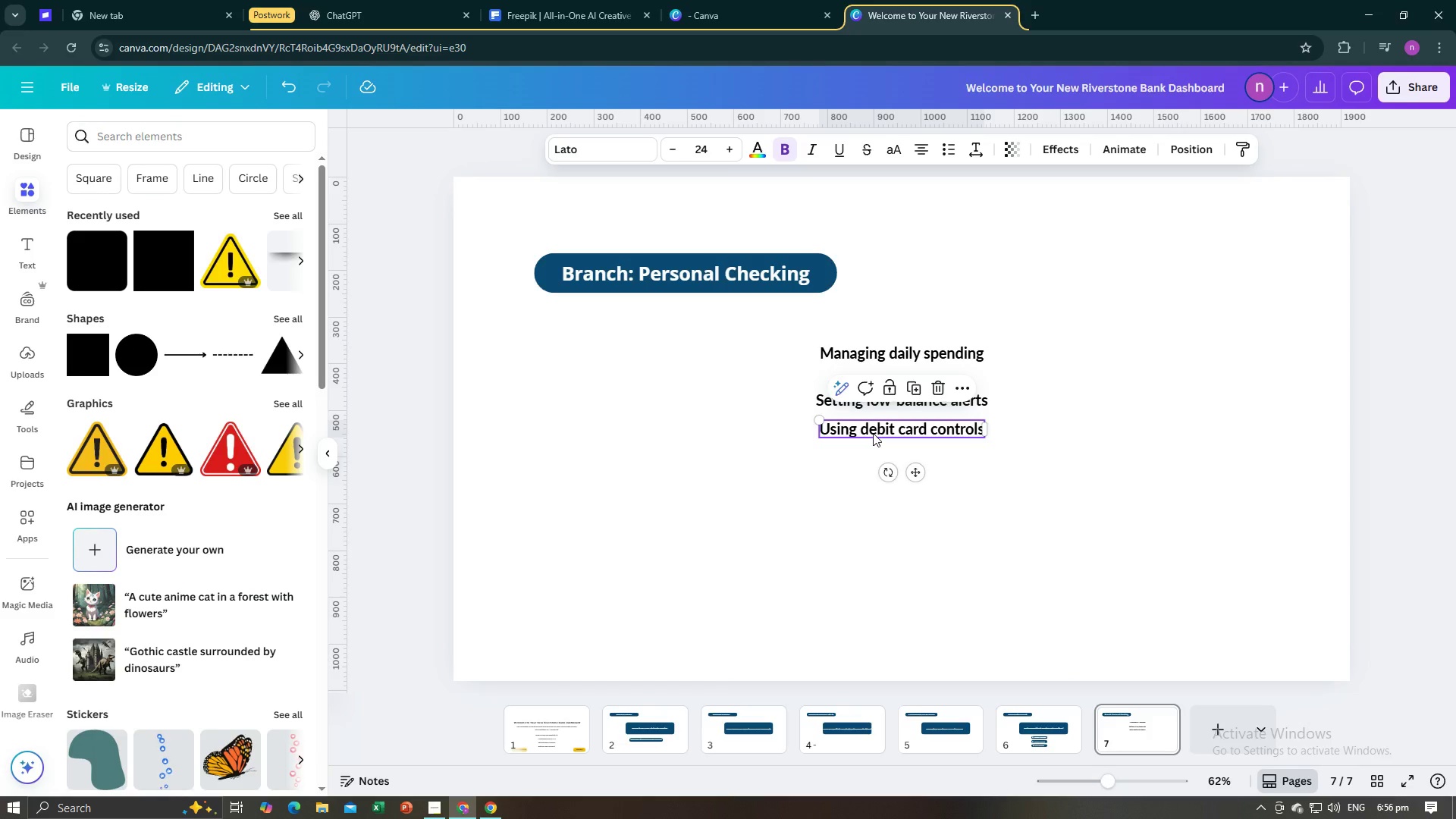 
left_click_drag(start_coordinate=[873, 433], to_coordinate=[873, 453])
 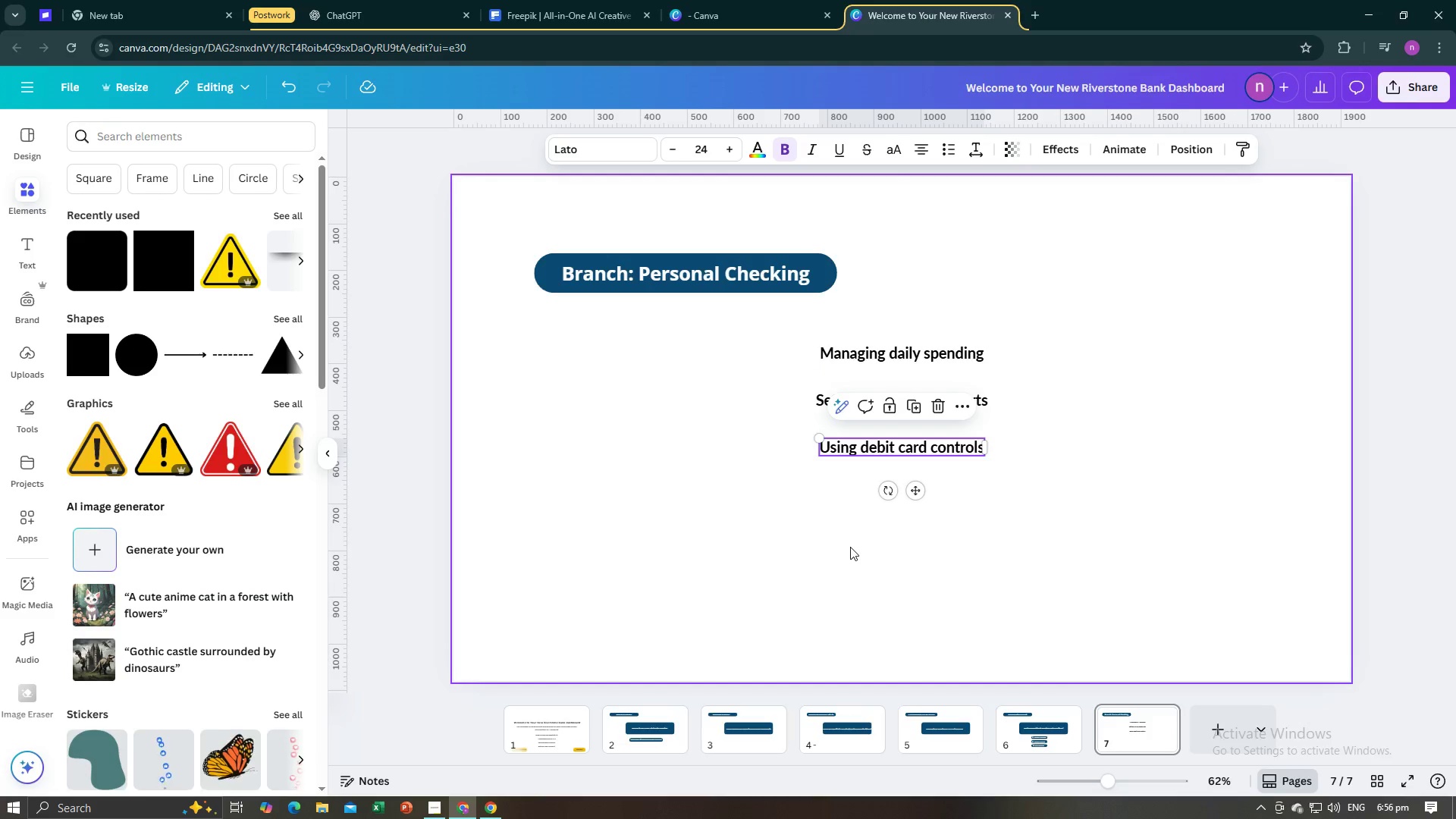 
left_click([850, 547])
 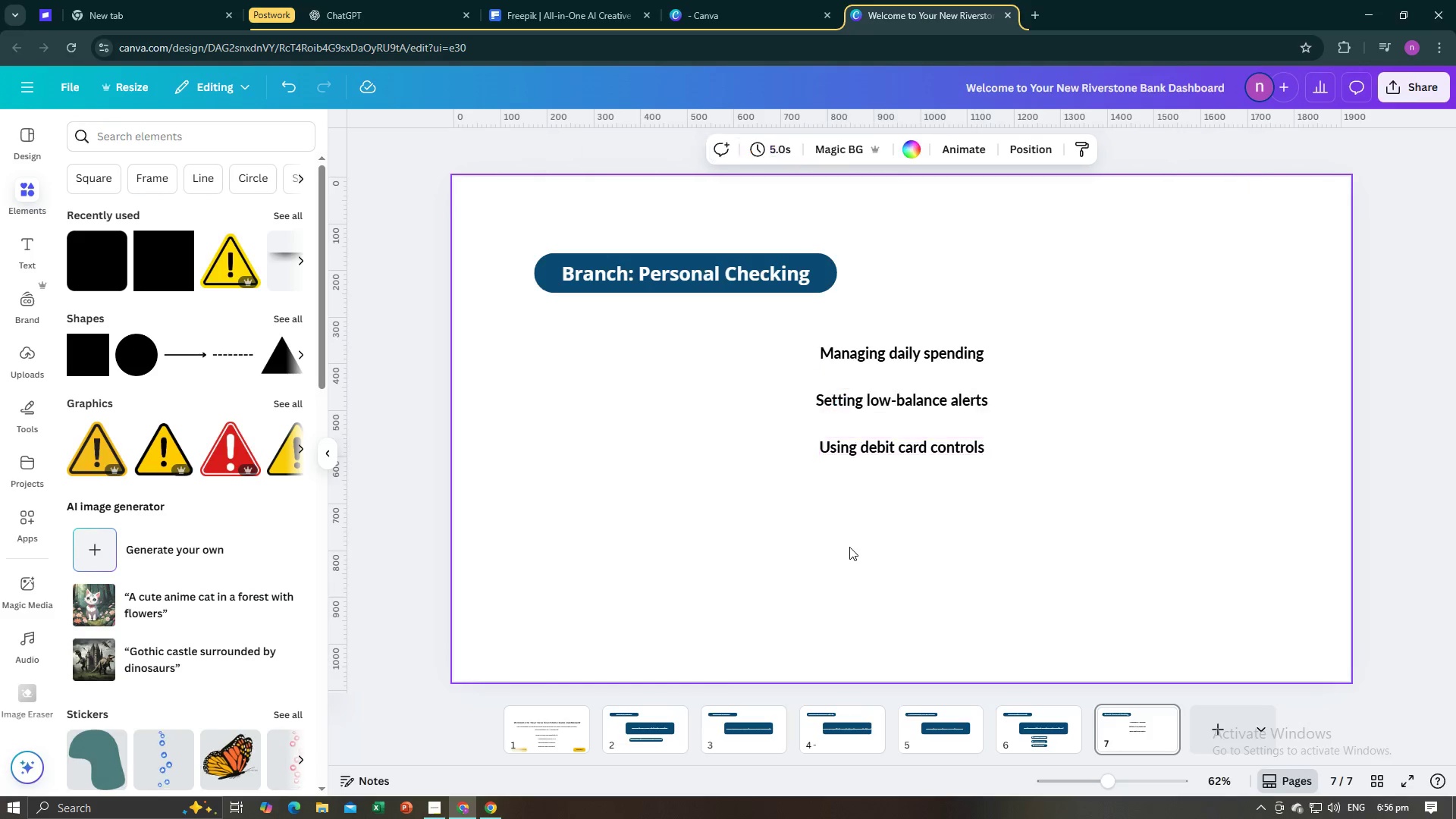 
key(Alt+AltLeft)
 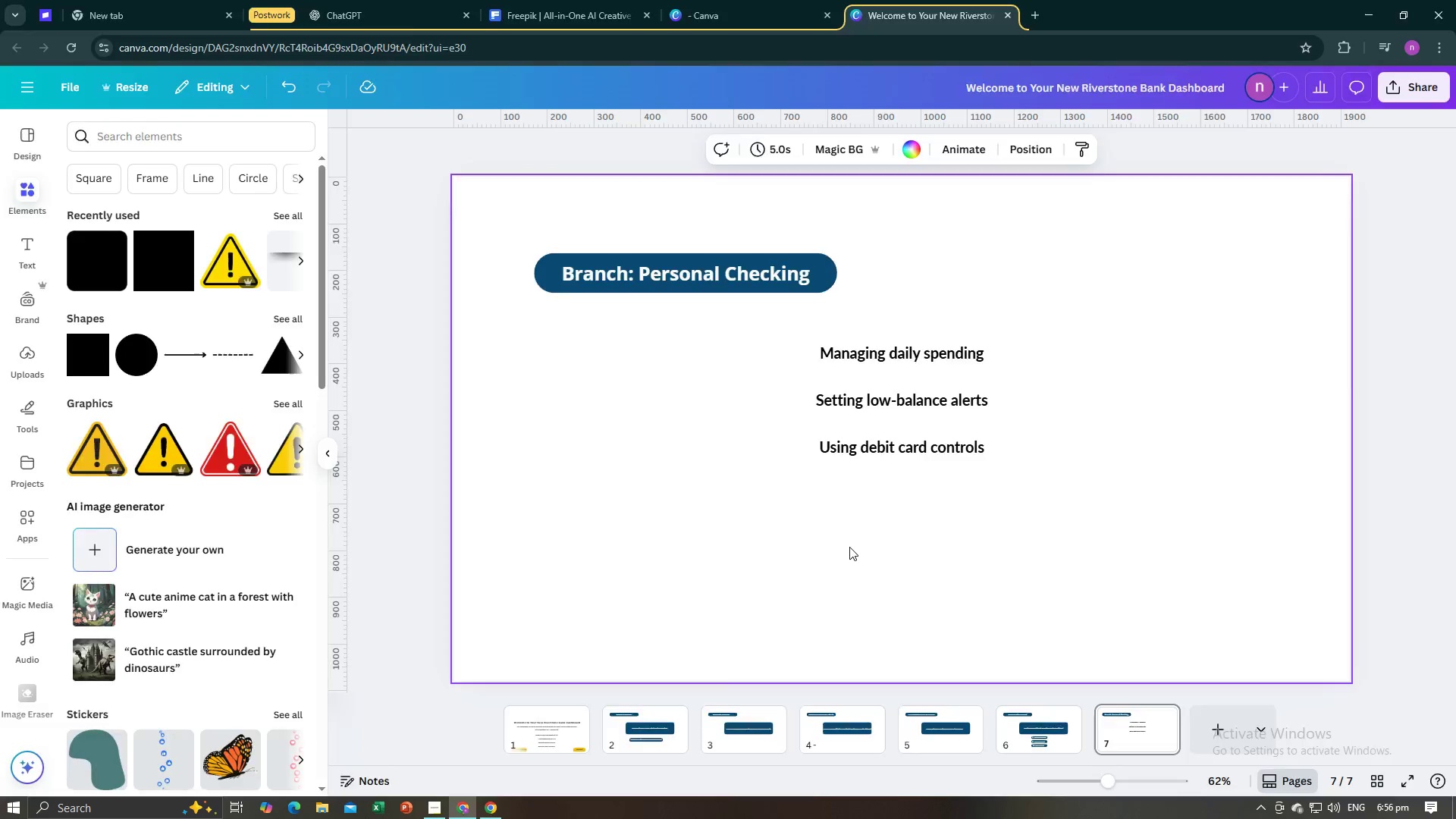 
key(Alt+Tab)
 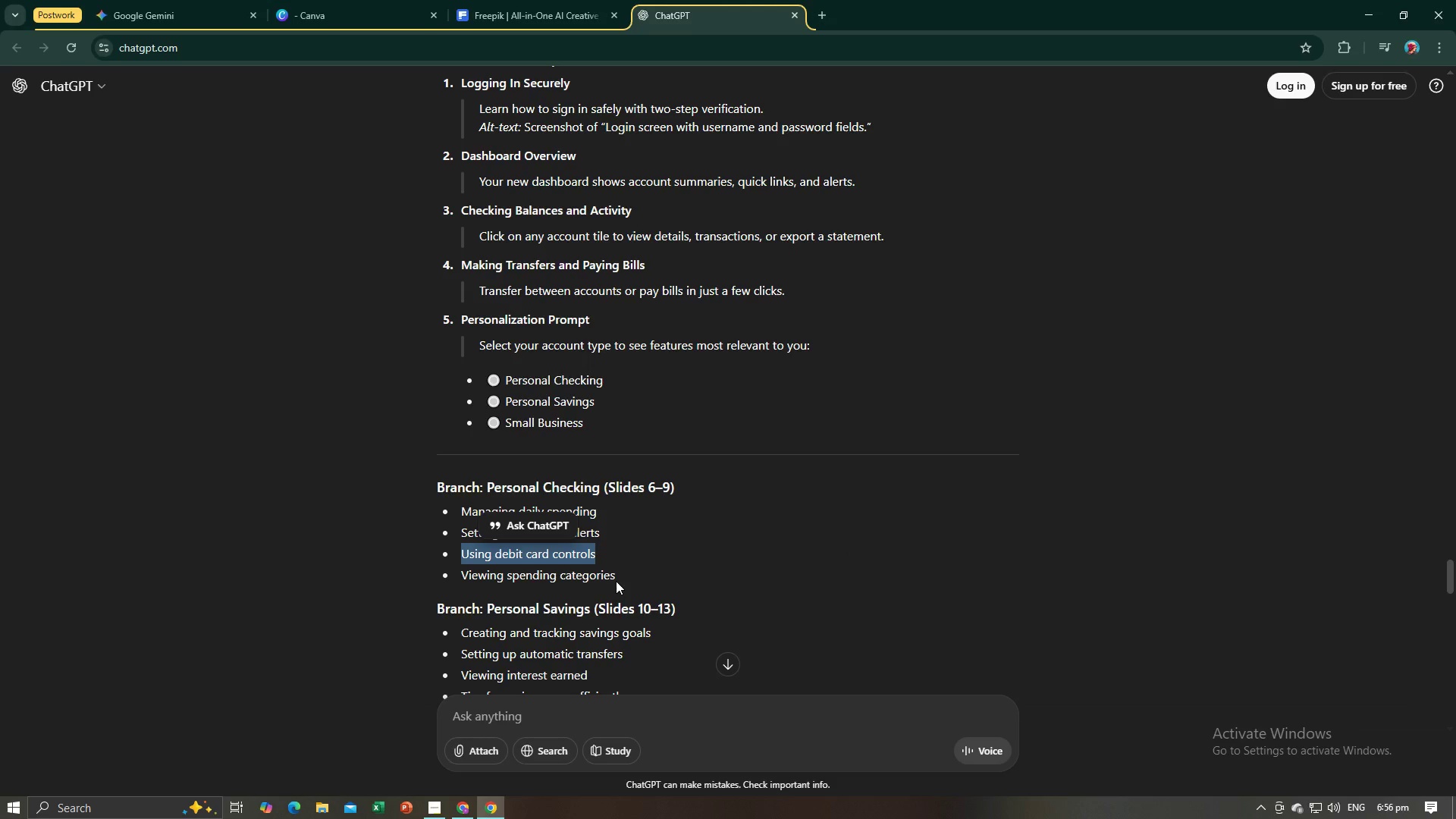 
wait(5.79)
 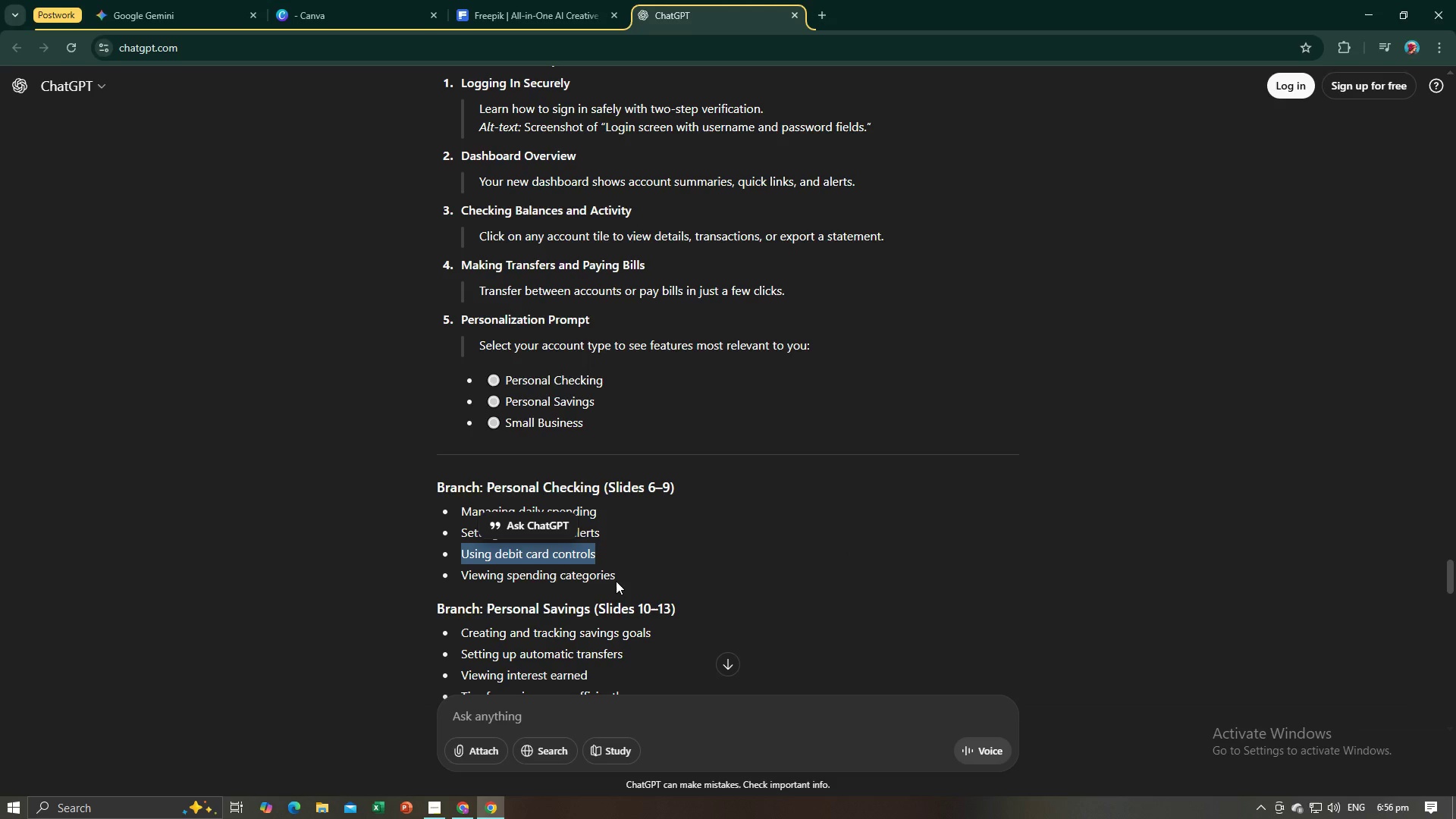 
key(Alt+AltLeft)
 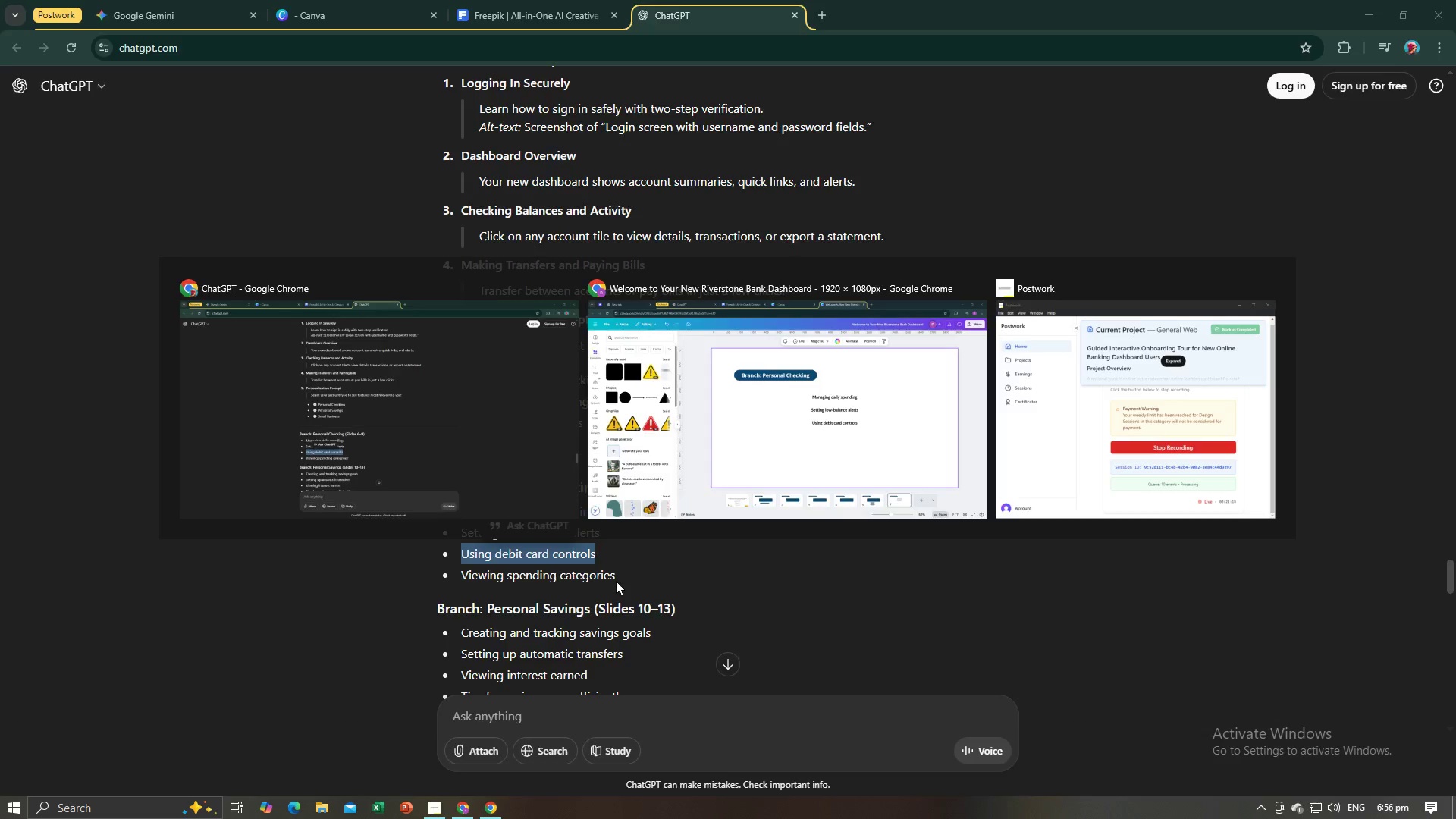 
key(Alt+Tab)
 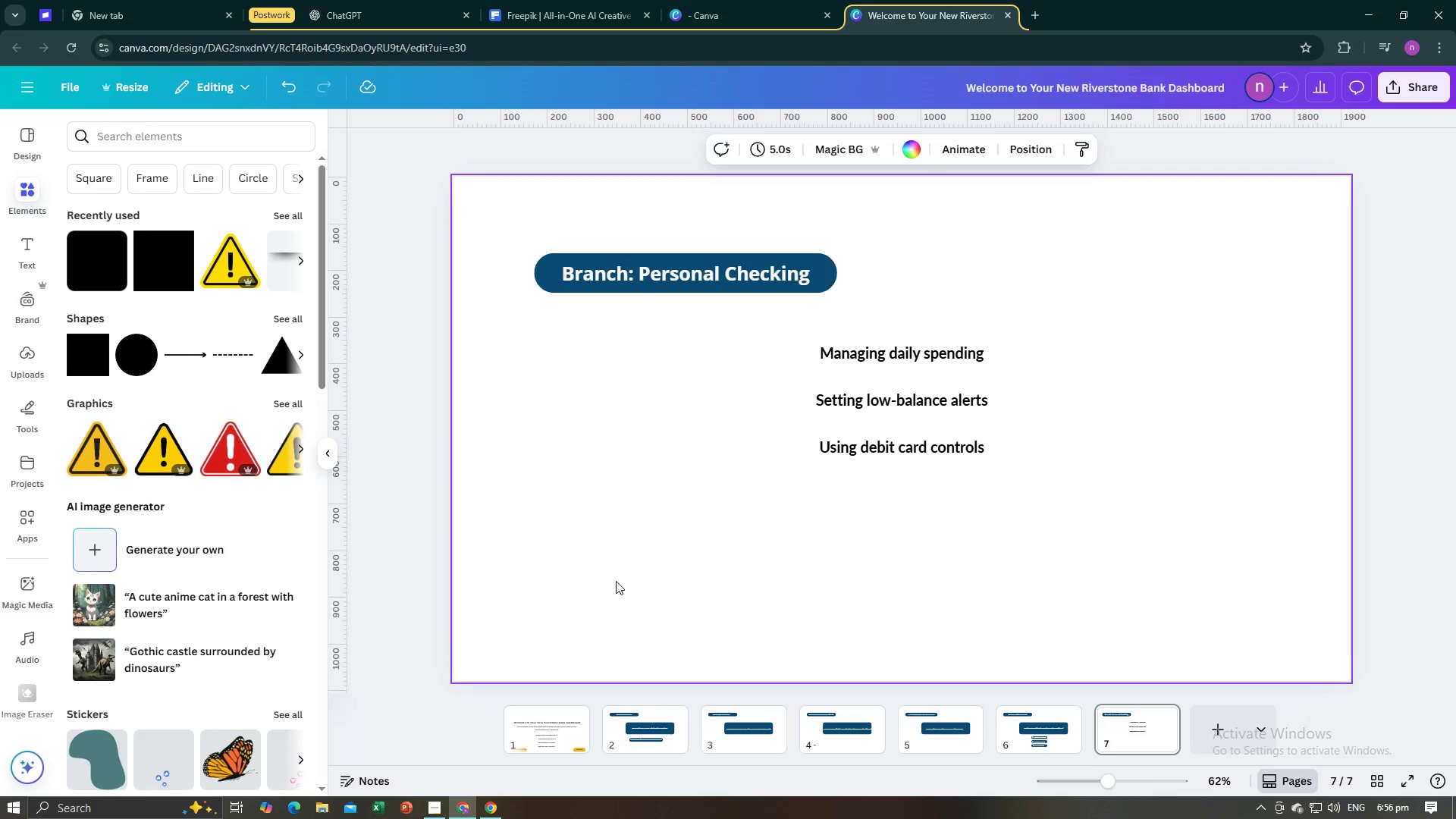 
key(Alt+AltLeft)
 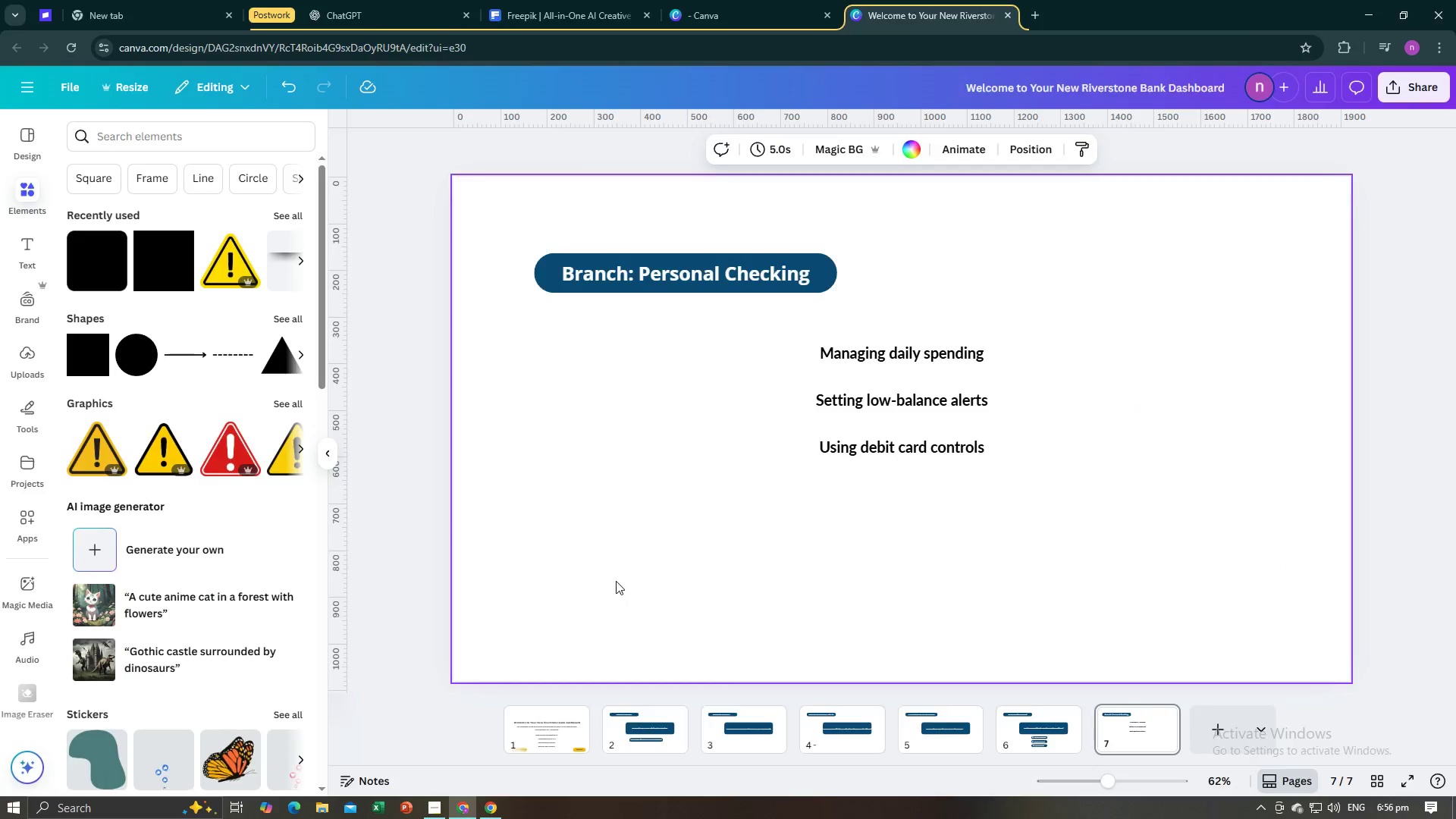 
key(Alt+Tab)
 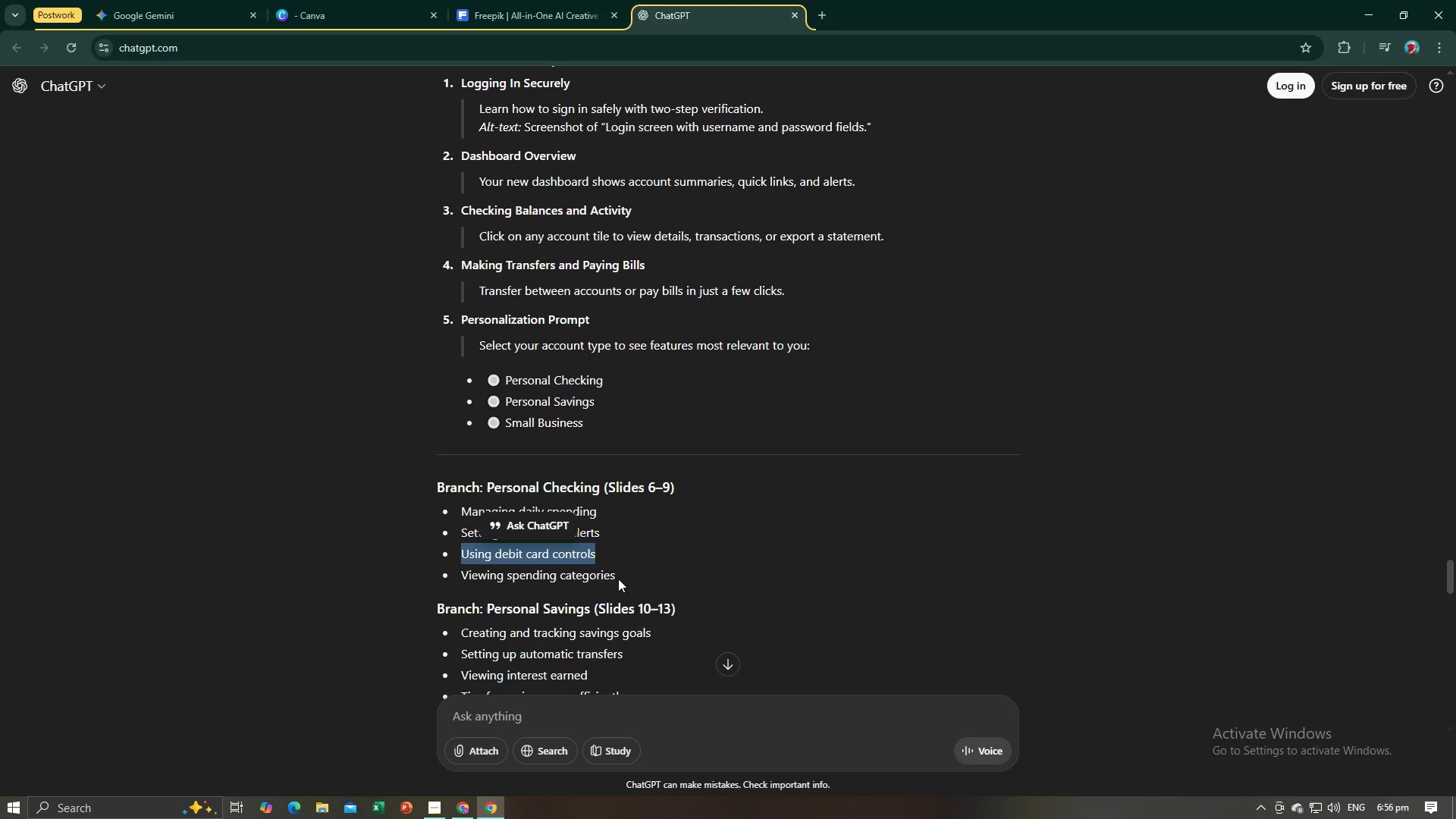 
left_click_drag(start_coordinate=[621, 577], to_coordinate=[463, 575])
 